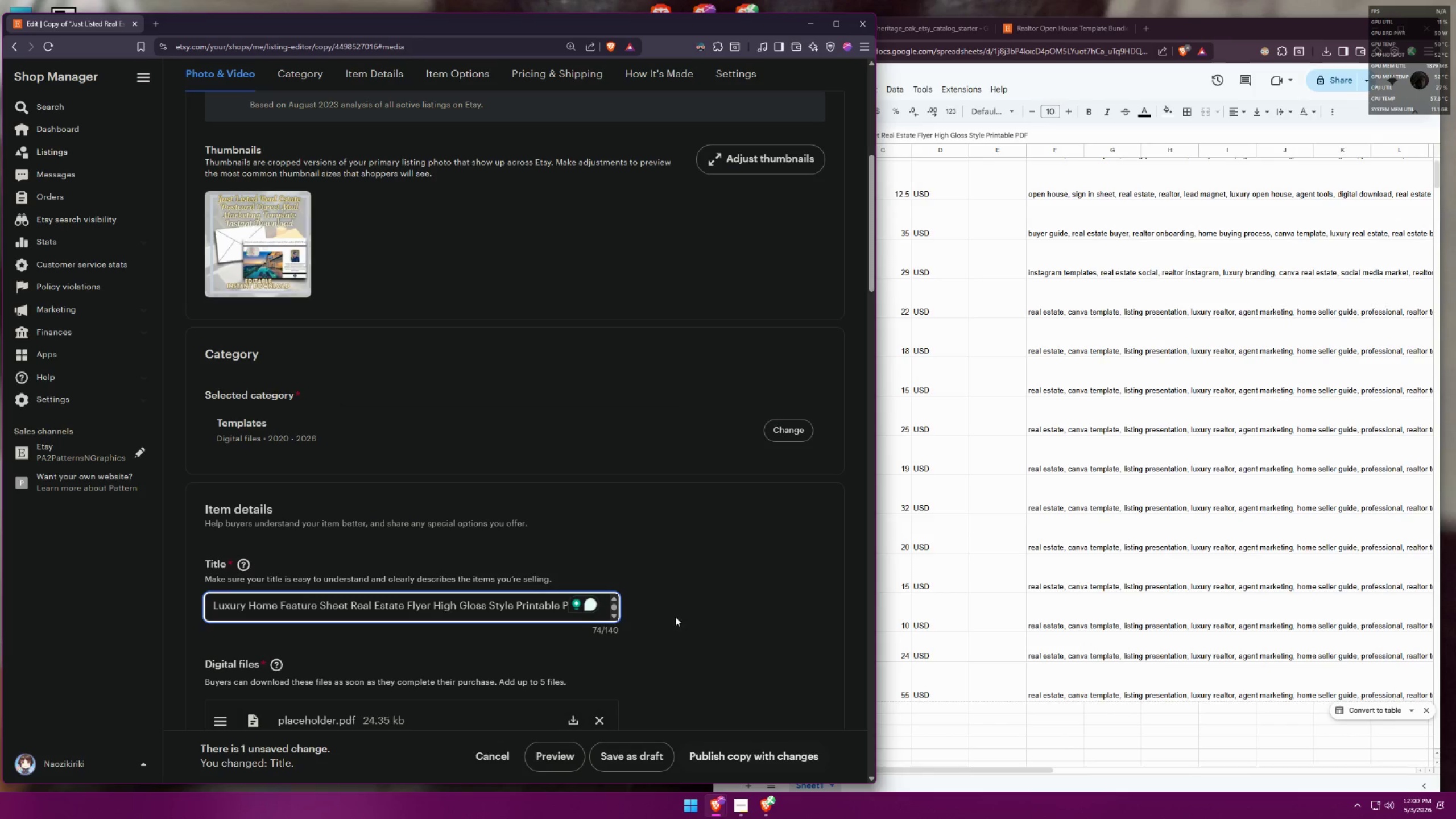 
left_click([693, 614])
 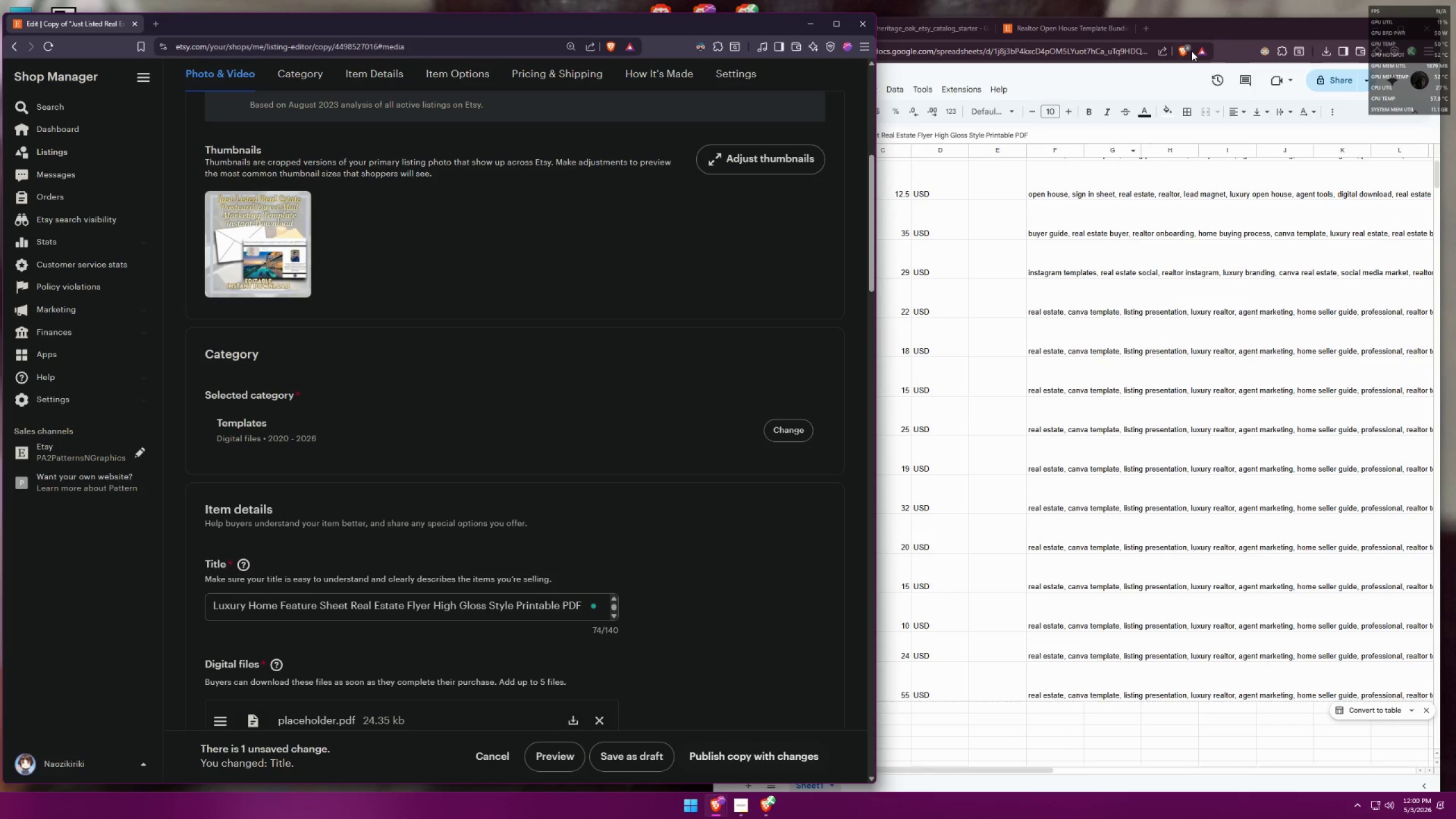 
left_click([1228, 20])
 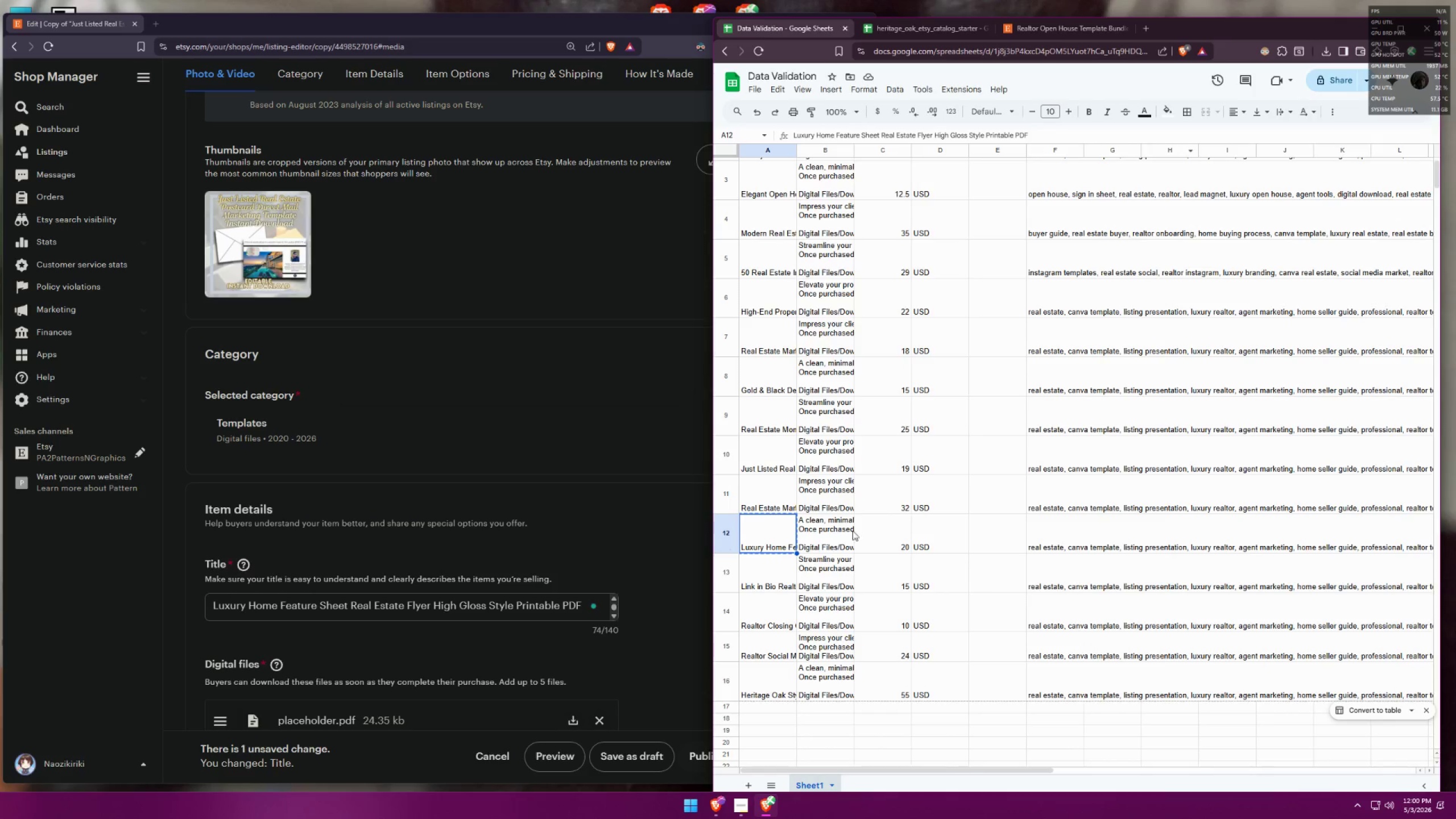 
left_click([826, 546])
 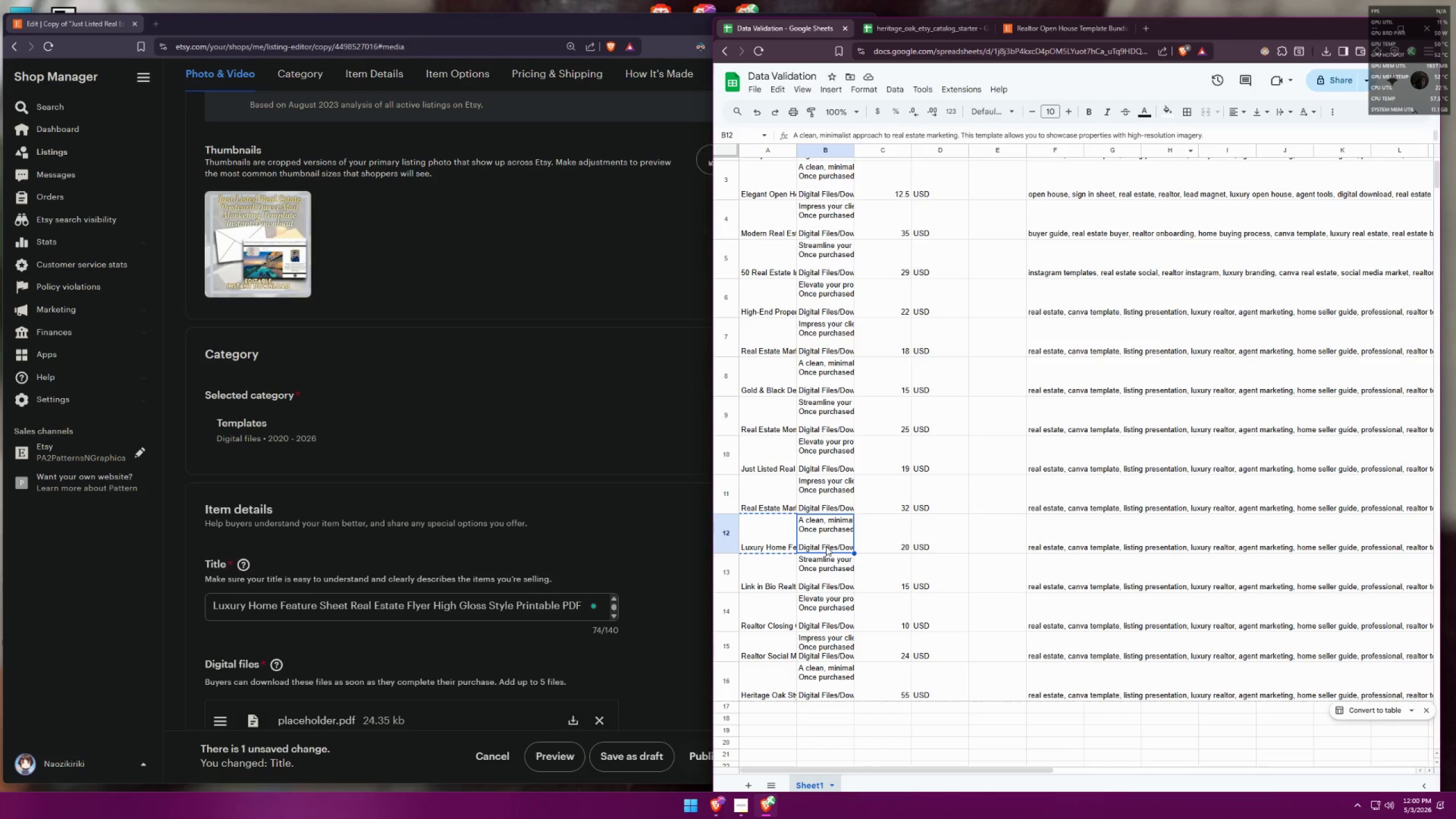 
key(Control+ControlLeft)
 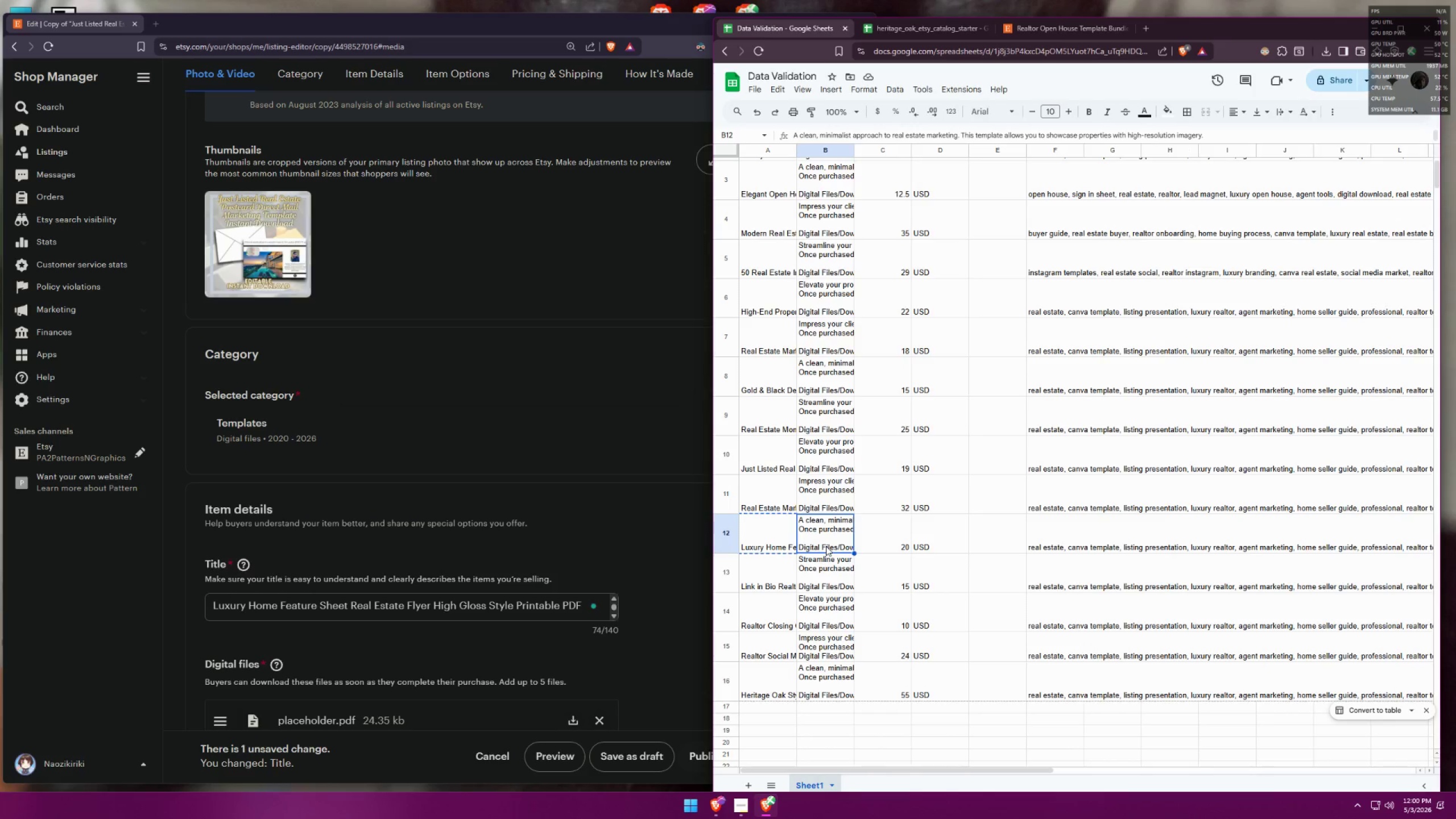 
key(Control+C)
 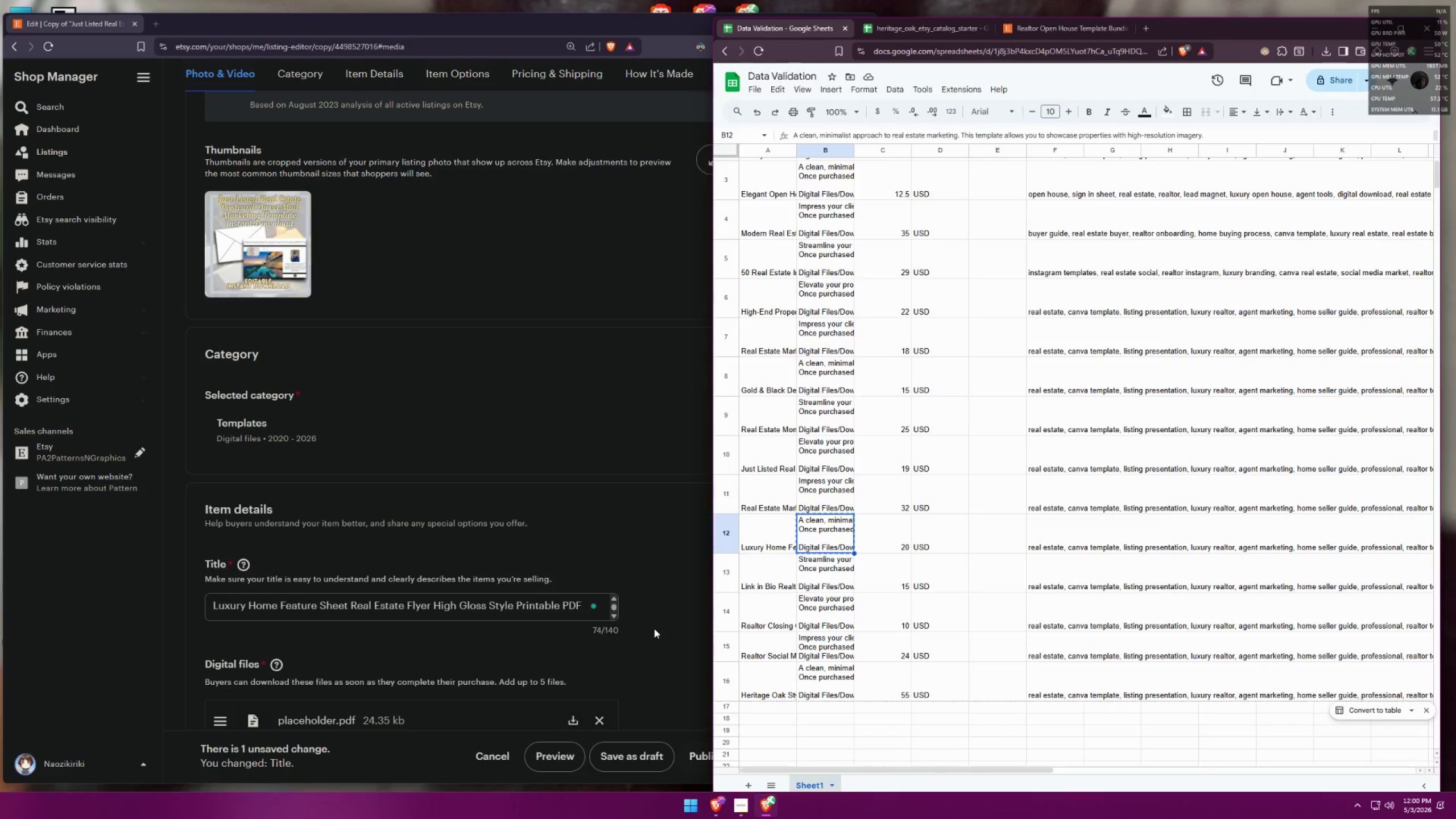 
left_click([655, 631])
 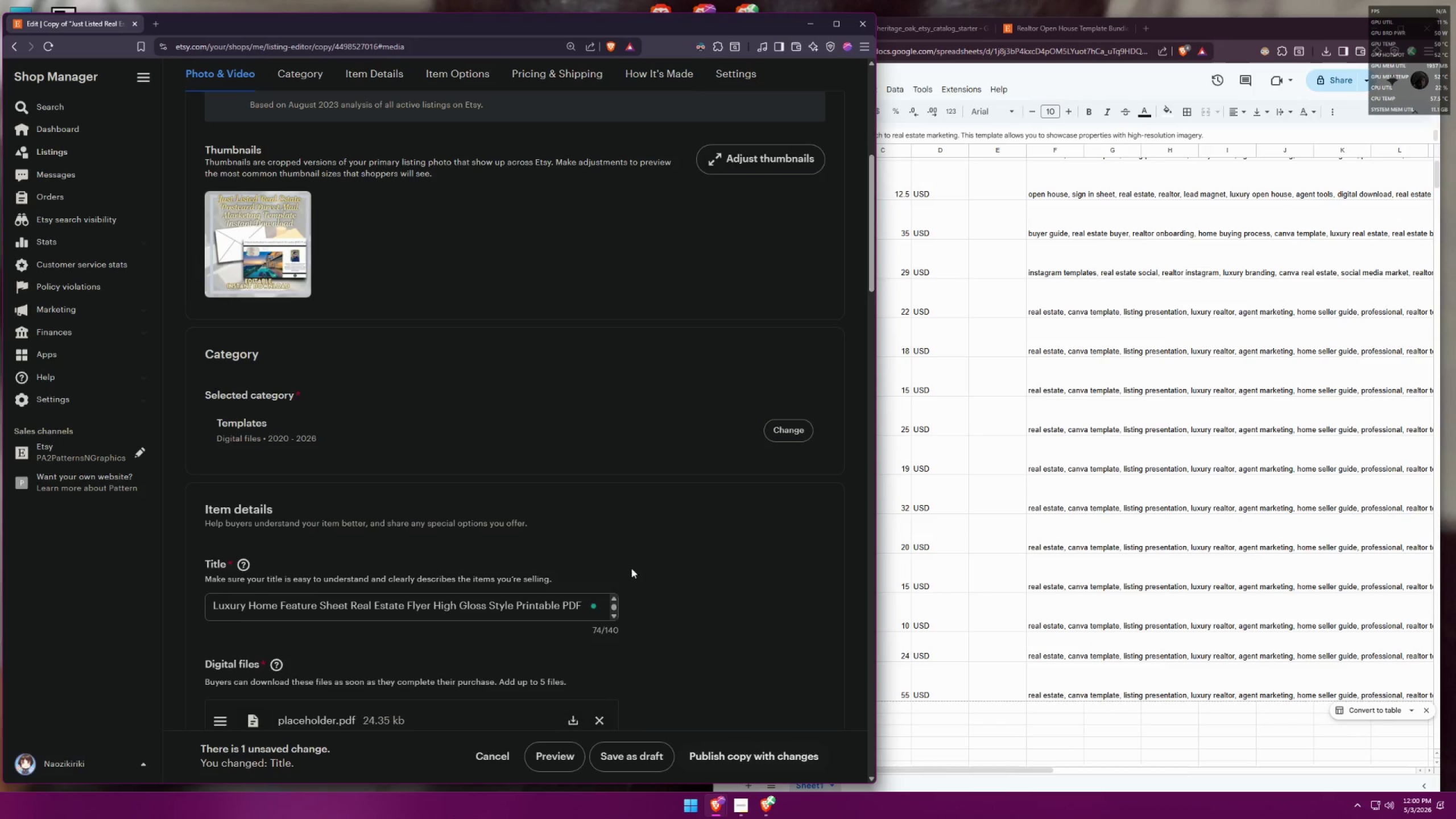 
scroll: coordinate [622, 532], scroll_direction: down, amount: 6.0
 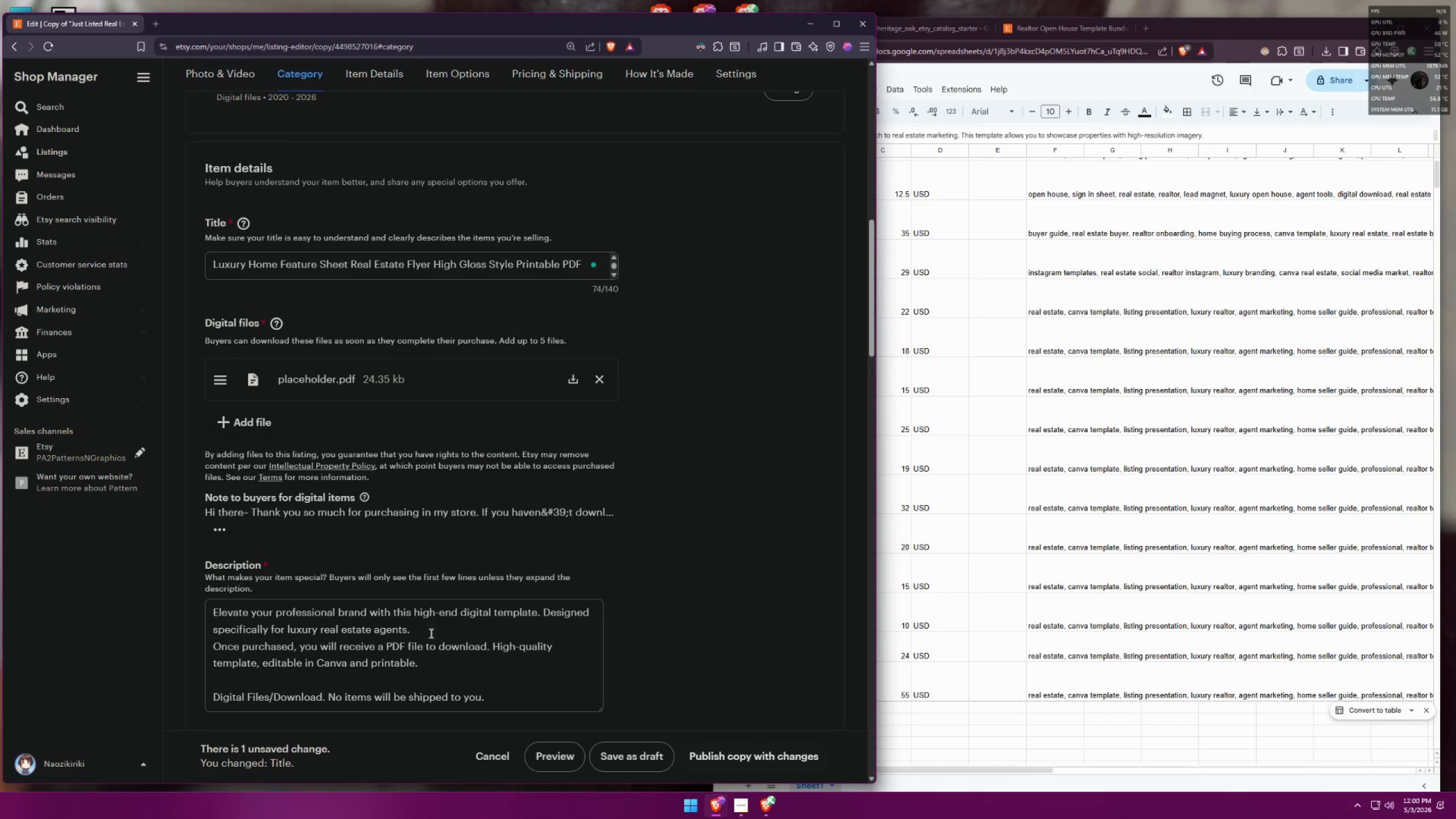 
key(Control+A)
 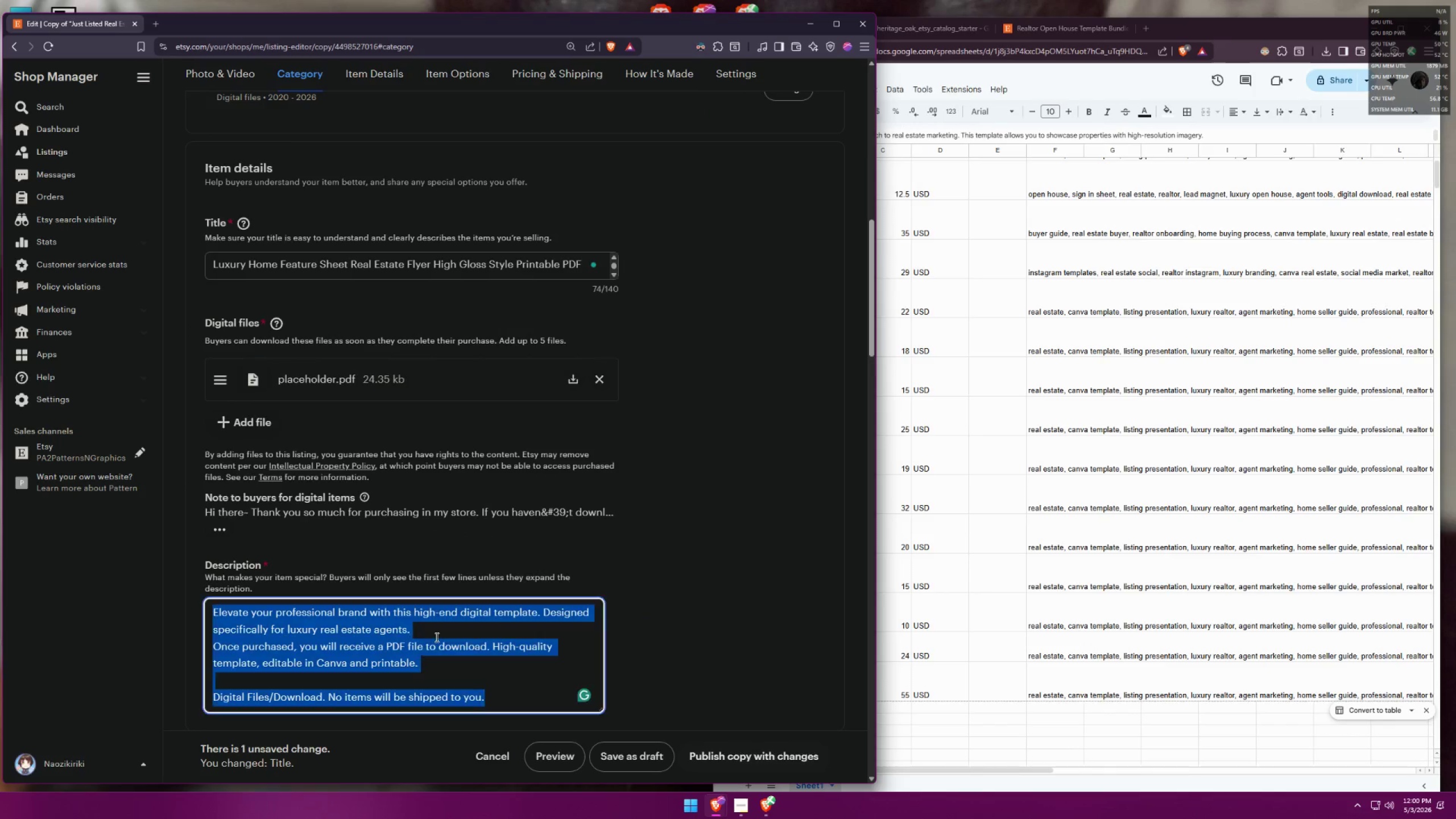 
key(Control+V)
 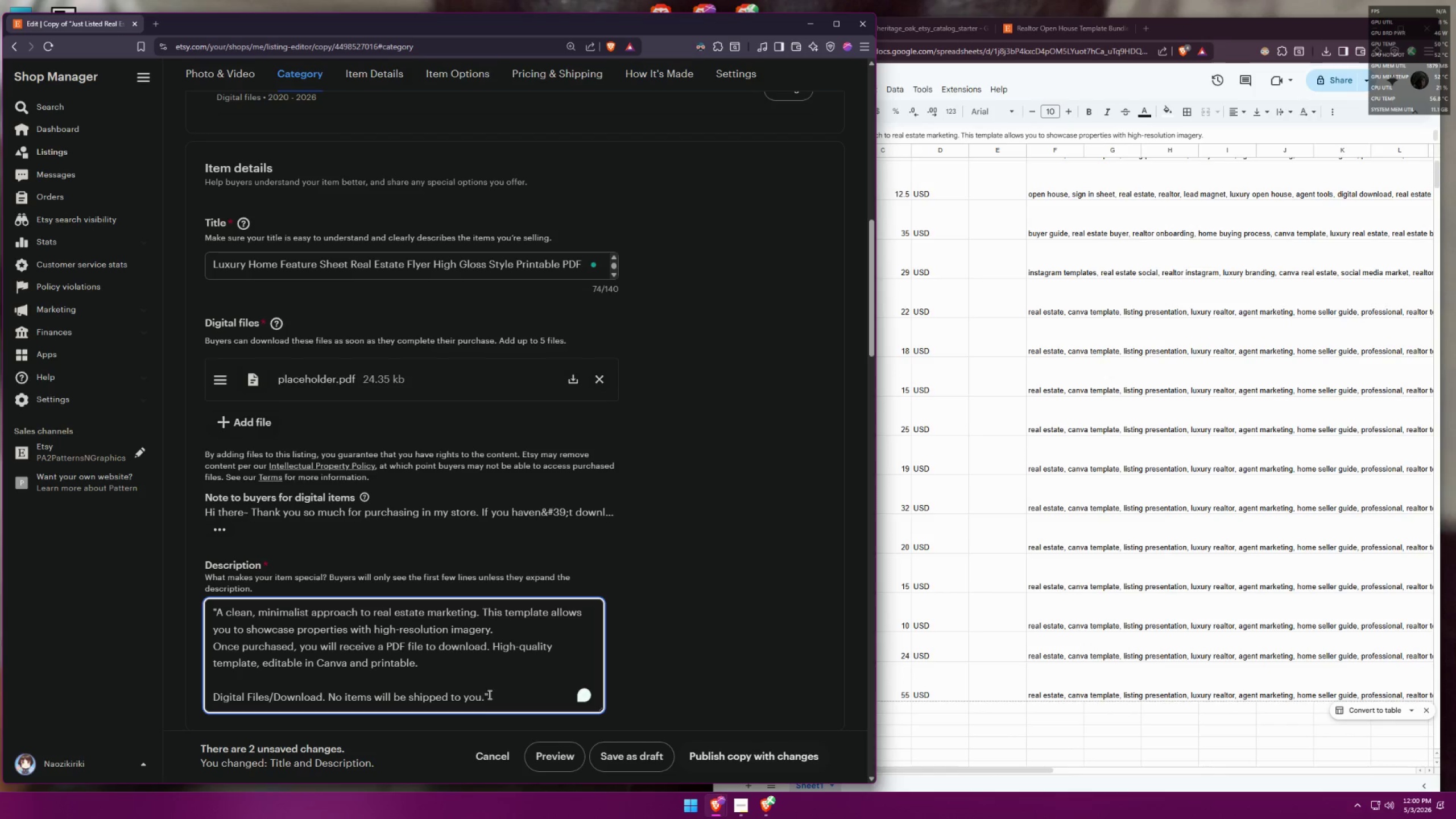 
key(Backspace)
 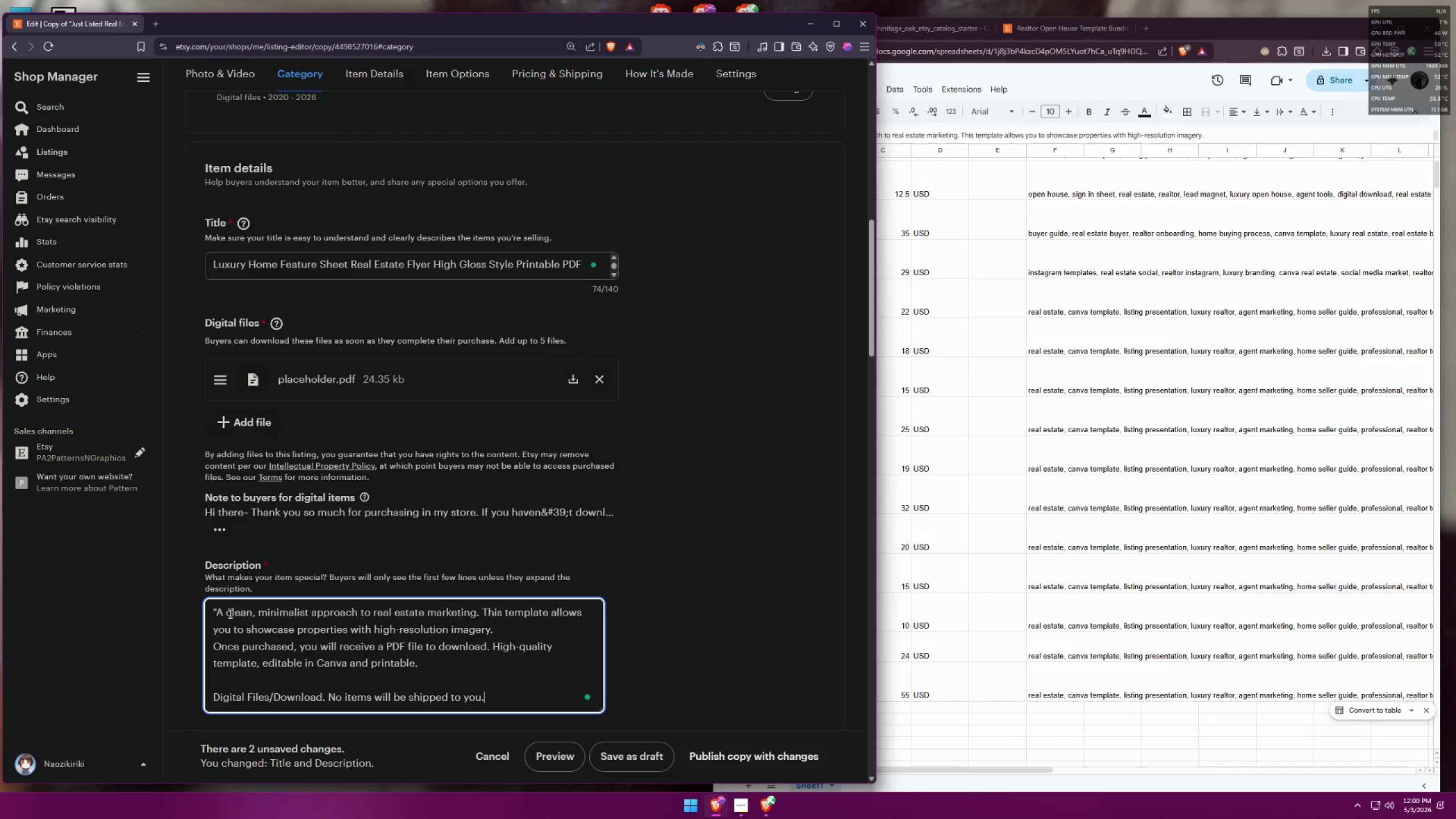 
left_click([220, 613])
 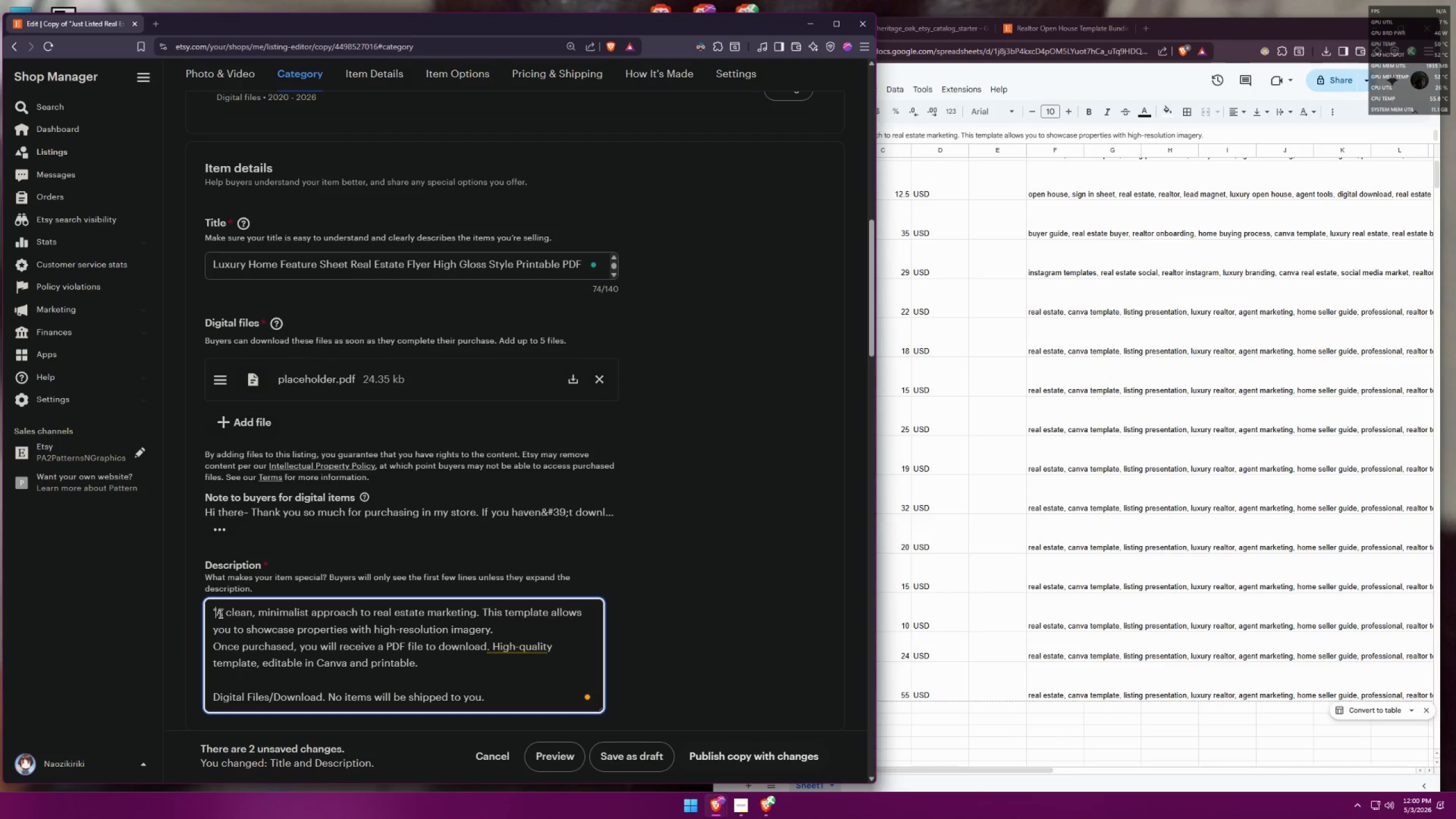 
key(Backspace)
 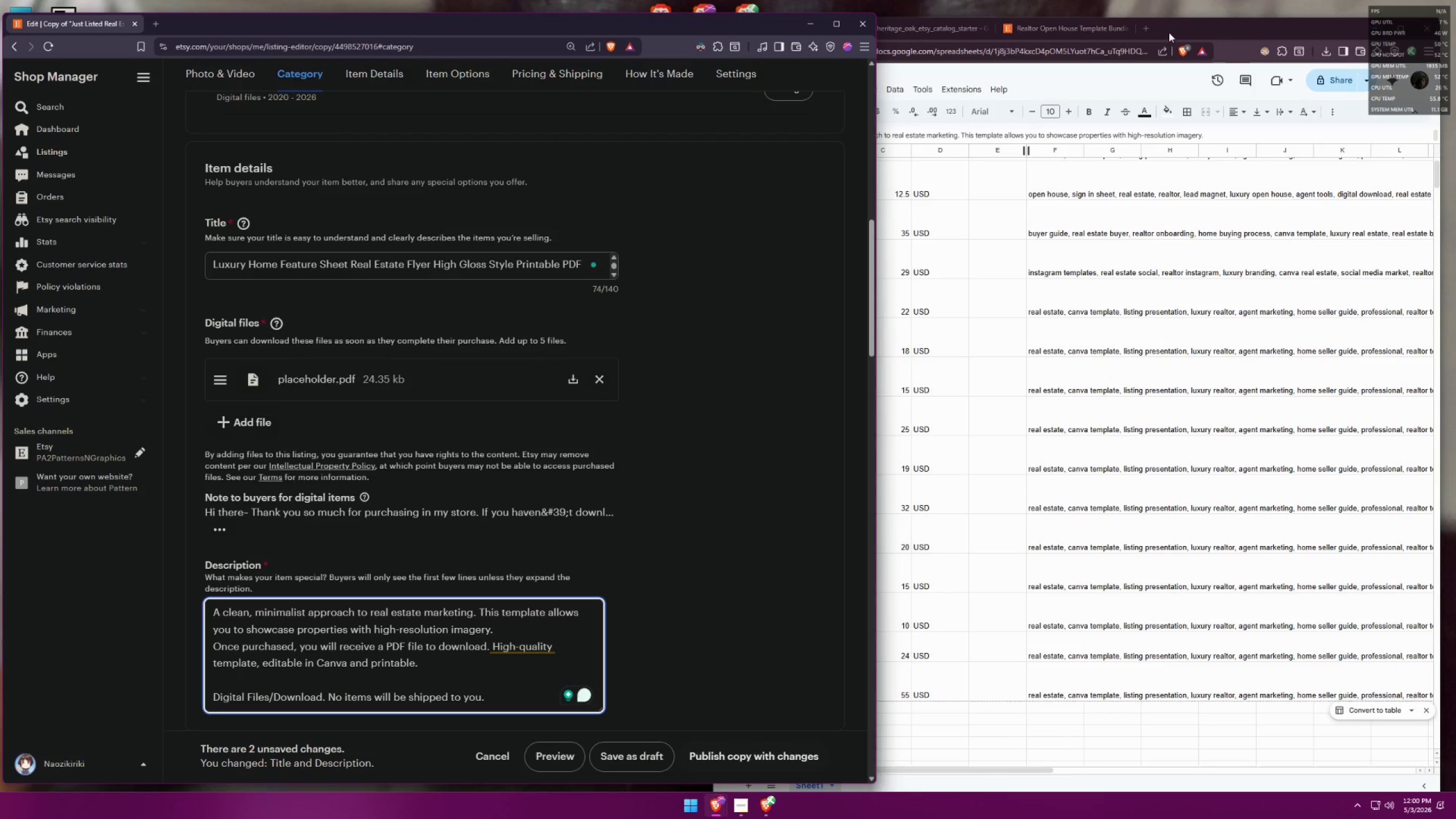 
left_click([1201, 24])
 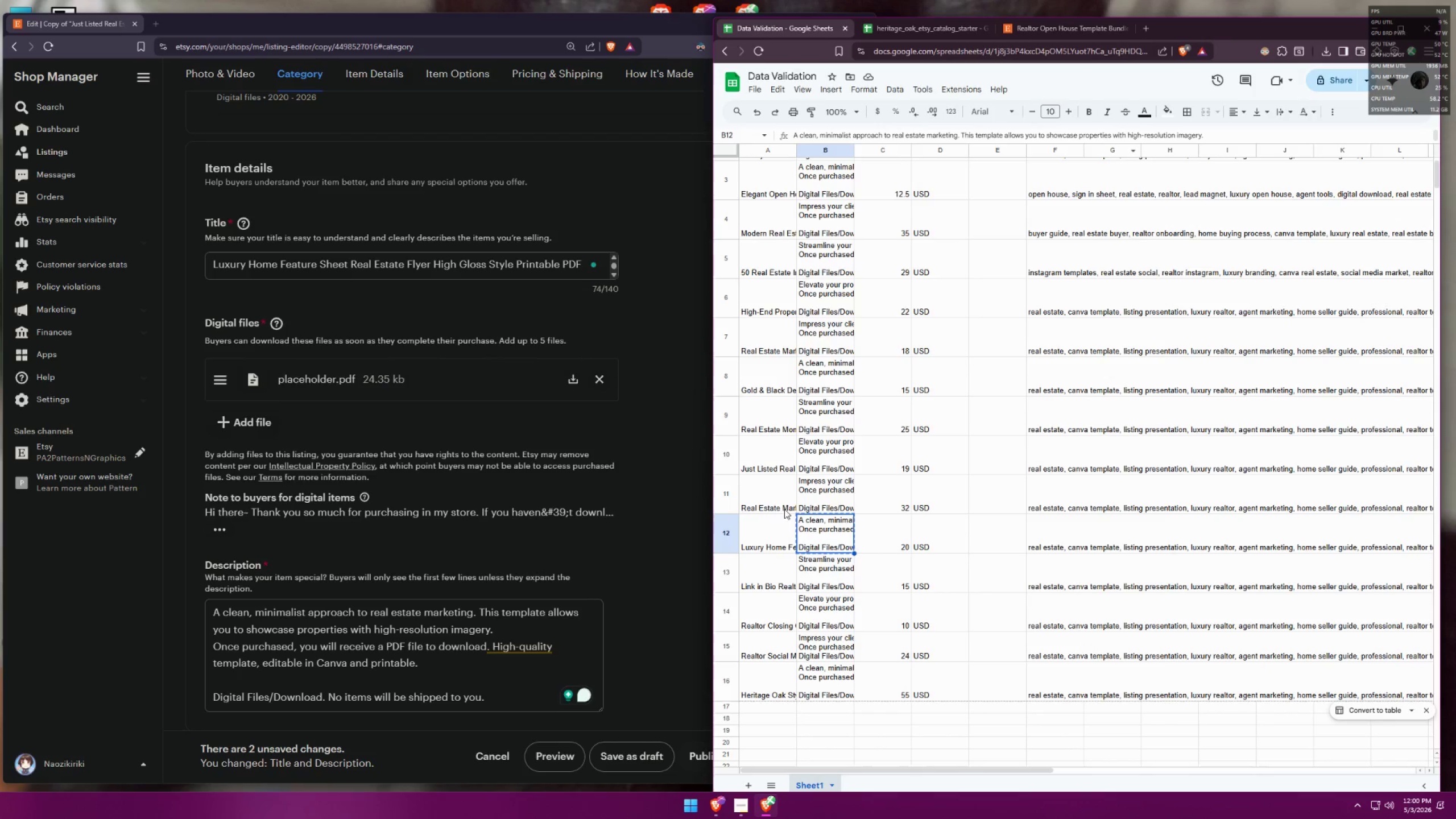 
left_click([760, 540])
 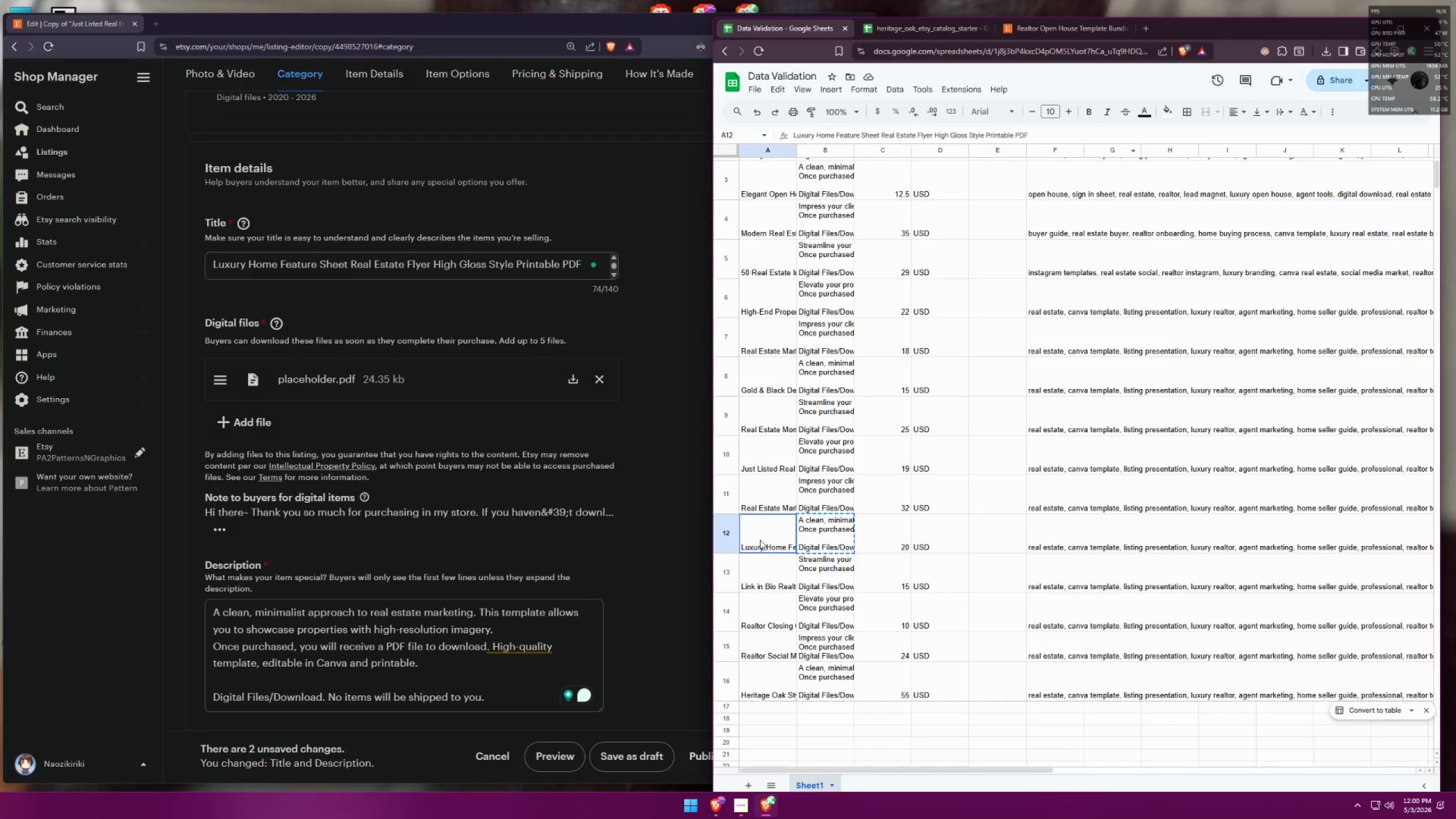 
key(Control+ControlLeft)
 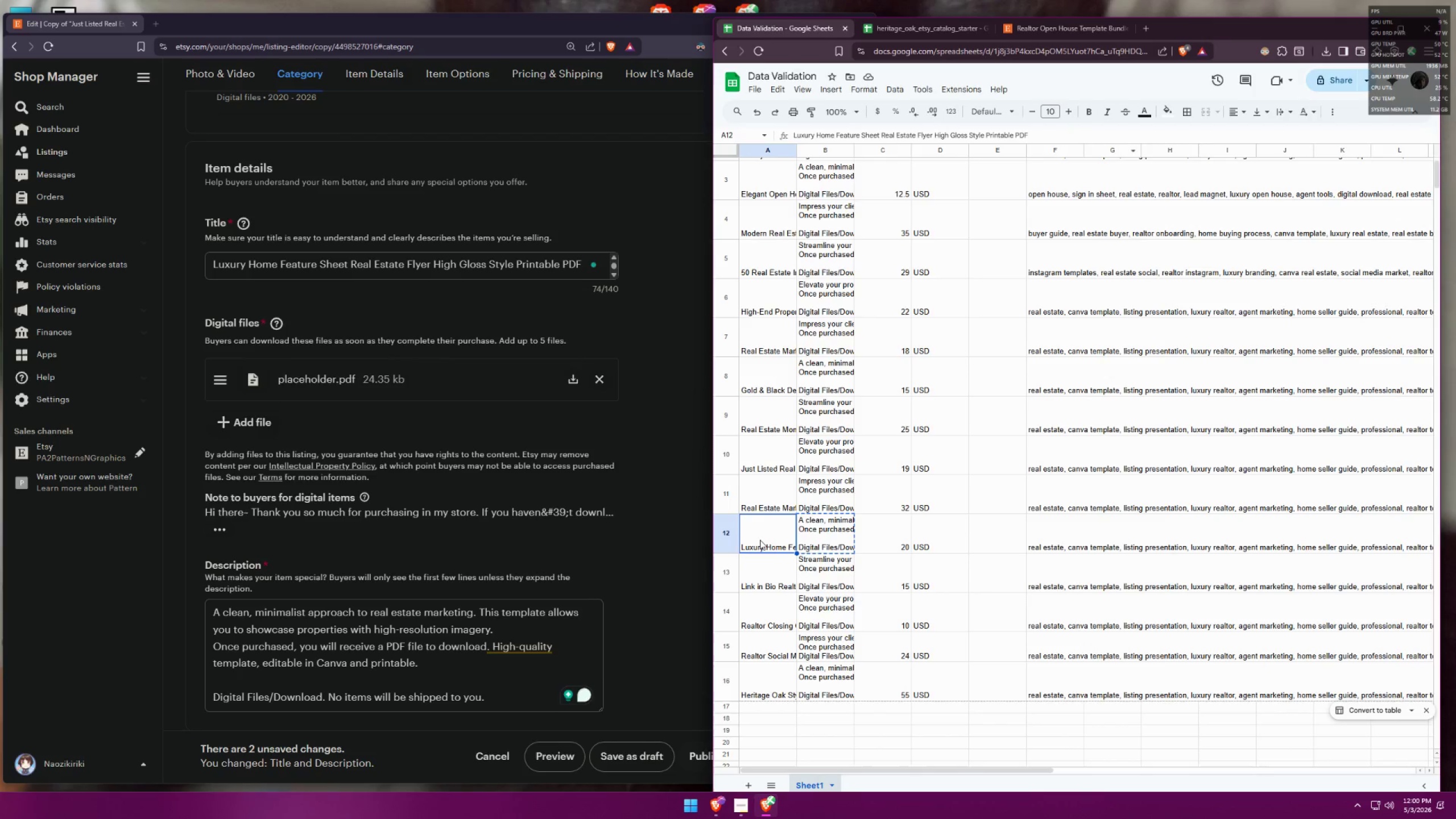 
key(Control+C)
 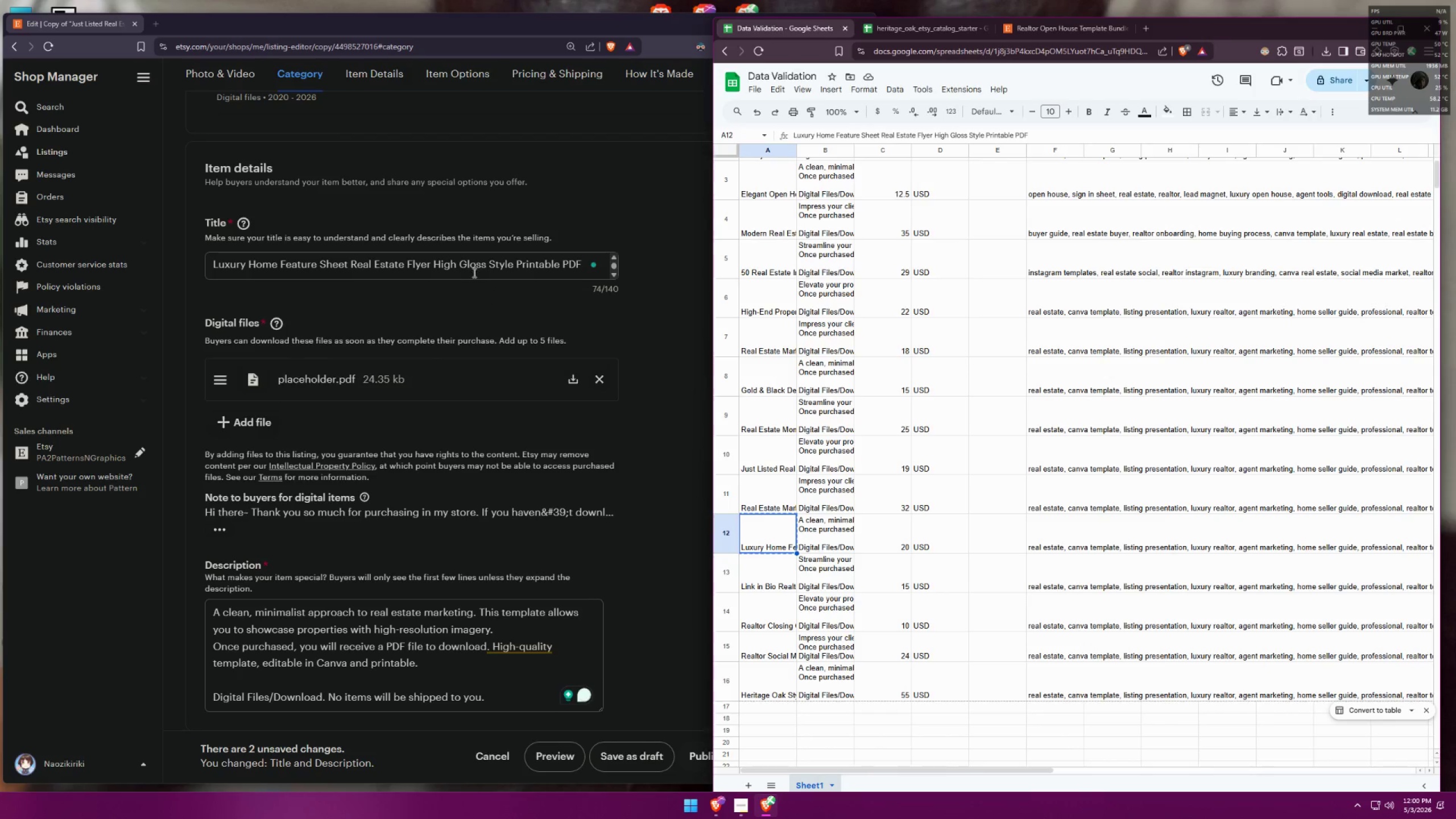 
double_click([473, 272])
 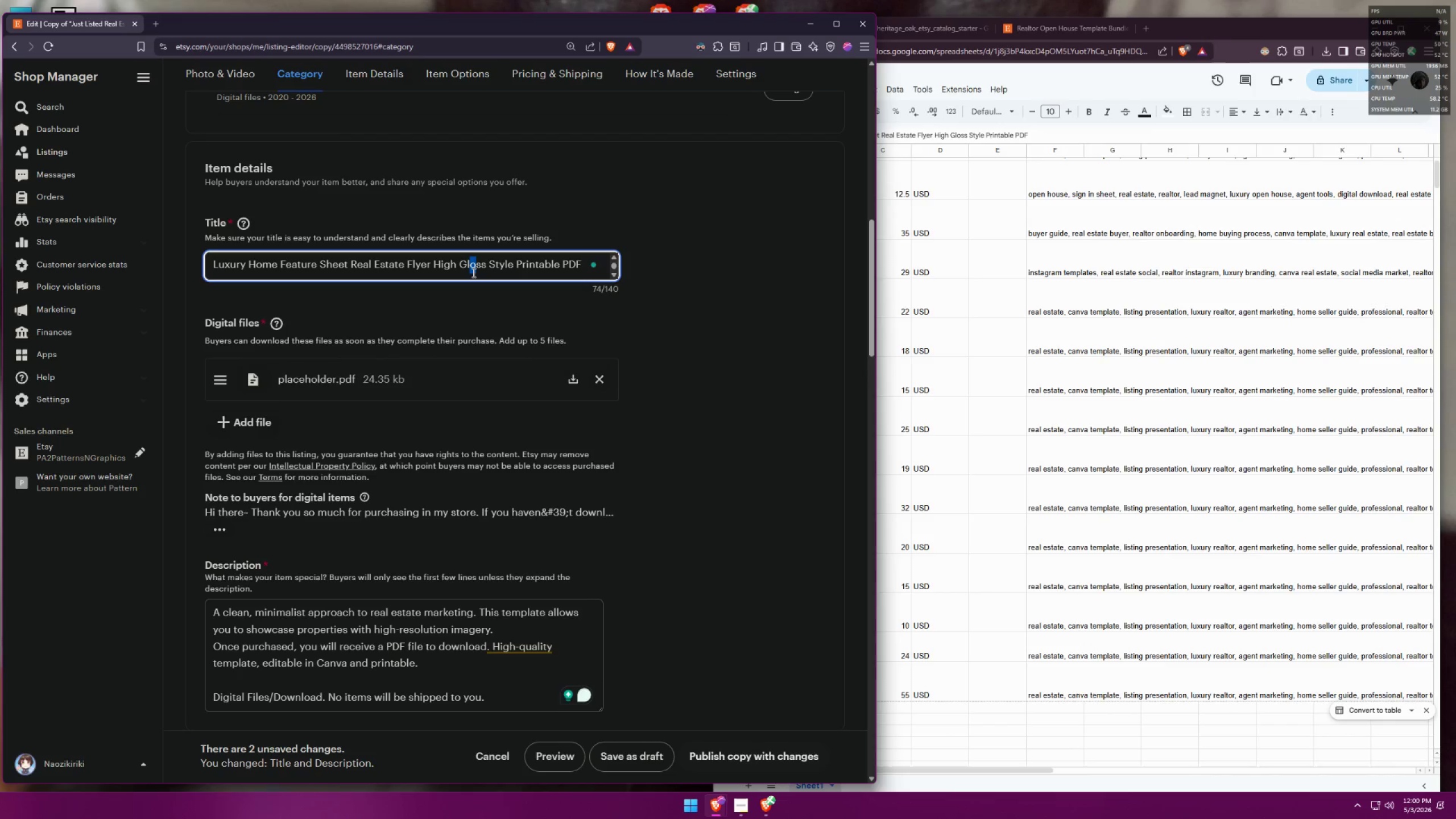 
key(Control+A)
 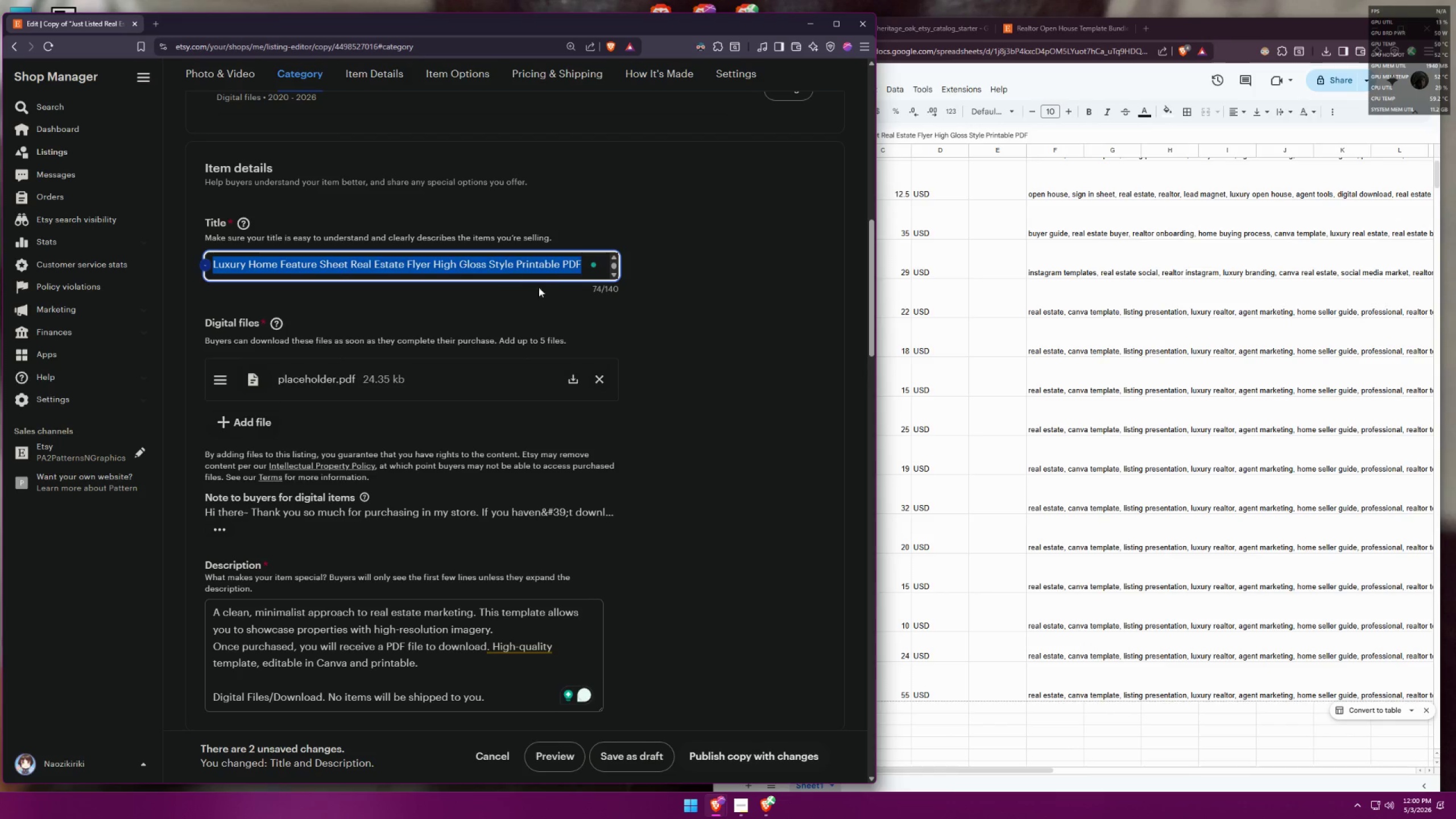 
key(Control+V)
 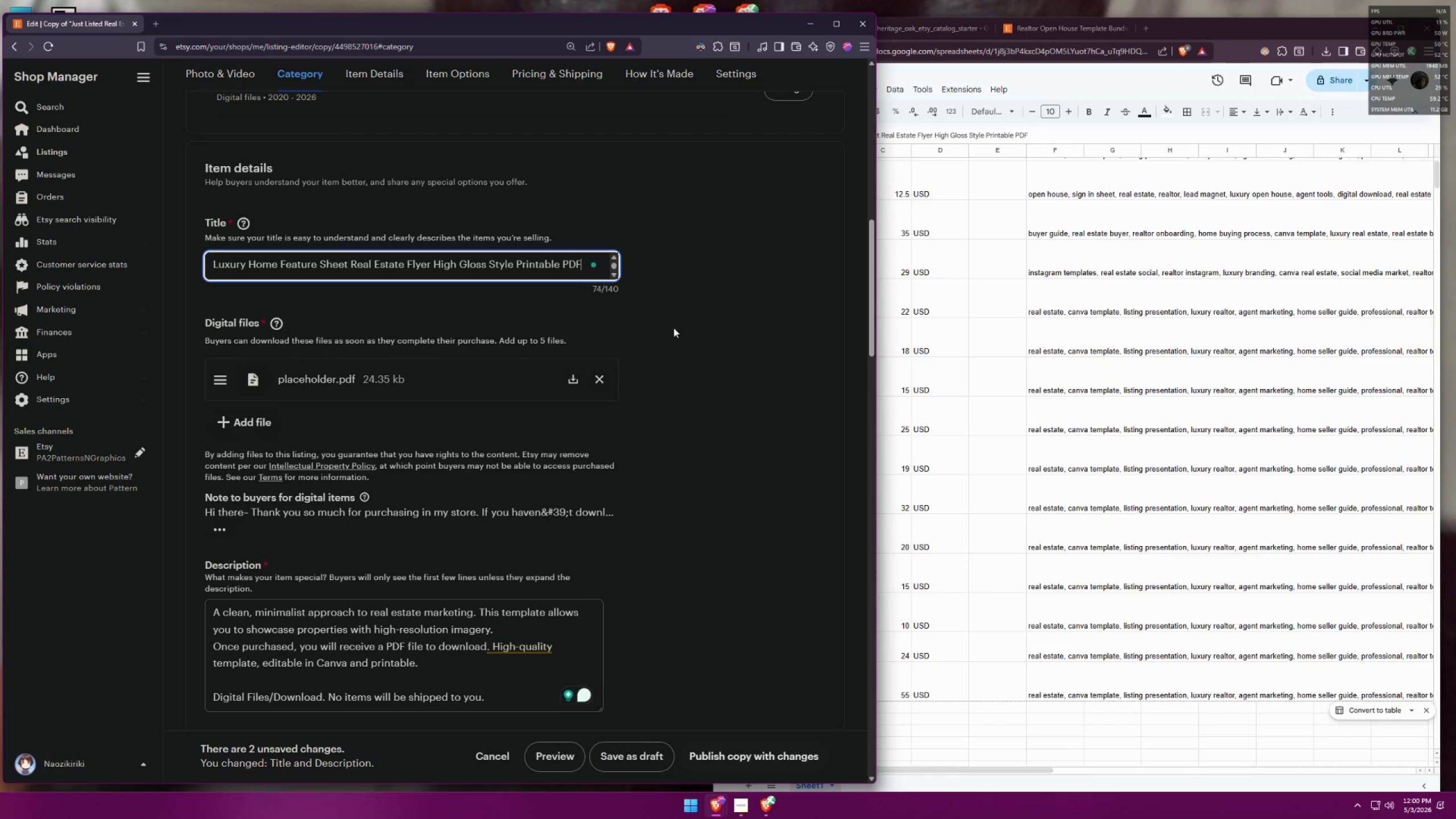 
left_click([686, 328])
 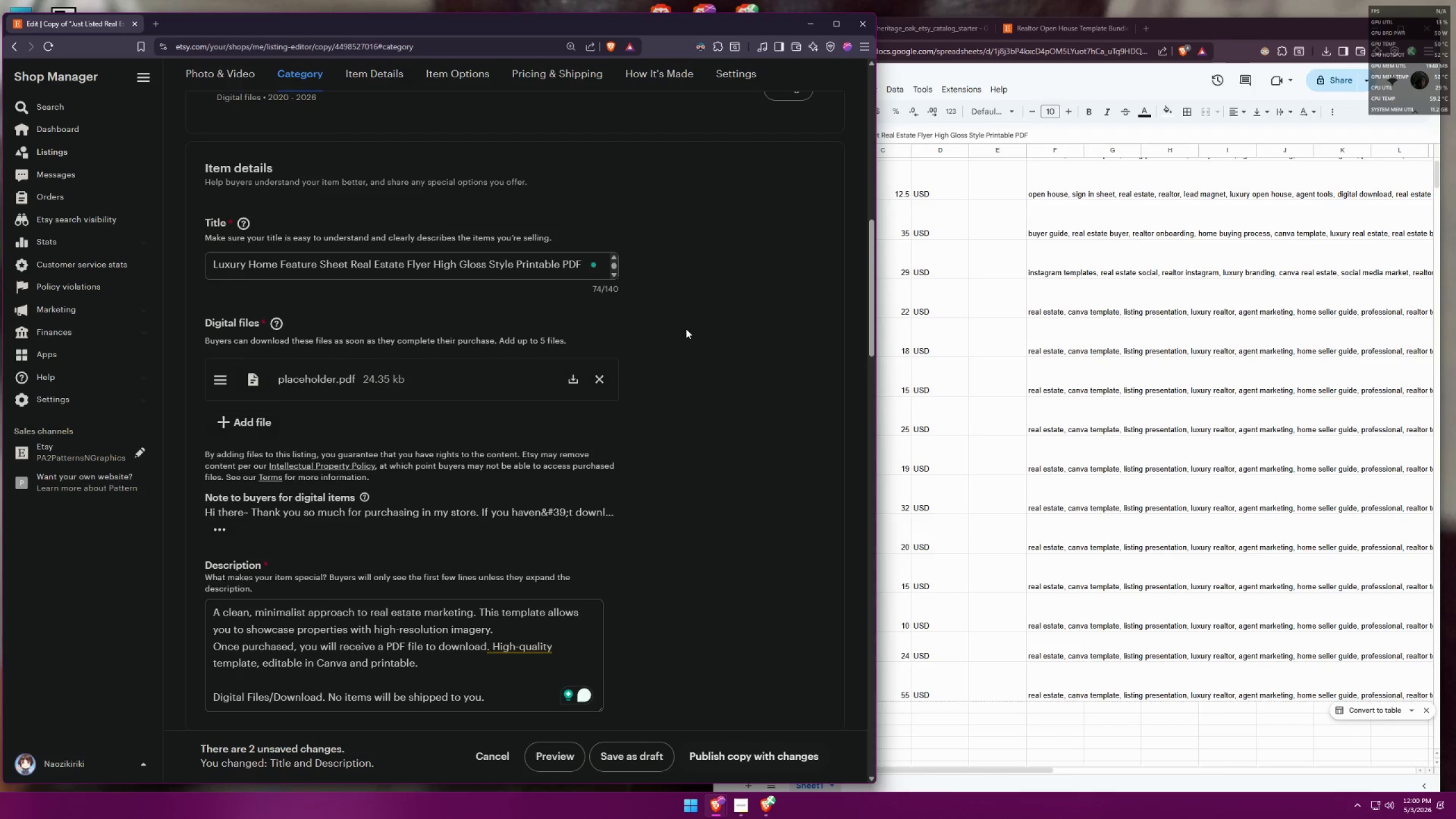 
scroll: coordinate [698, 326], scroll_direction: down, amount: 10.0
 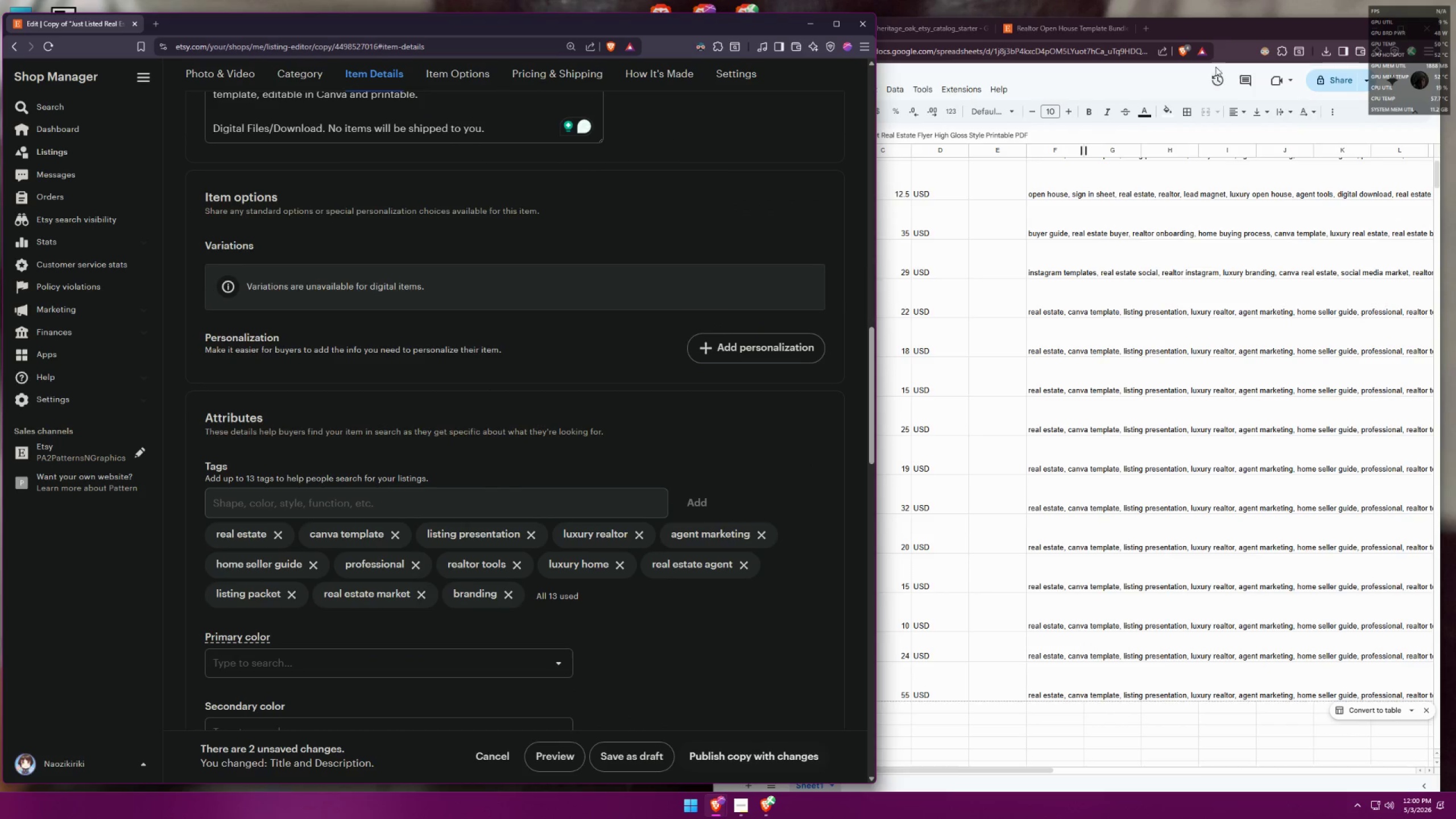 
left_click([1252, 29])
 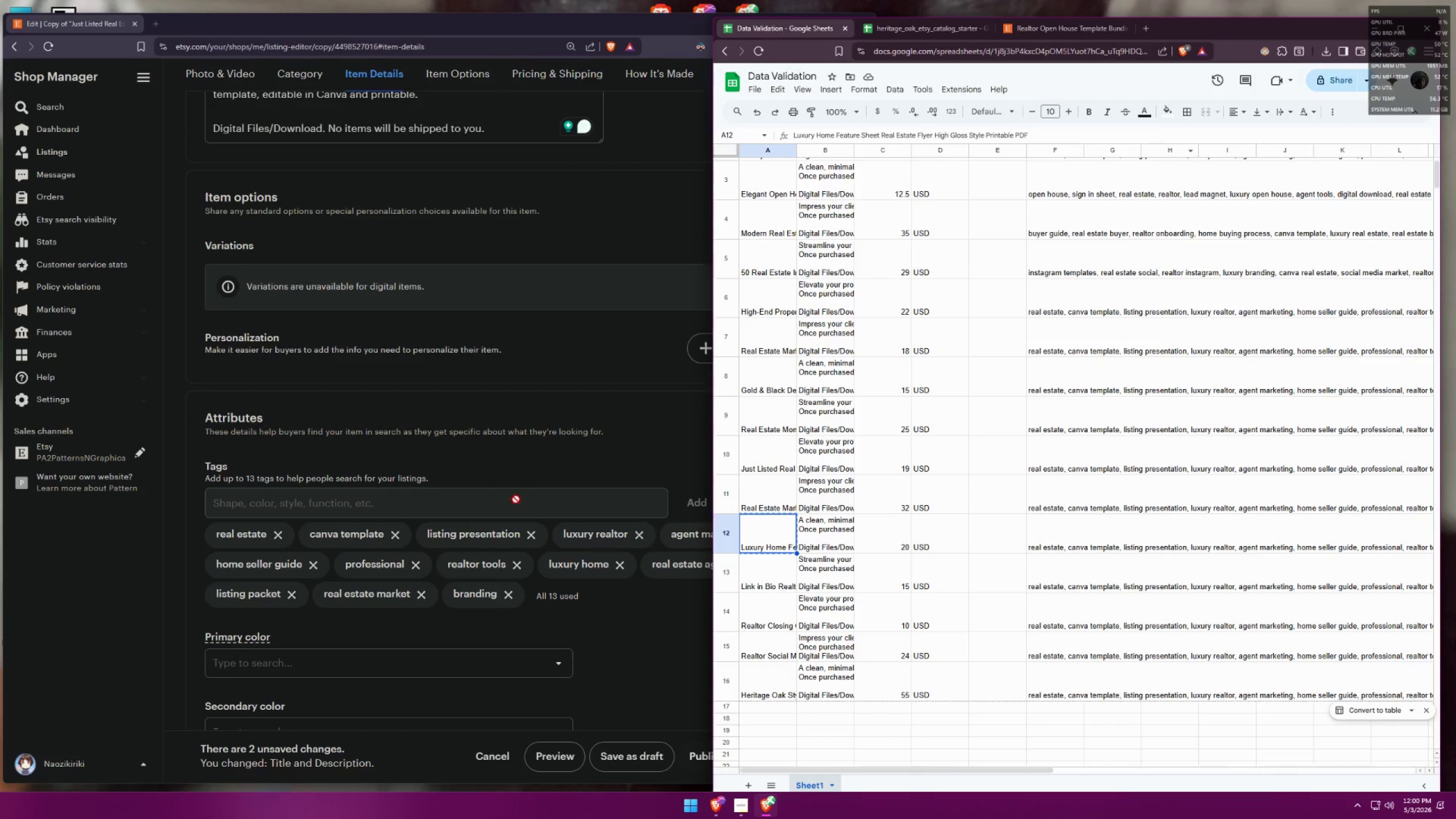 
scroll: coordinate [416, 523], scroll_direction: down, amount: 22.0
 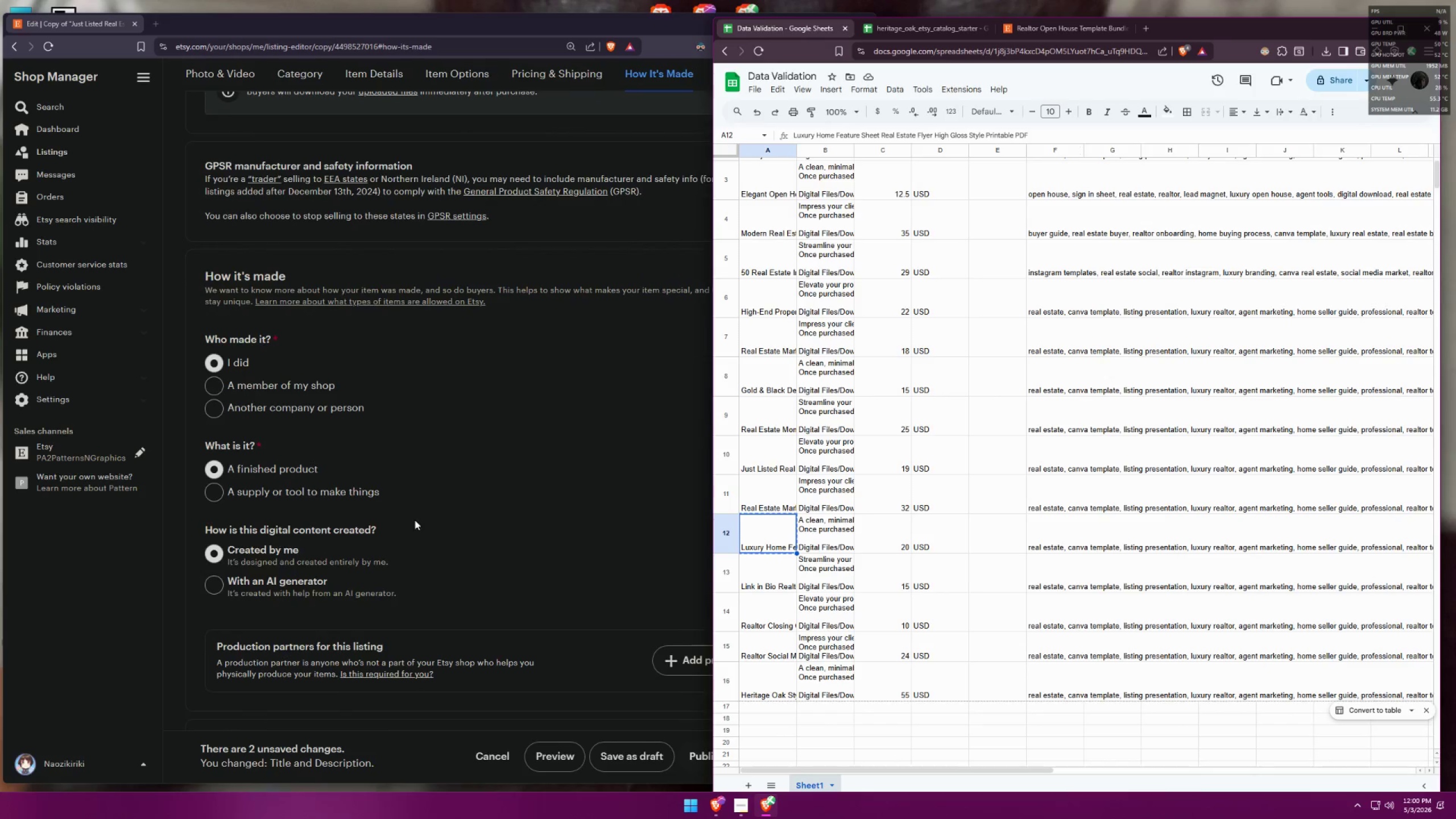 
scroll: coordinate [453, 491], scroll_direction: up, amount: 12.0
 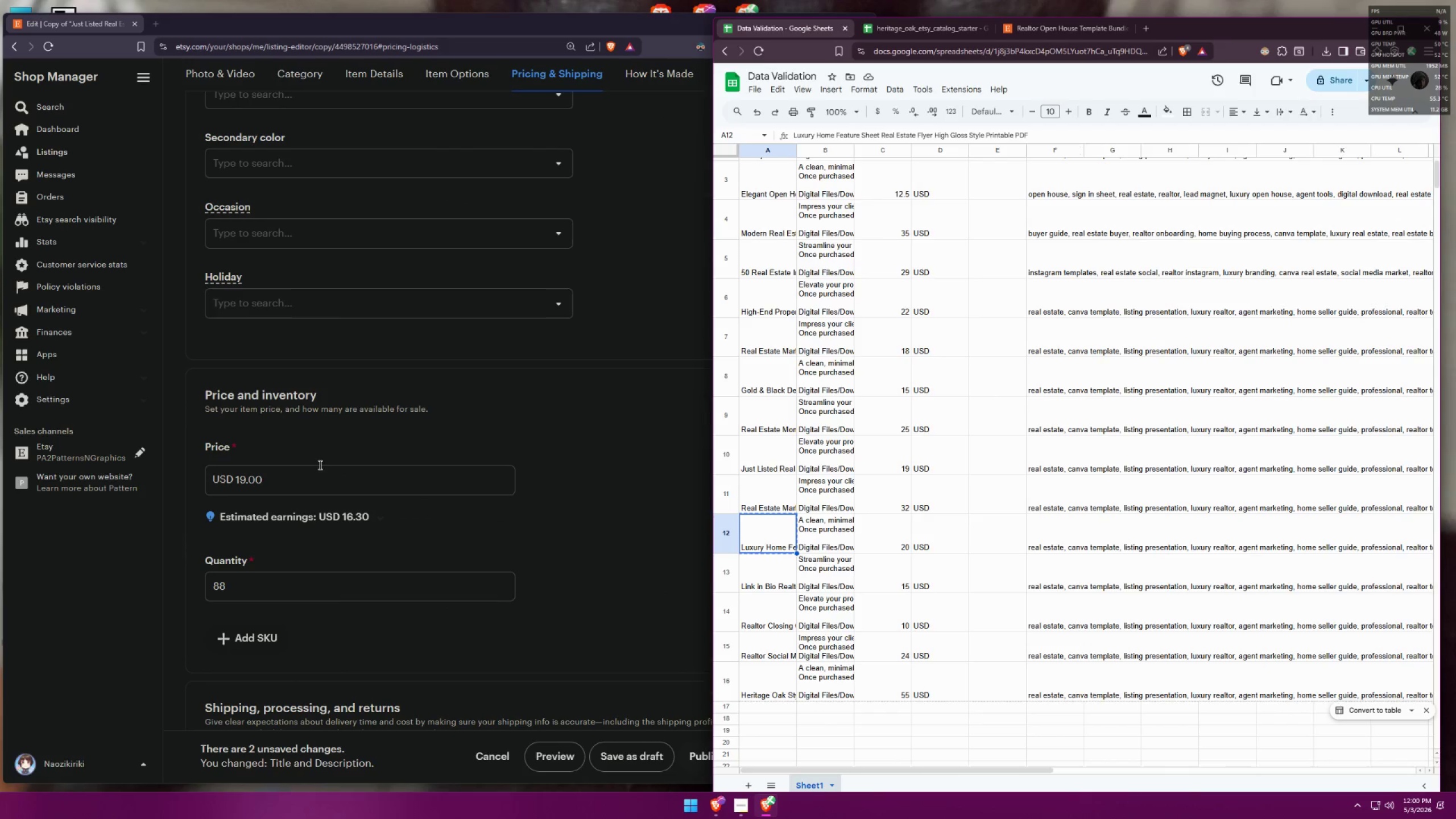 
left_click_drag(start_coordinate=[317, 477], to_coordinate=[188, 477])
 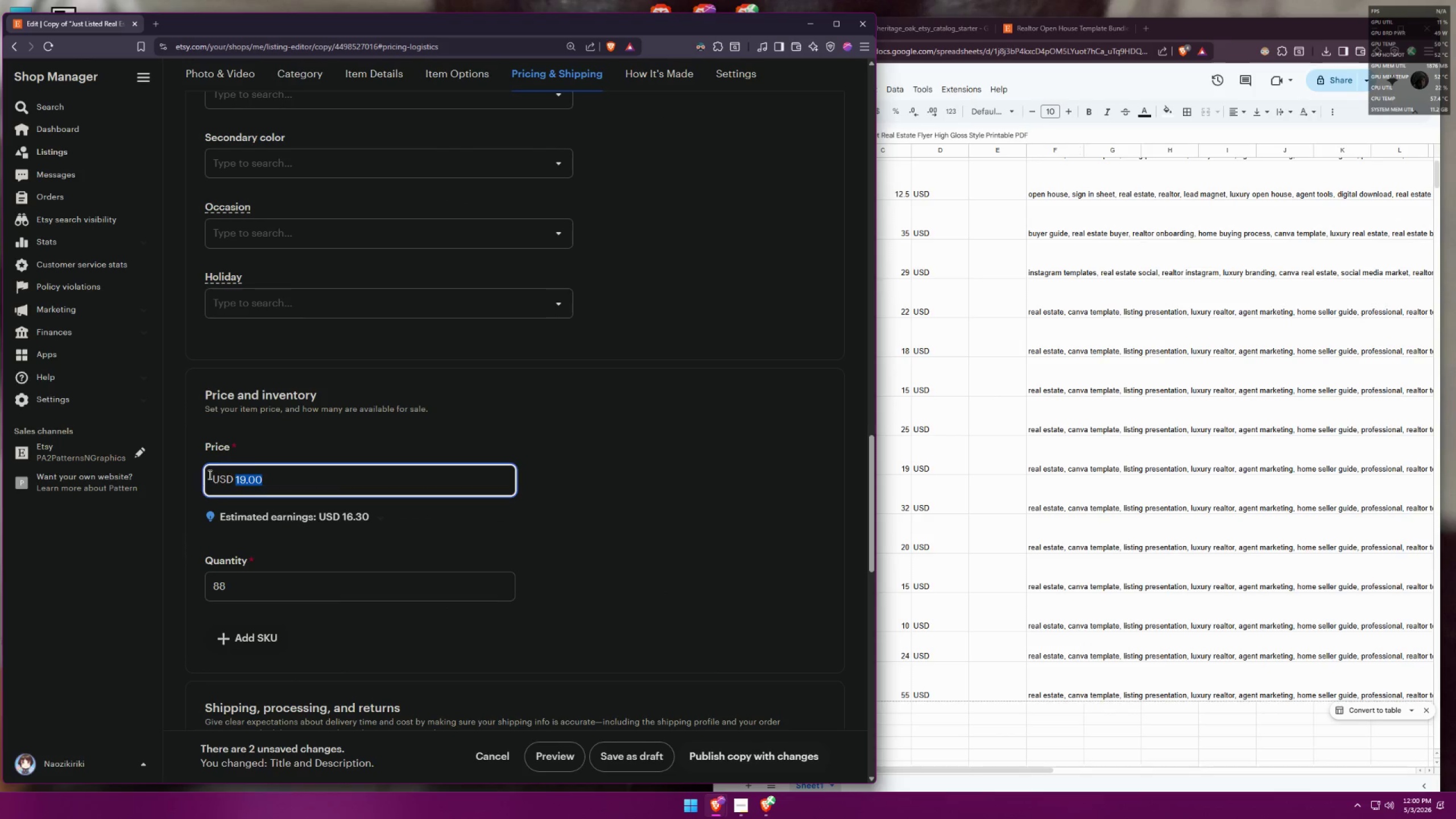 
type(20)
 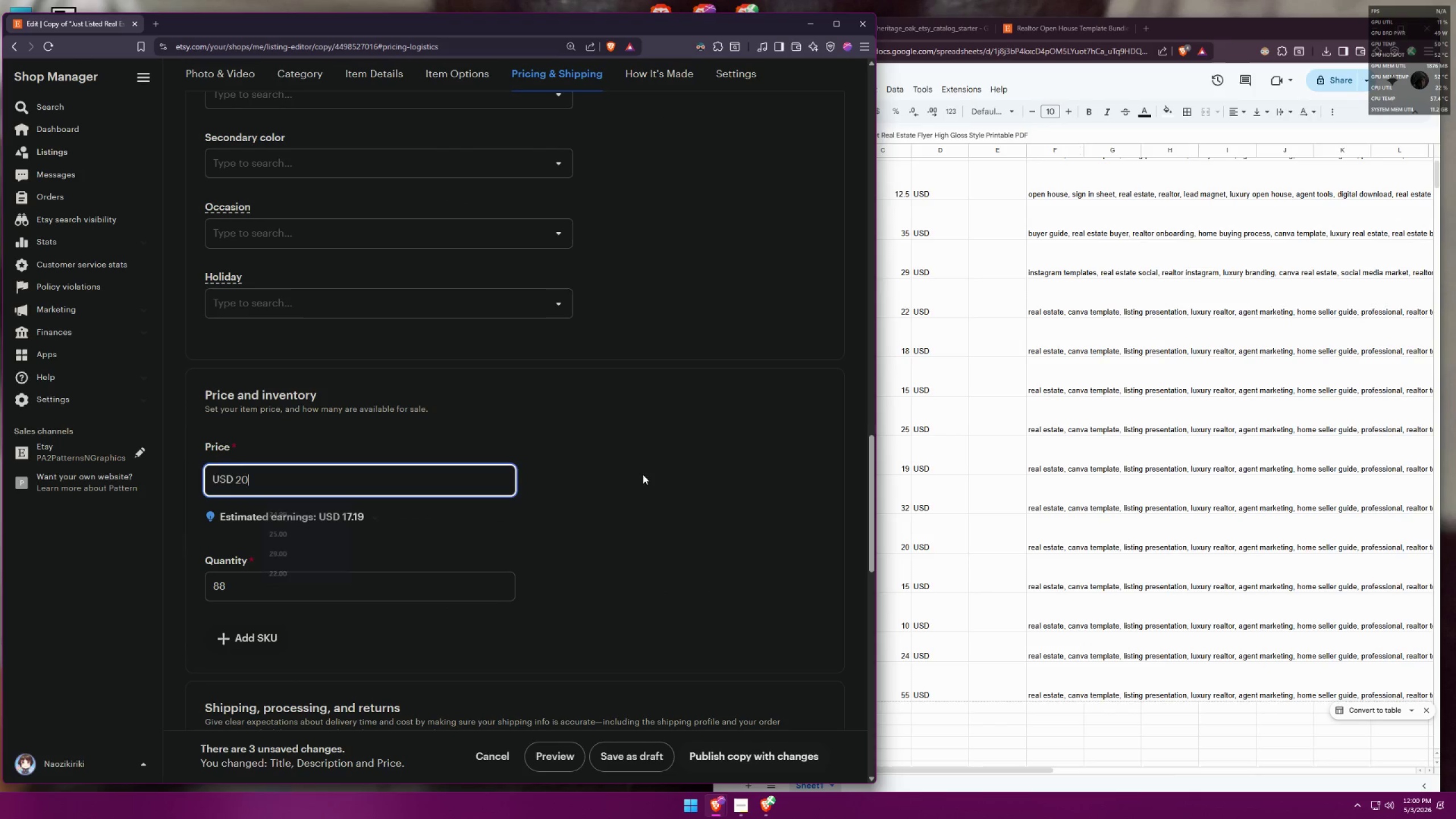 
left_click([655, 467])
 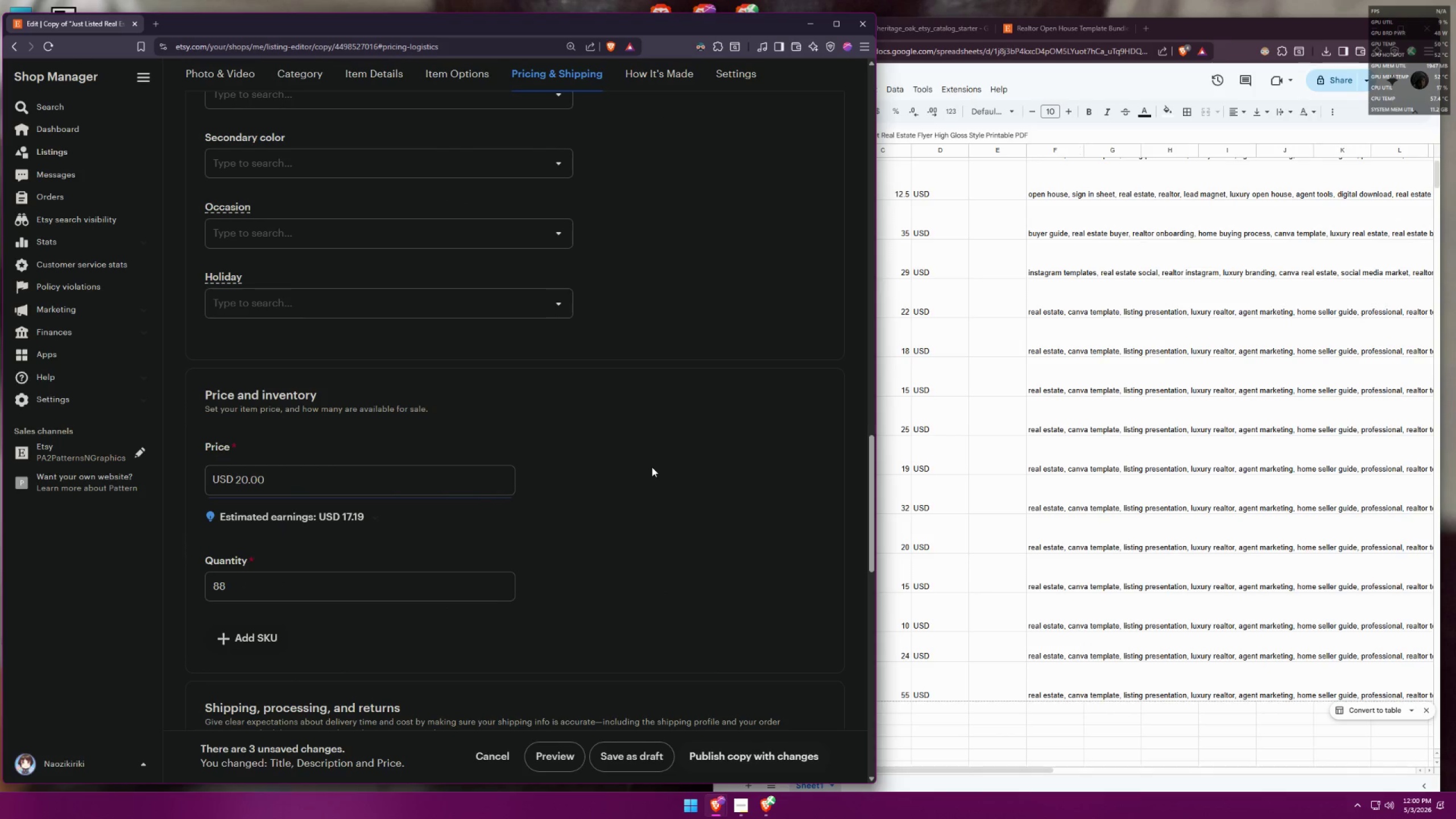 
scroll: coordinate [671, 467], scroll_direction: up, amount: 3.0
 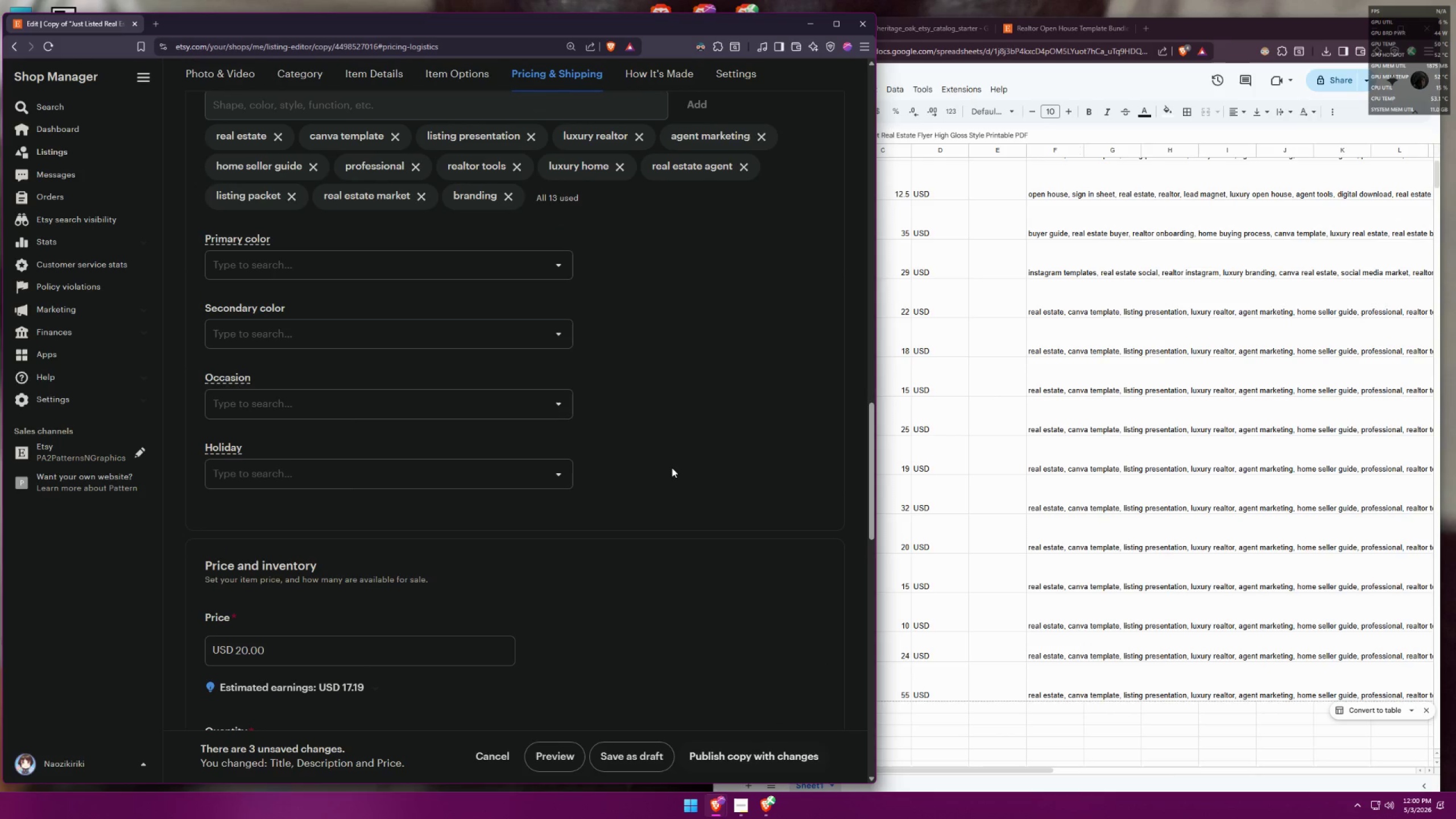 
scroll: coordinate [463, 610], scroll_direction: down, amount: 10.0
 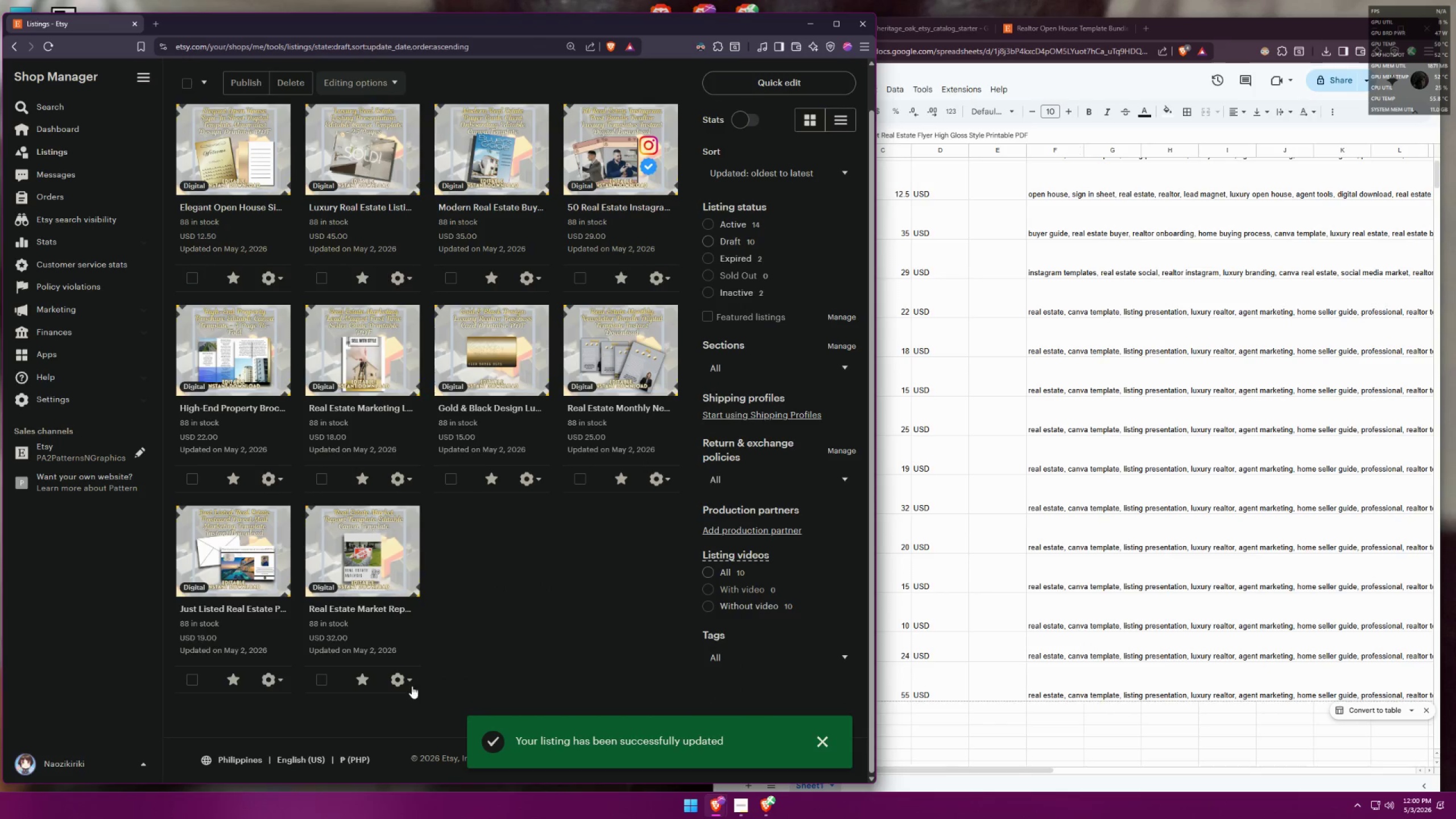 
left_click([409, 689])
 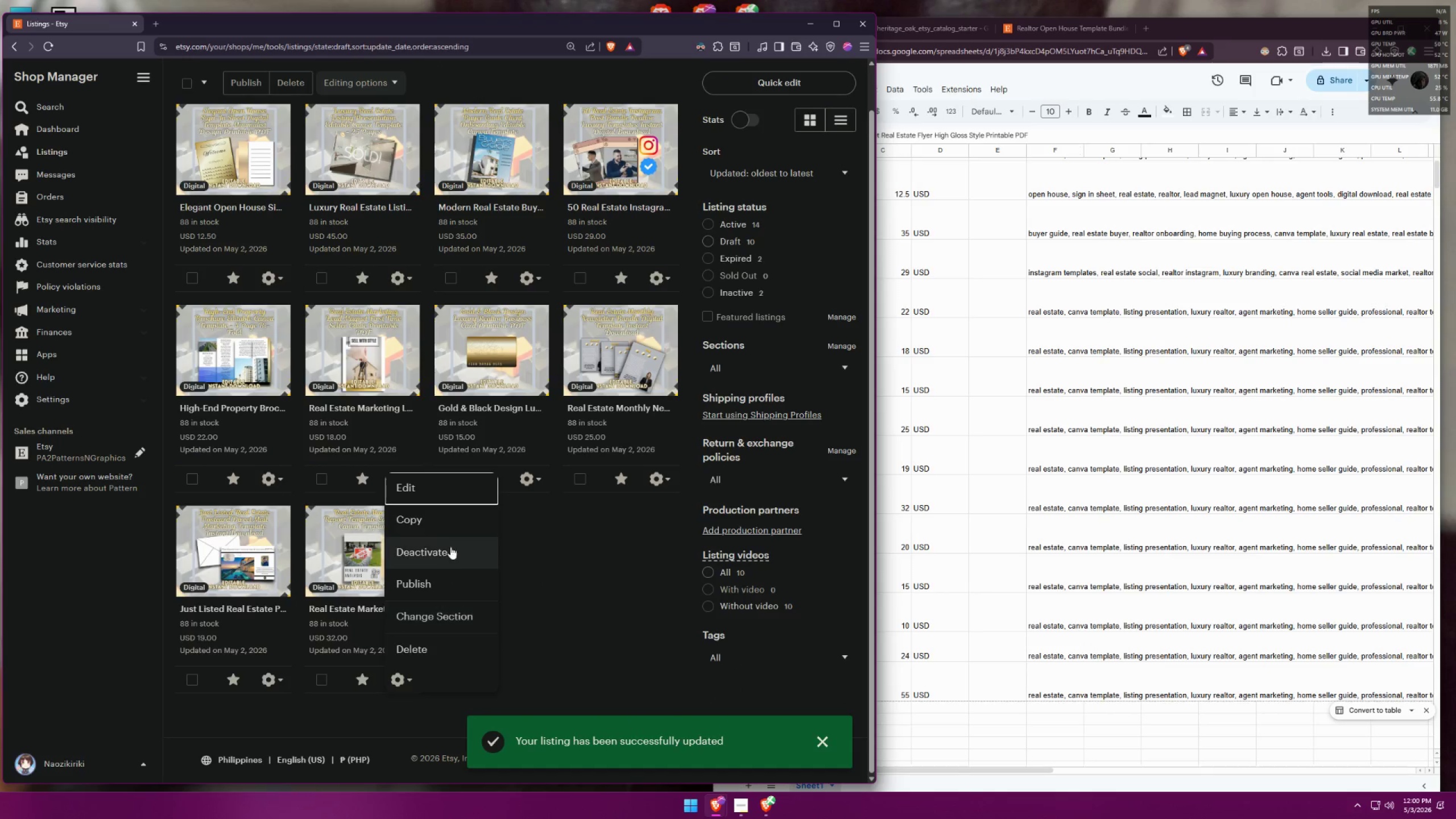 
left_click([453, 531])
 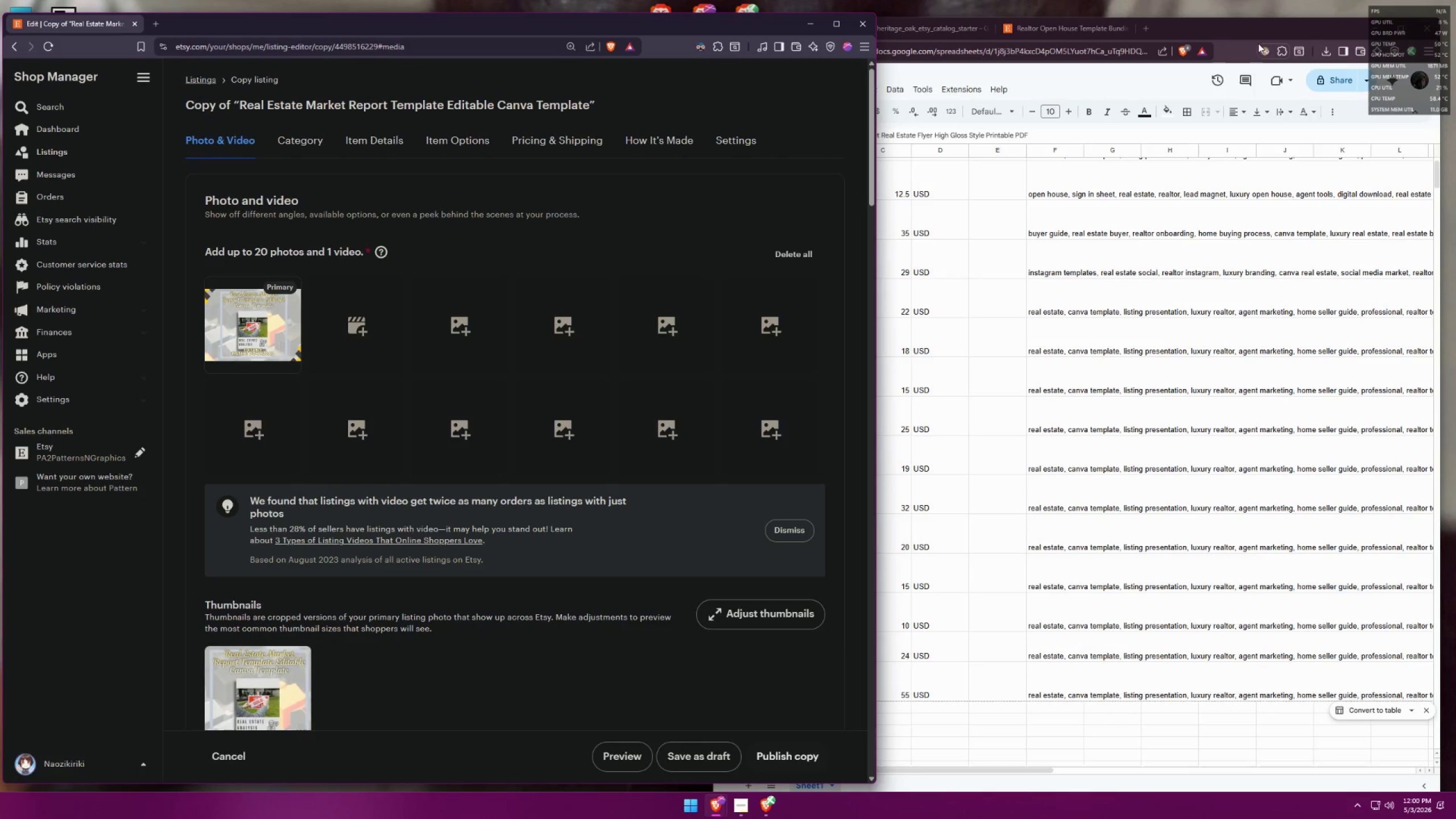 
left_click([1261, 37])
 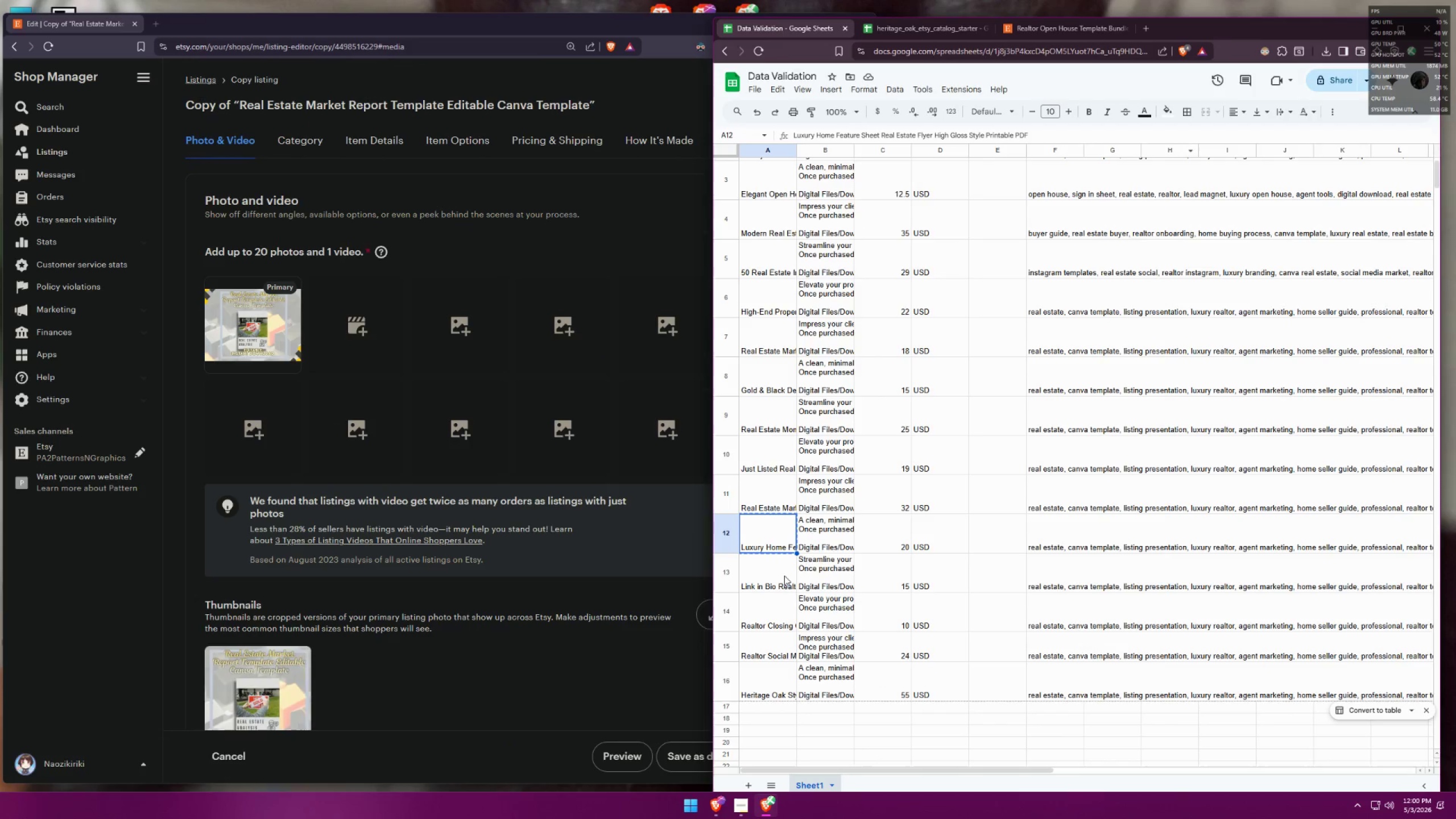 
left_click([756, 586])
 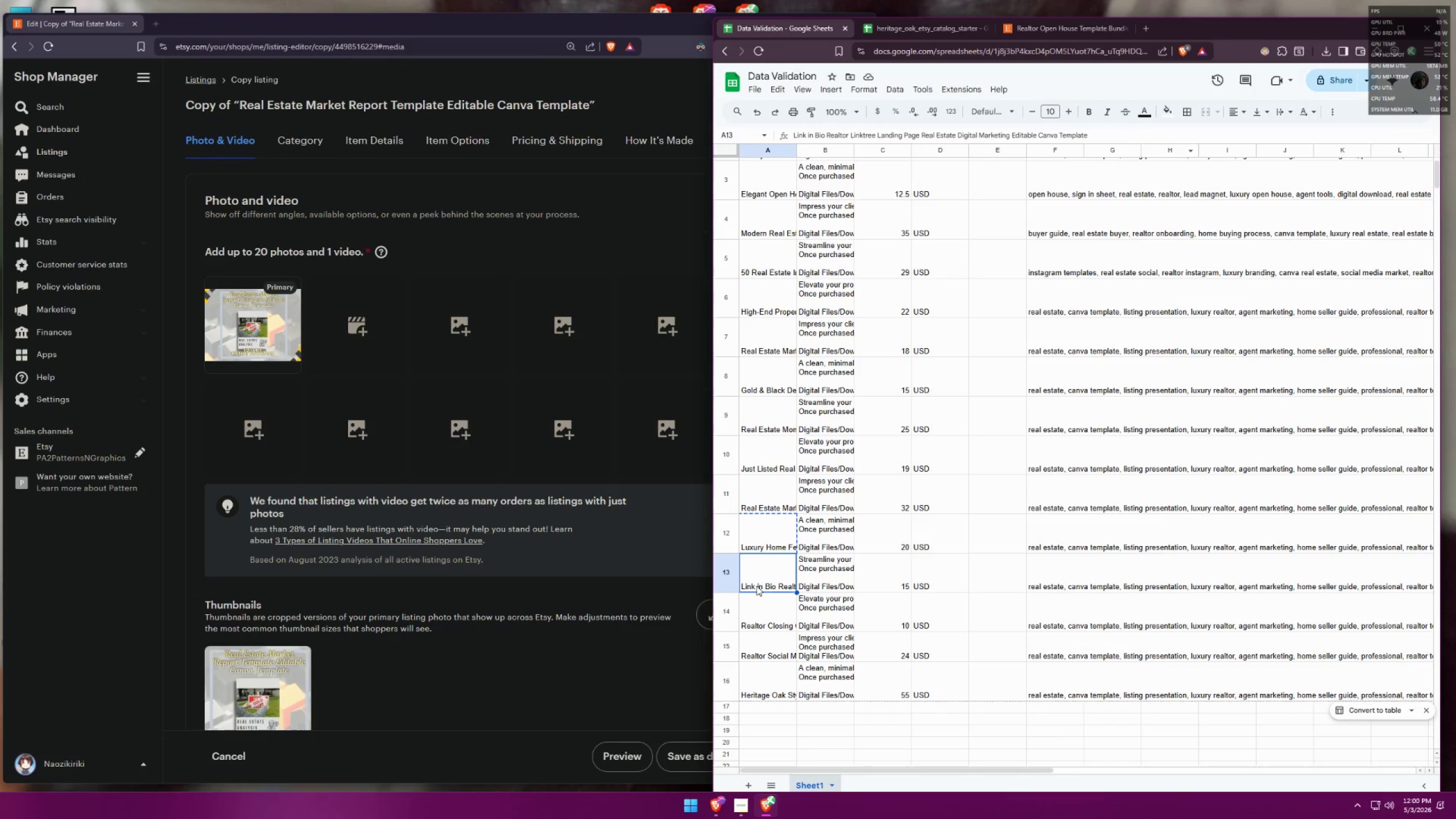 
key(Control+C)
 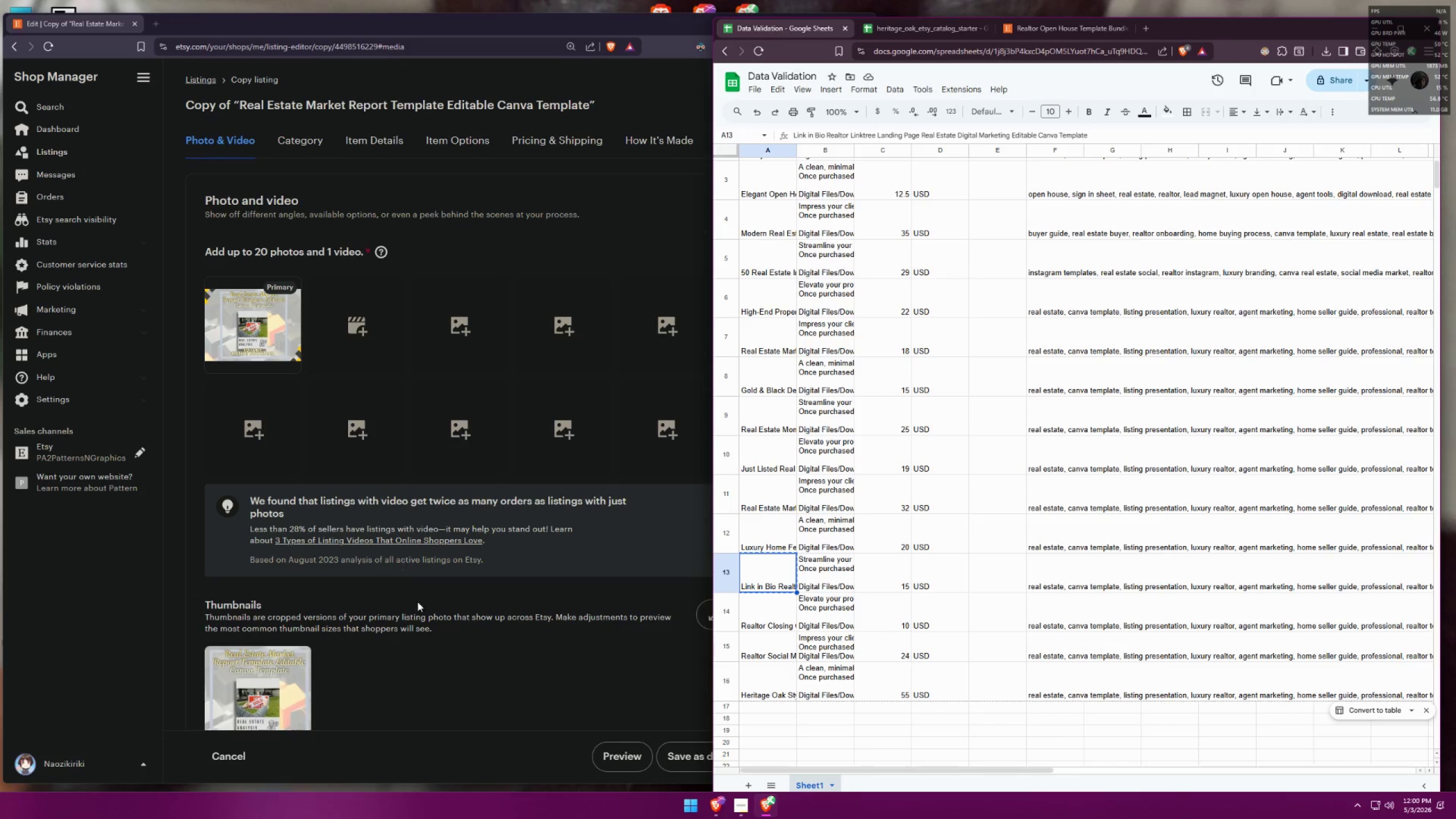 
scroll: coordinate [486, 552], scroll_direction: down, amount: 7.0
 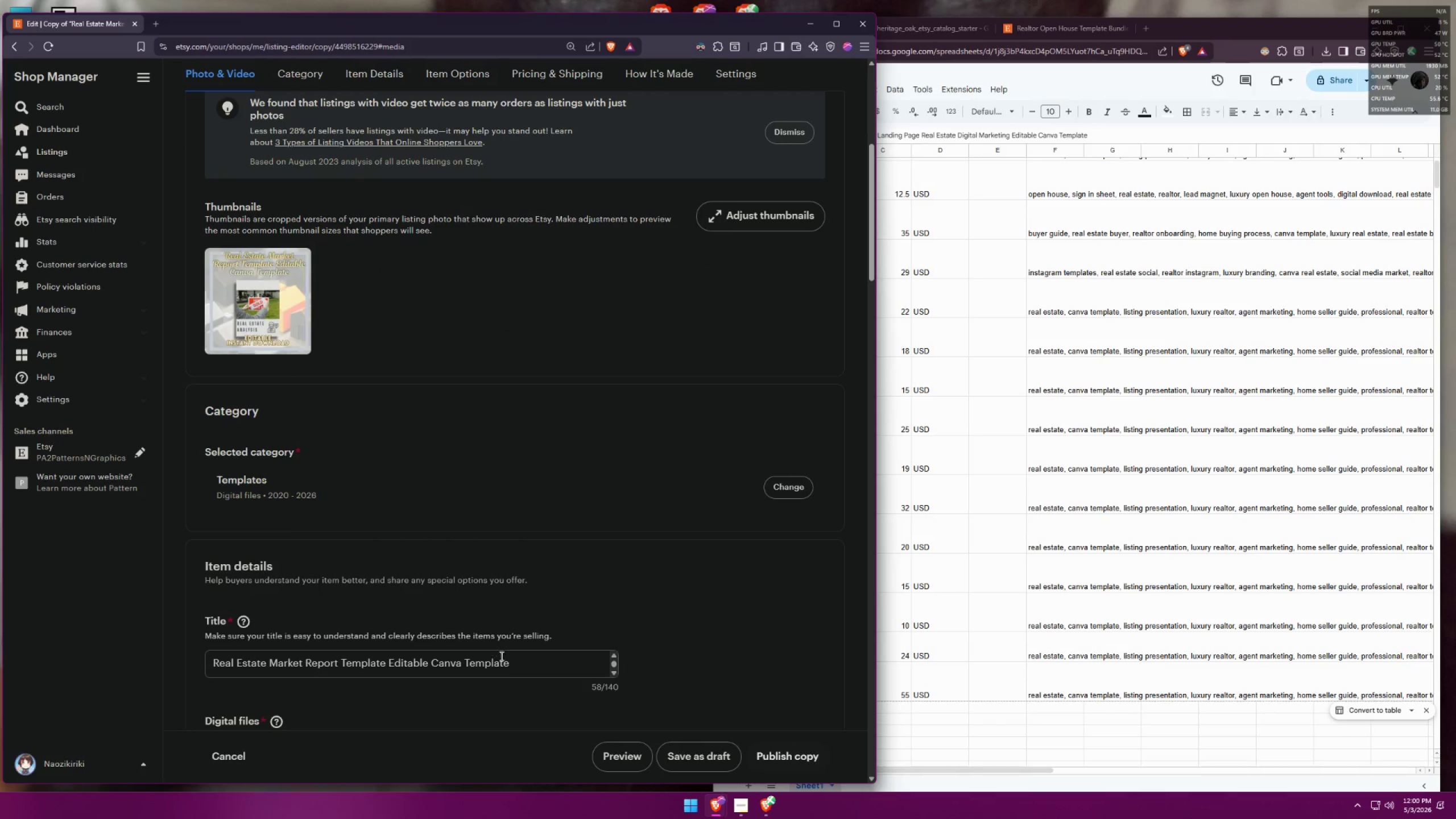 
left_click_drag(start_coordinate=[516, 667], to_coordinate=[175, 648])
 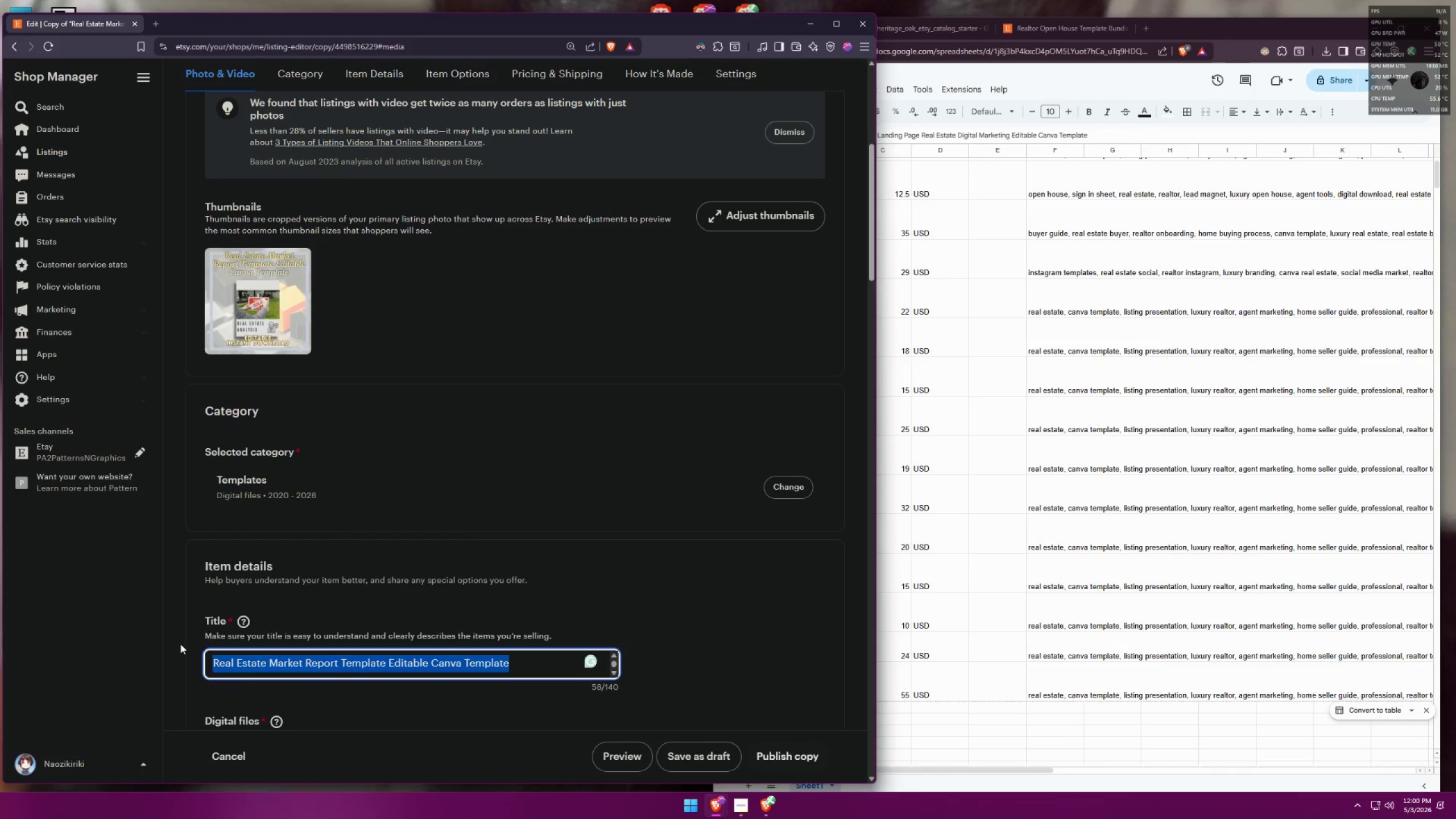 
key(Control+ControlLeft)
 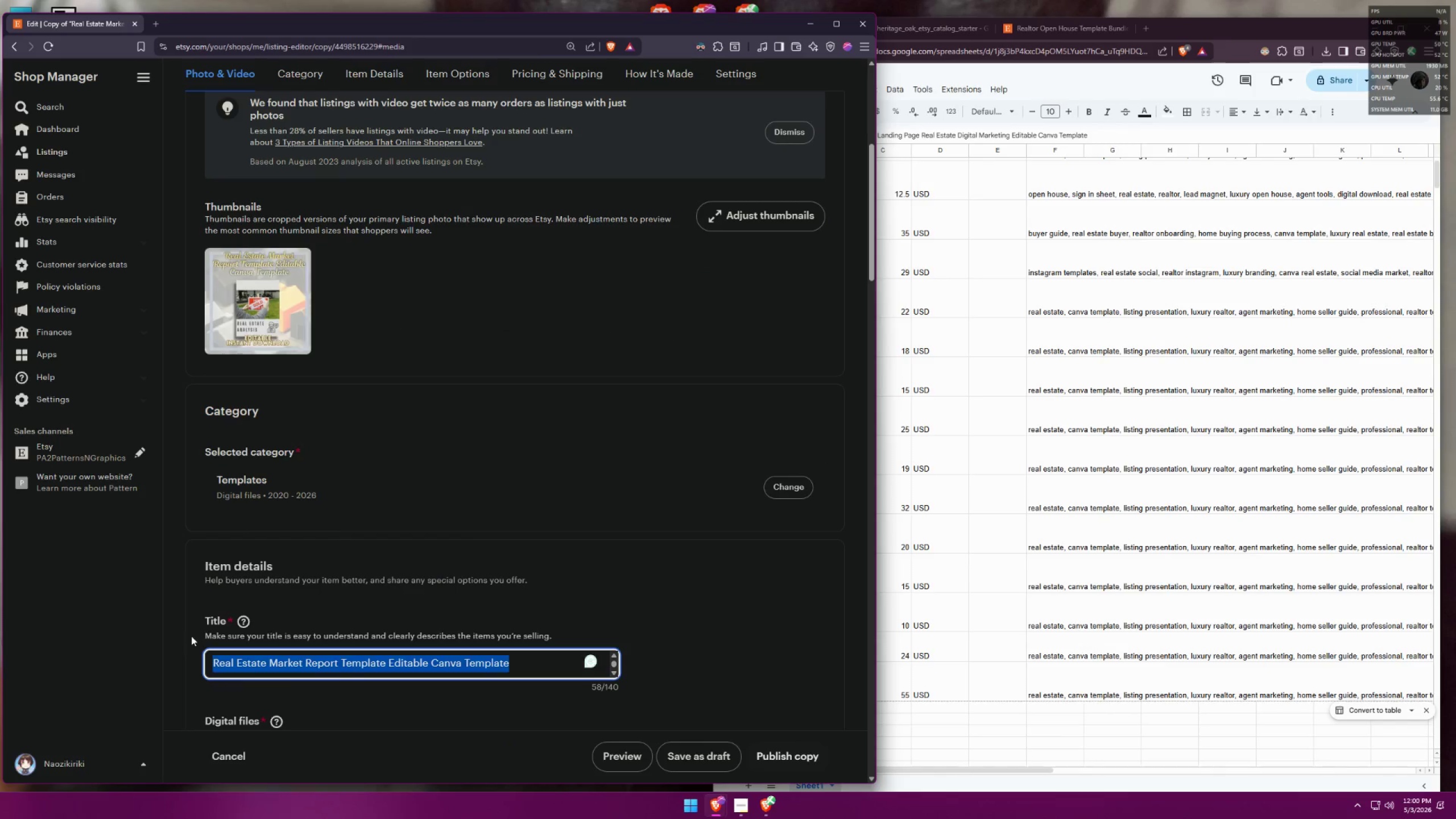 
key(Control+V)
 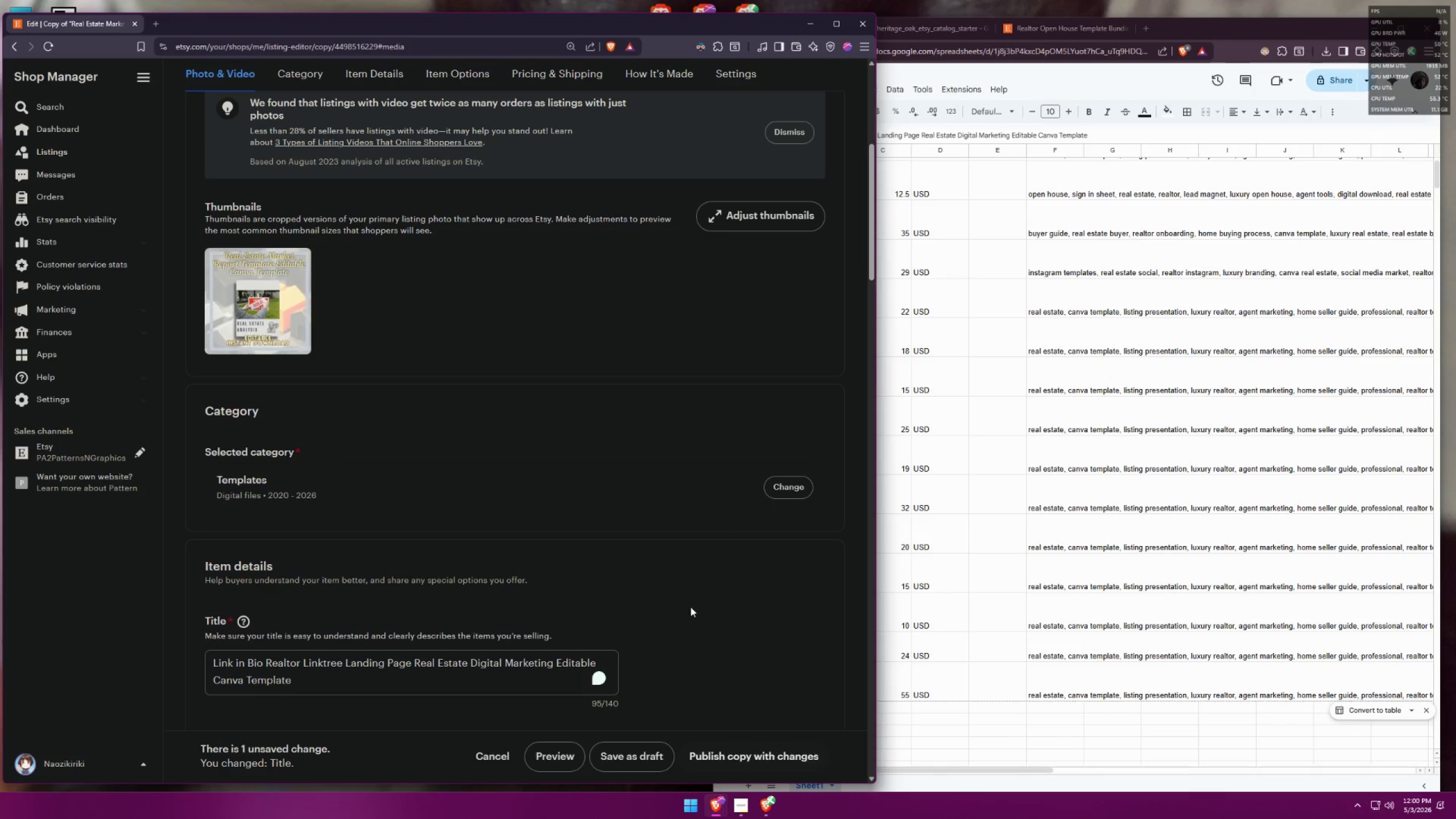 
scroll: coordinate [607, 504], scroll_direction: up, amount: 7.0
 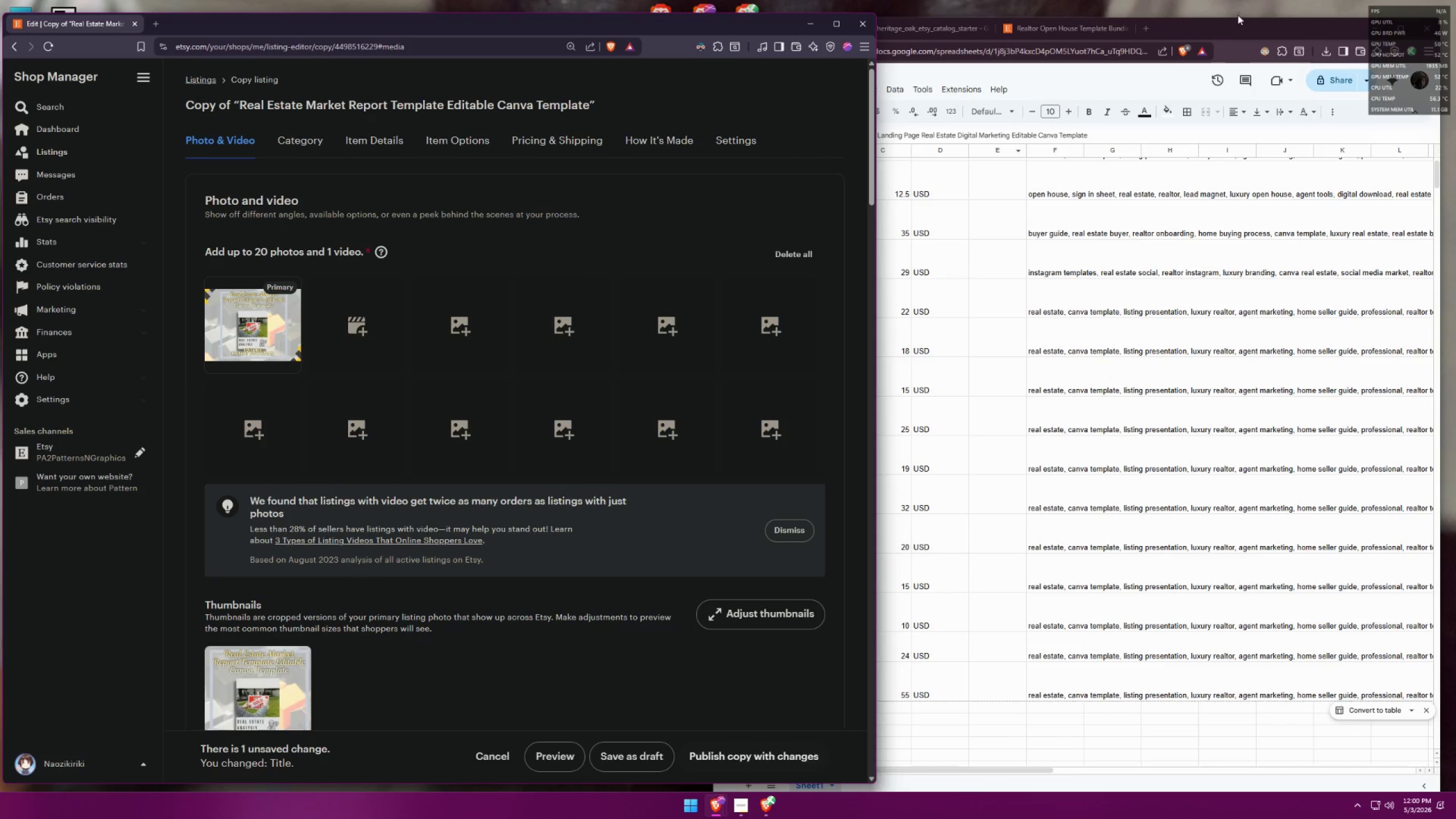 
left_click([1248, 30])
 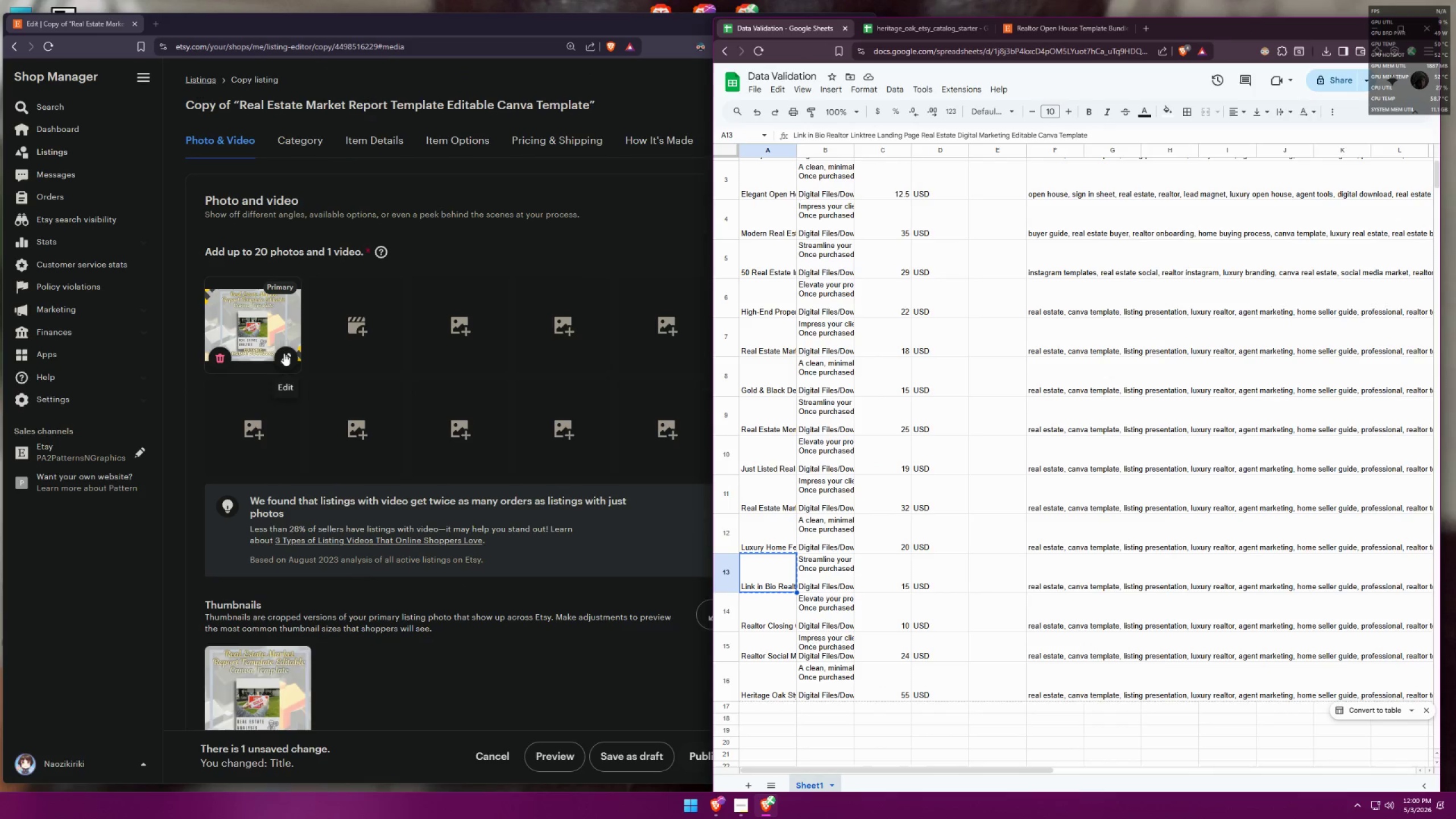 
left_click([222, 360])
 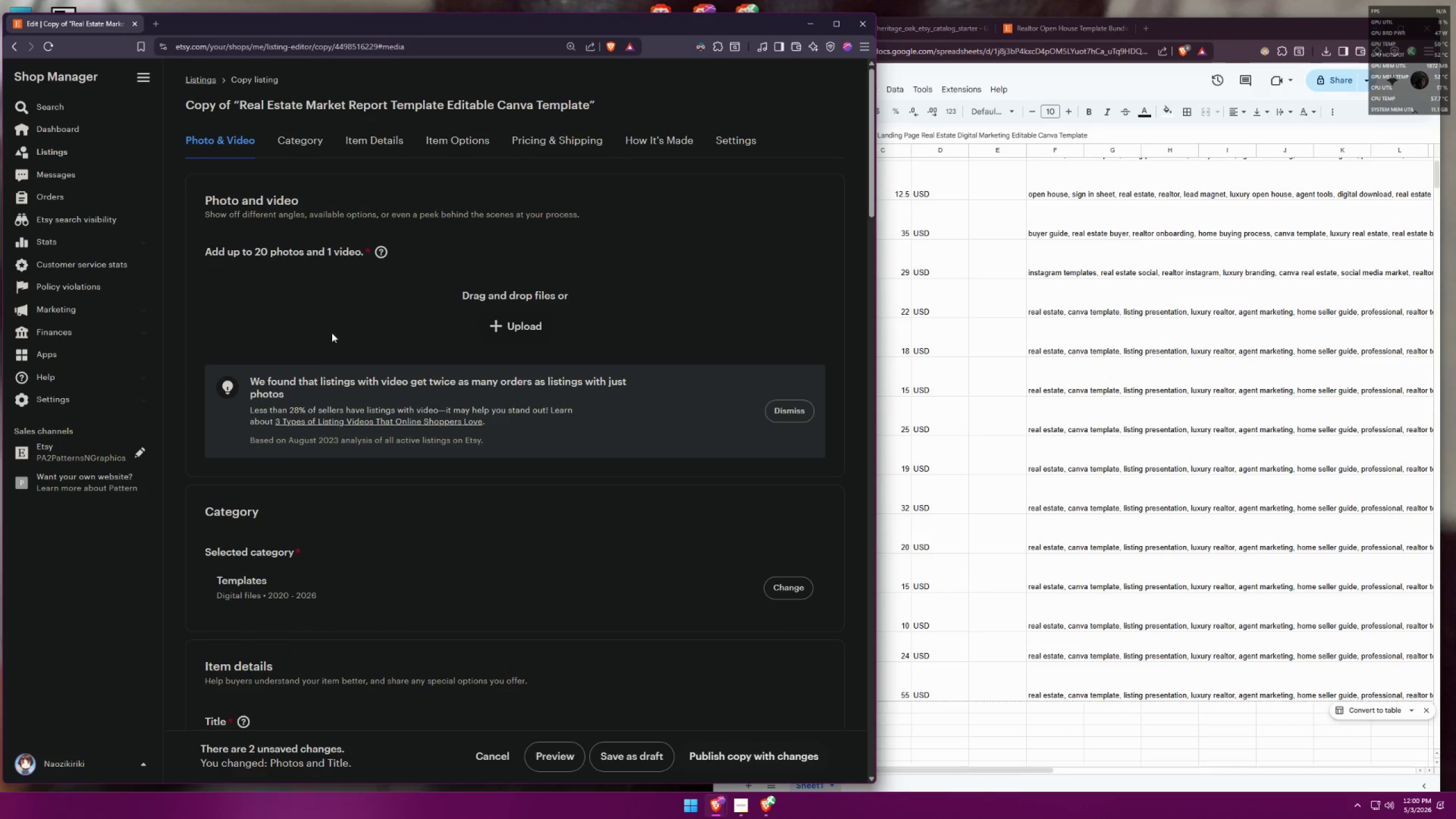 
left_click([518, 324])
 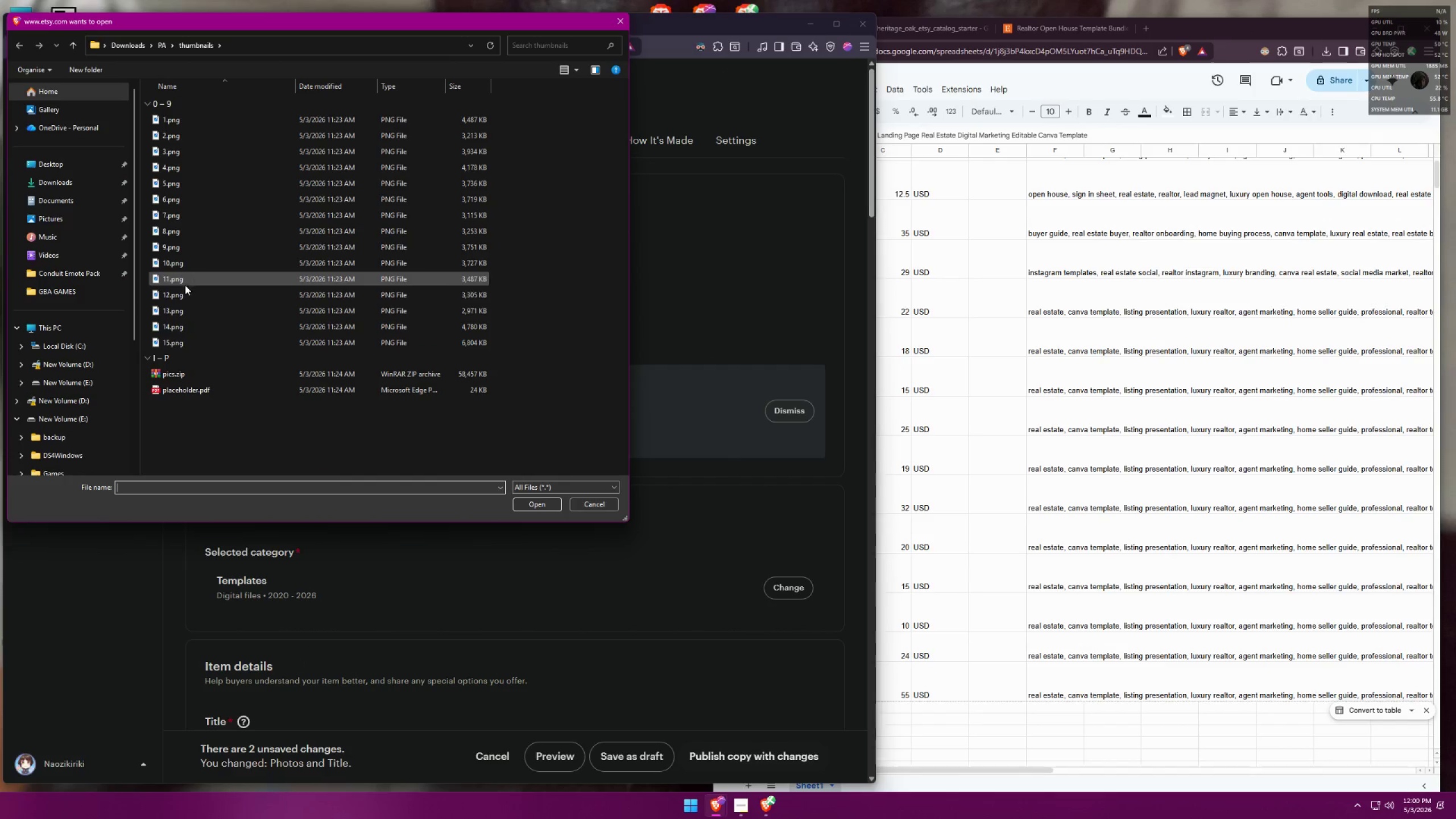 
left_click([199, 278])
 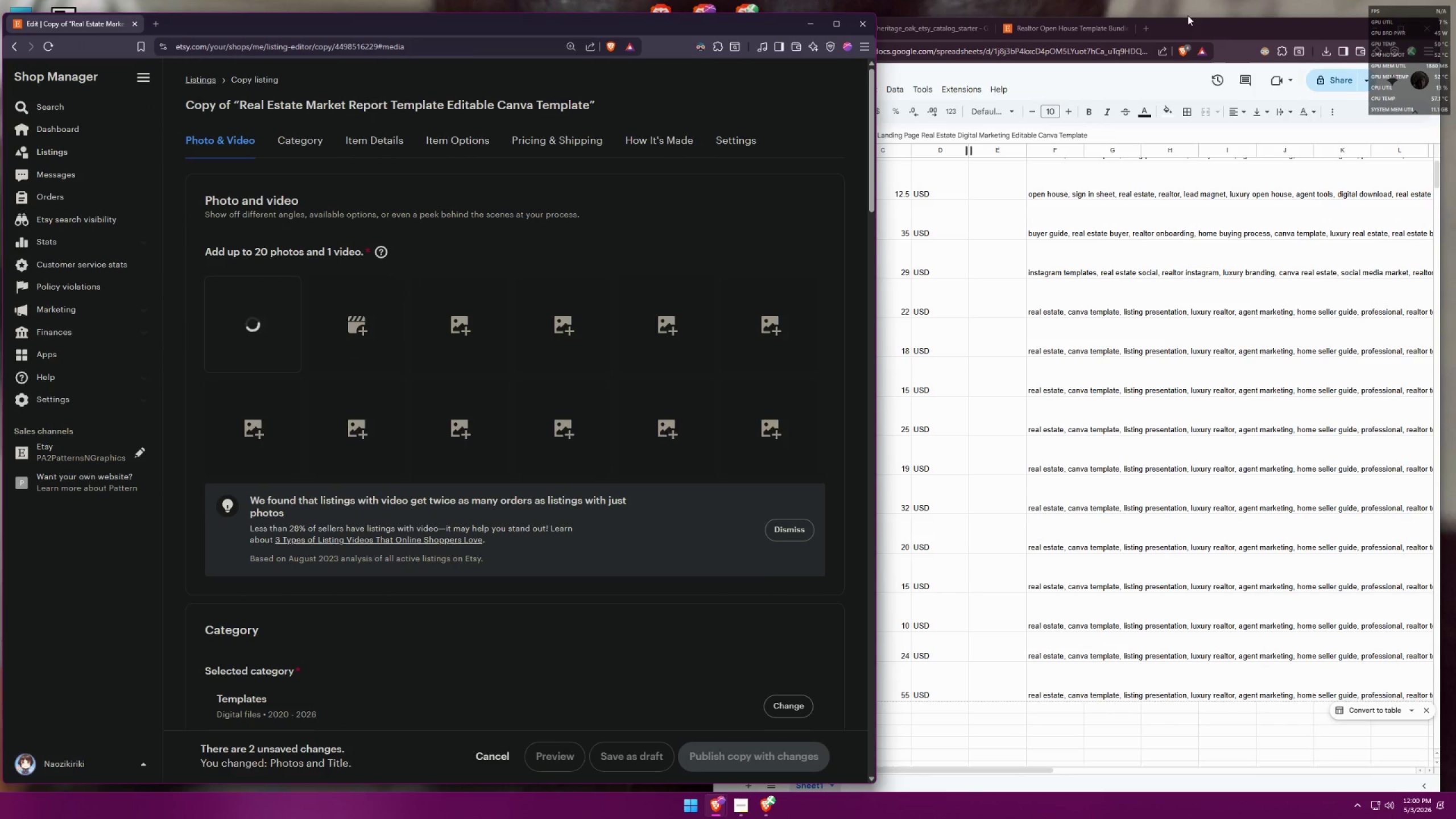 
left_click([1232, 18])
 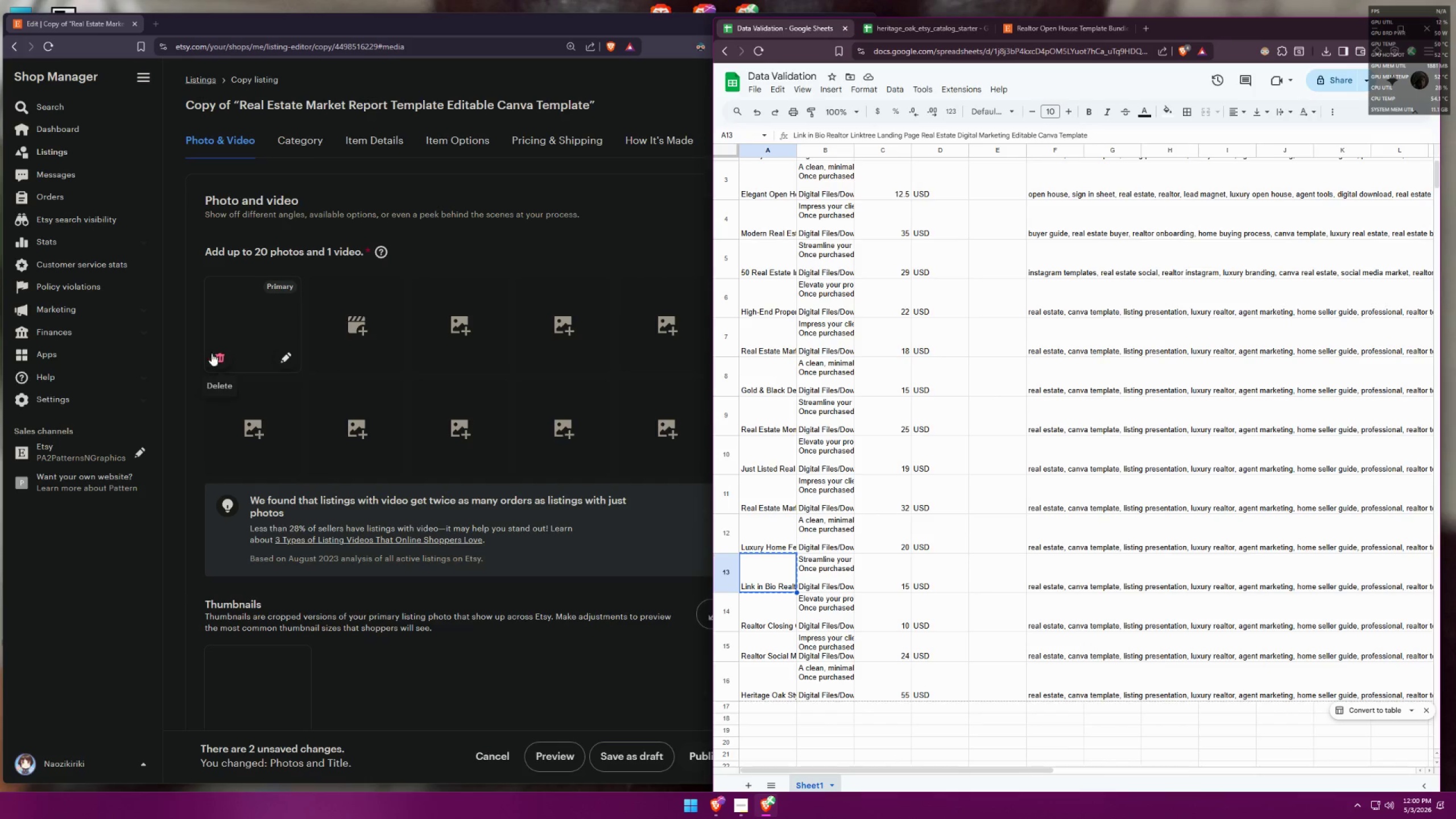 
left_click([486, 319])
 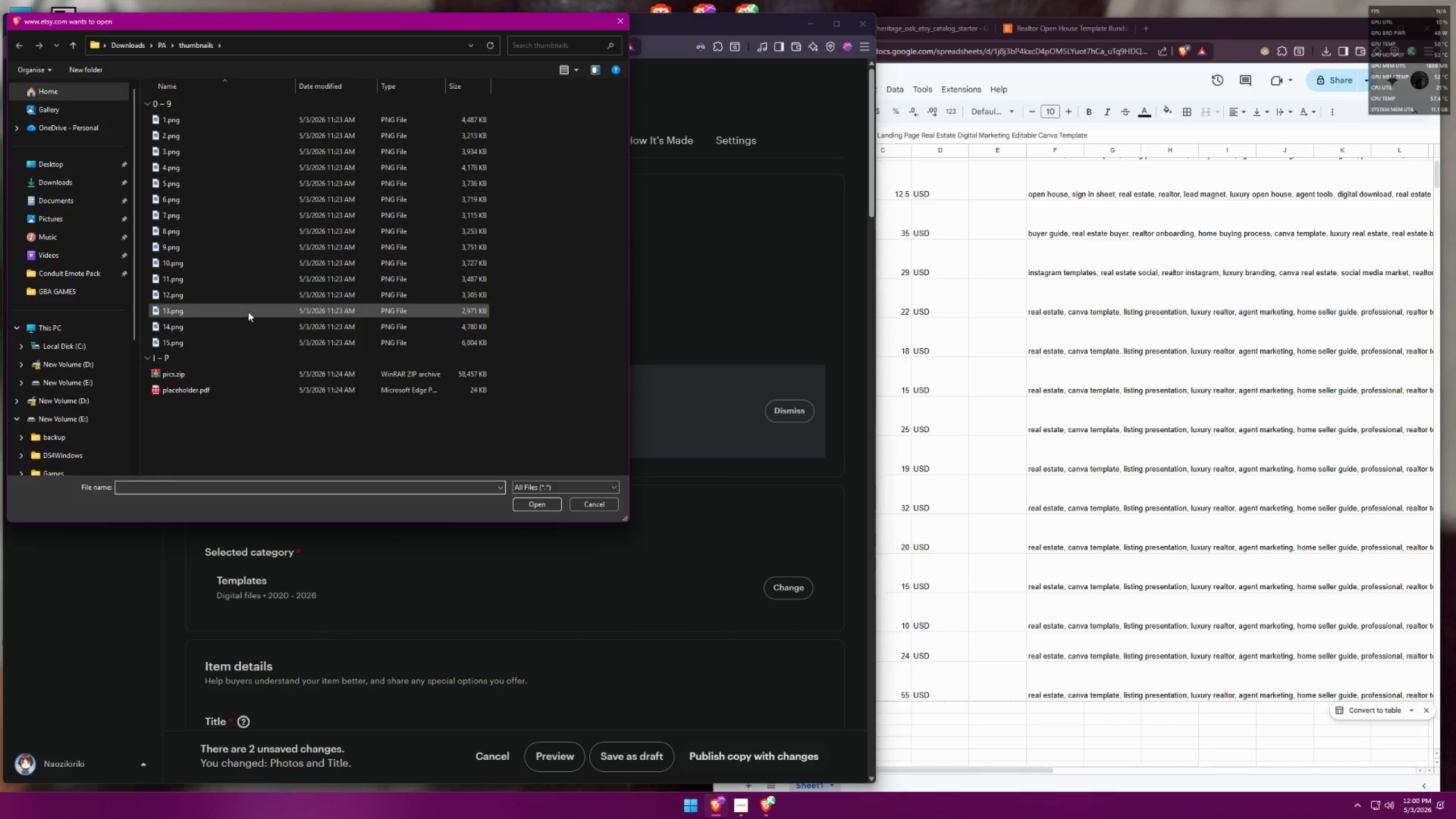 
left_click([1232, 26])
 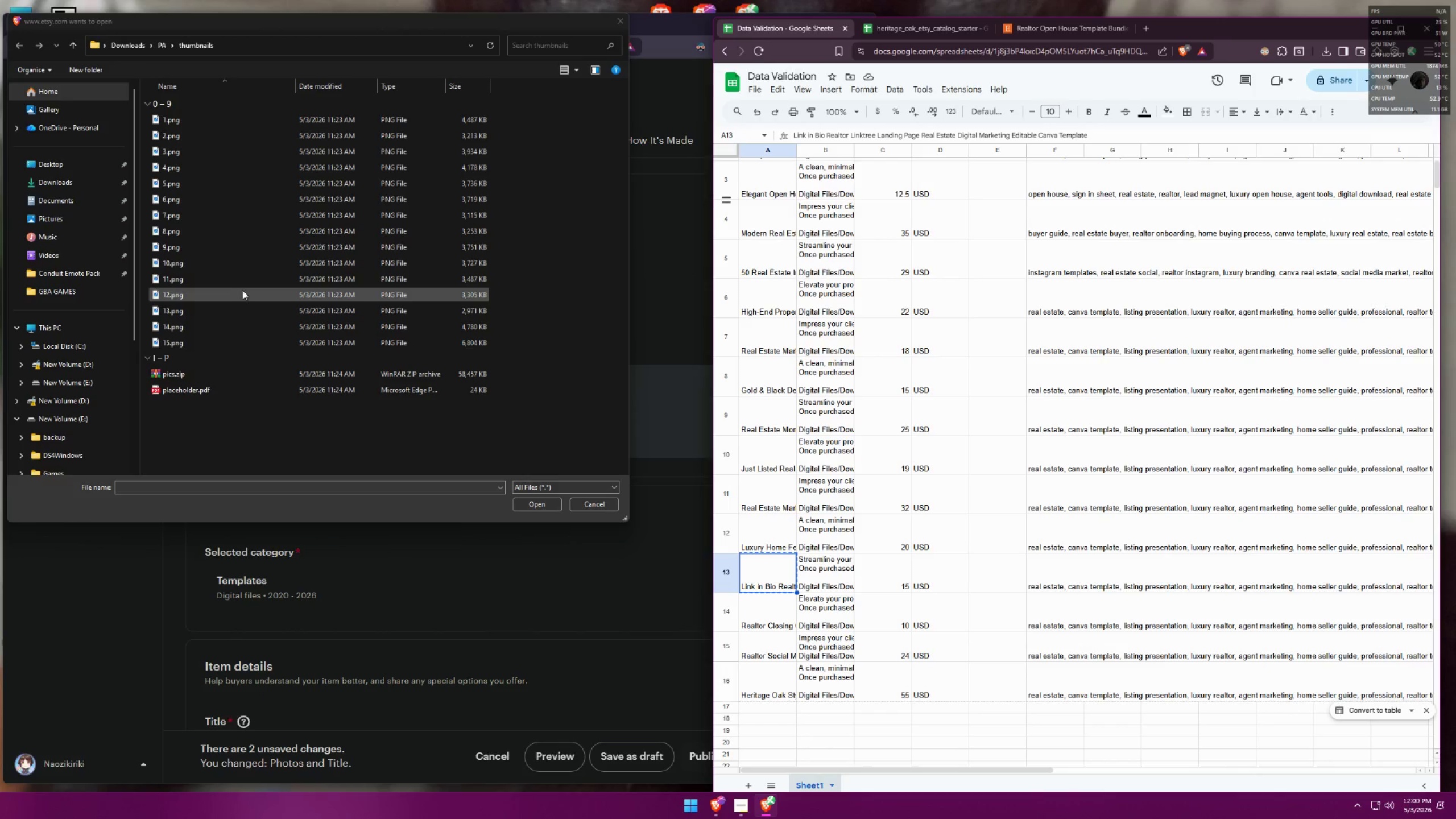 
left_click([218, 295])
 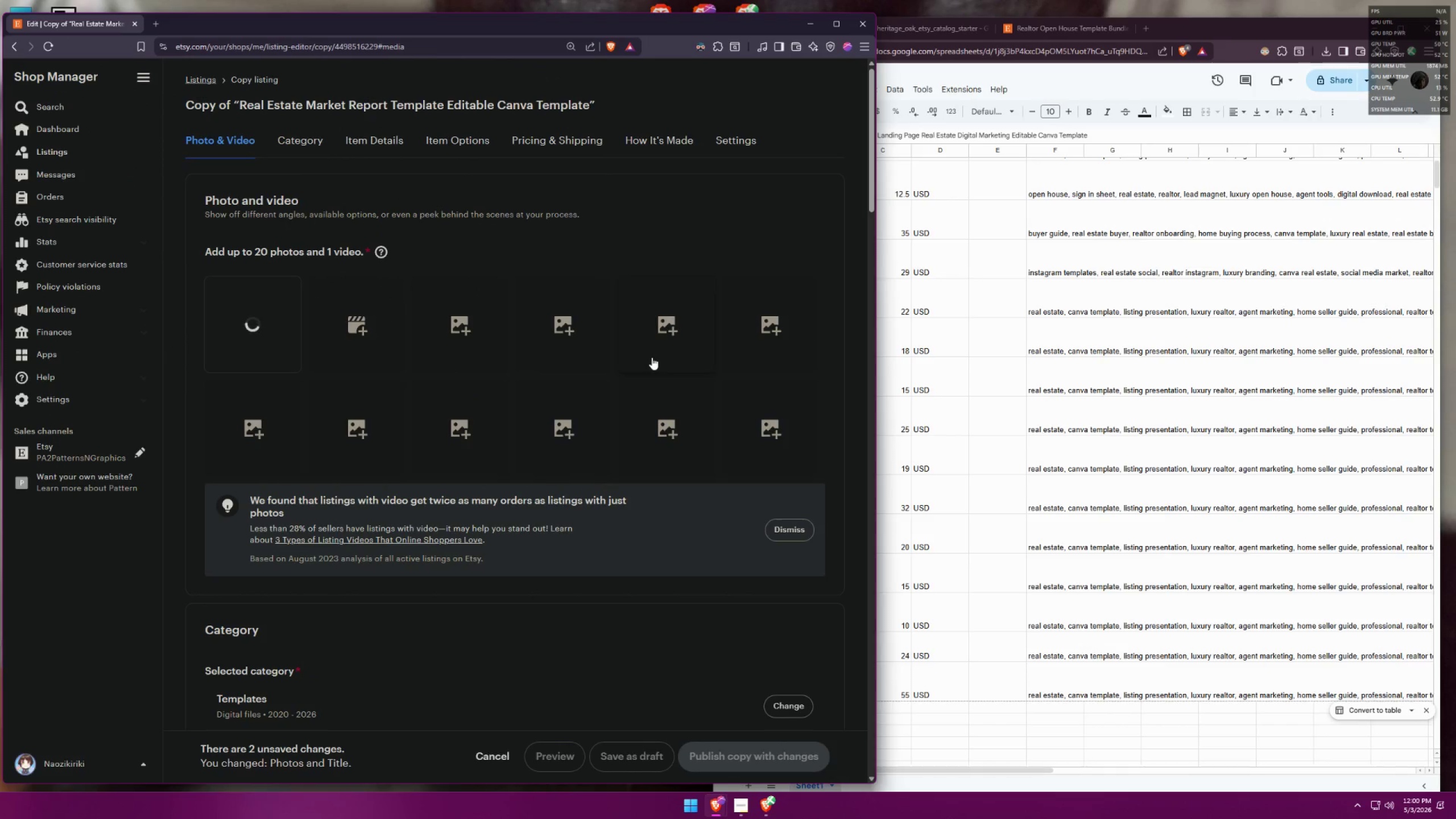 
scroll: coordinate [658, 352], scroll_direction: down, amount: 12.0
 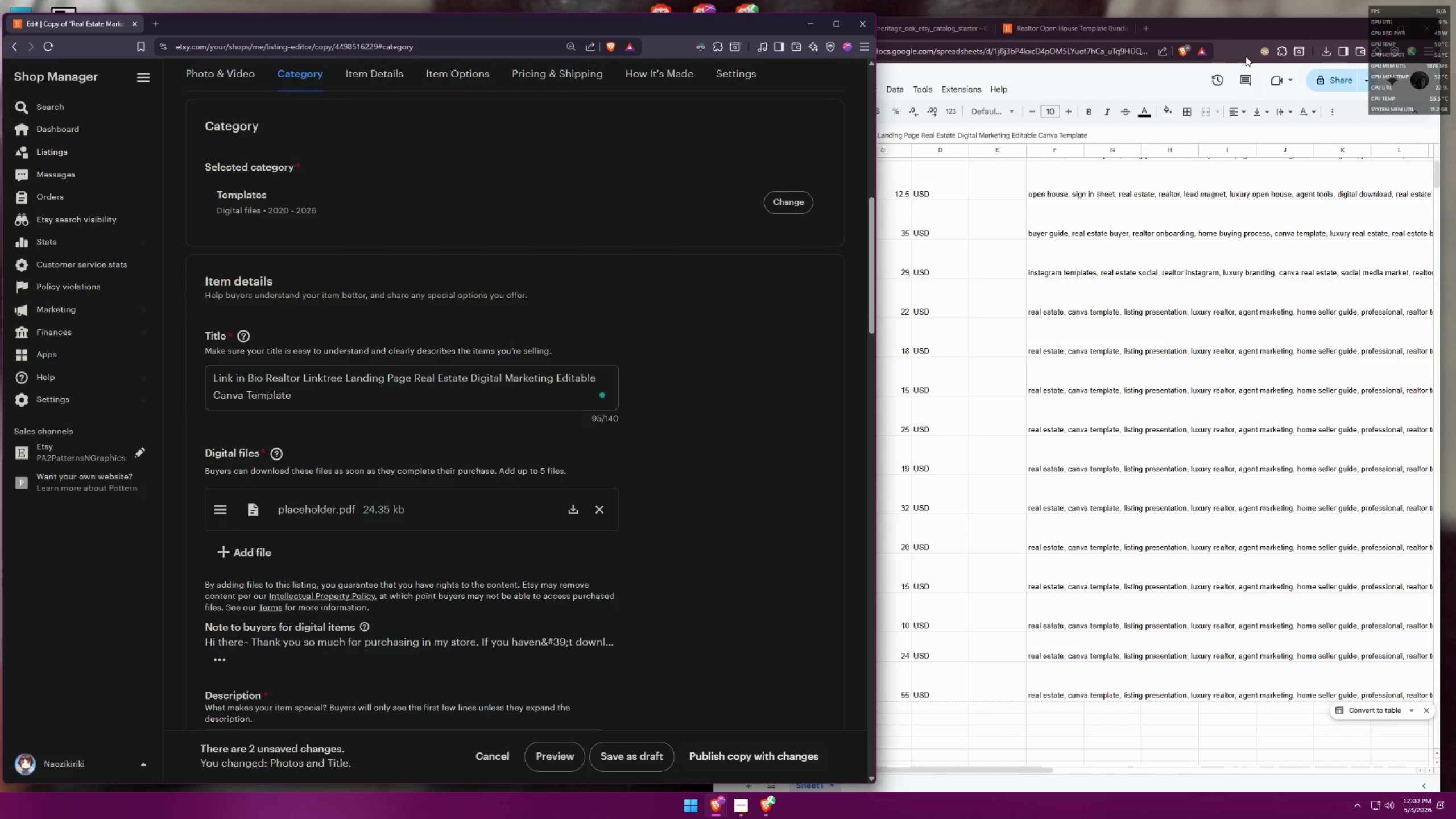 
left_click([1256, 29])
 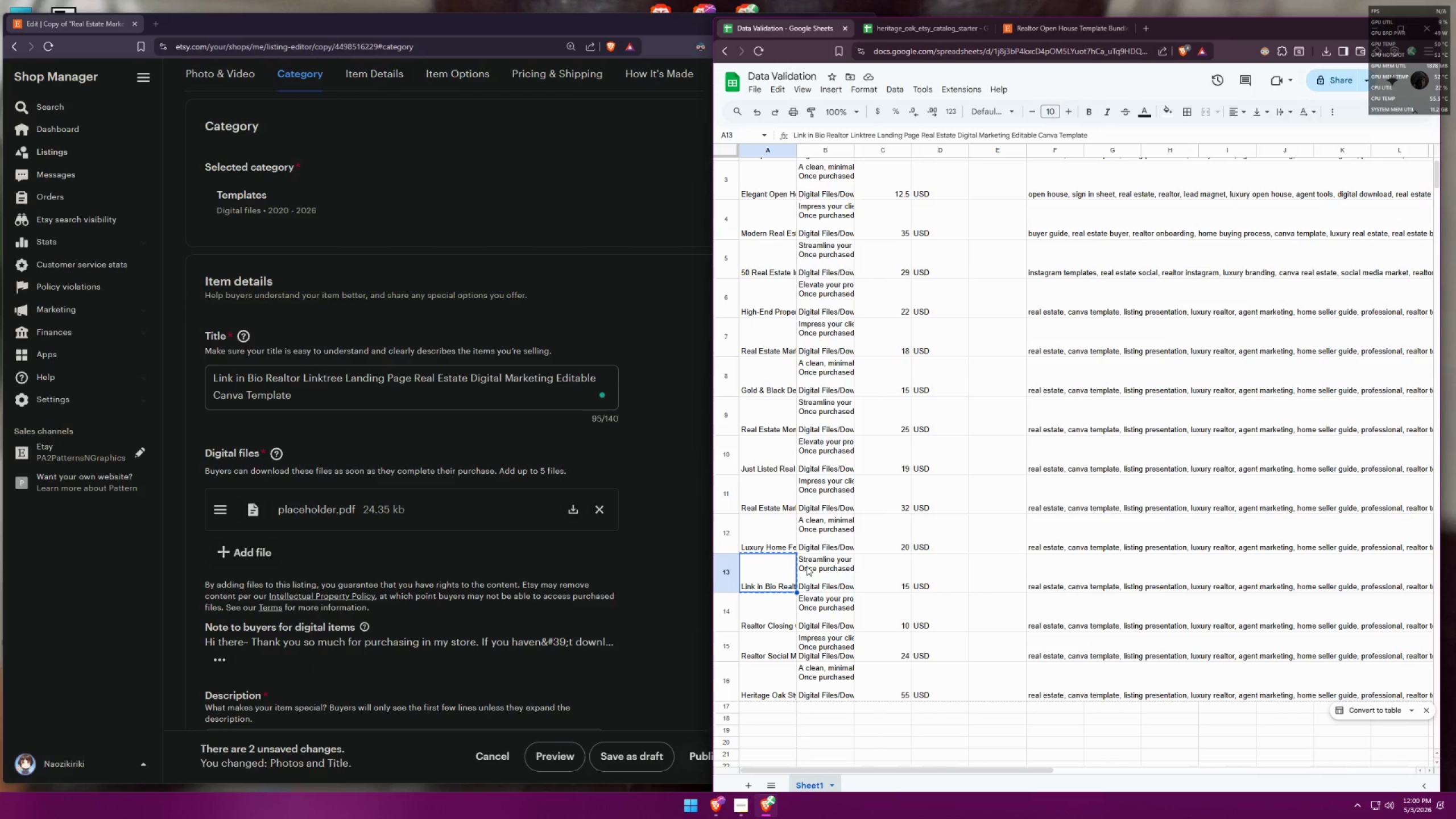 
left_click([820, 576])
 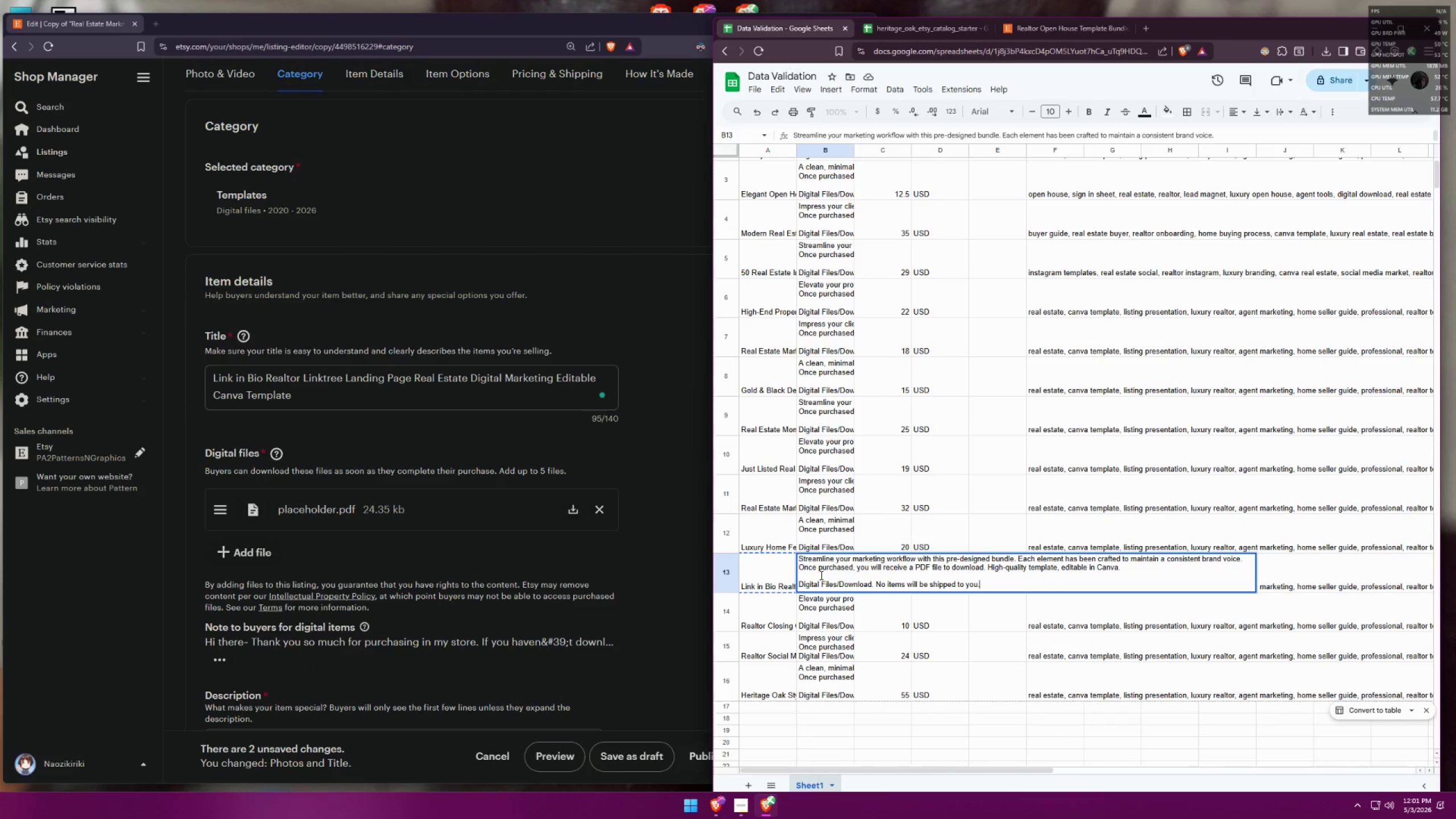 
key(Control+A)
 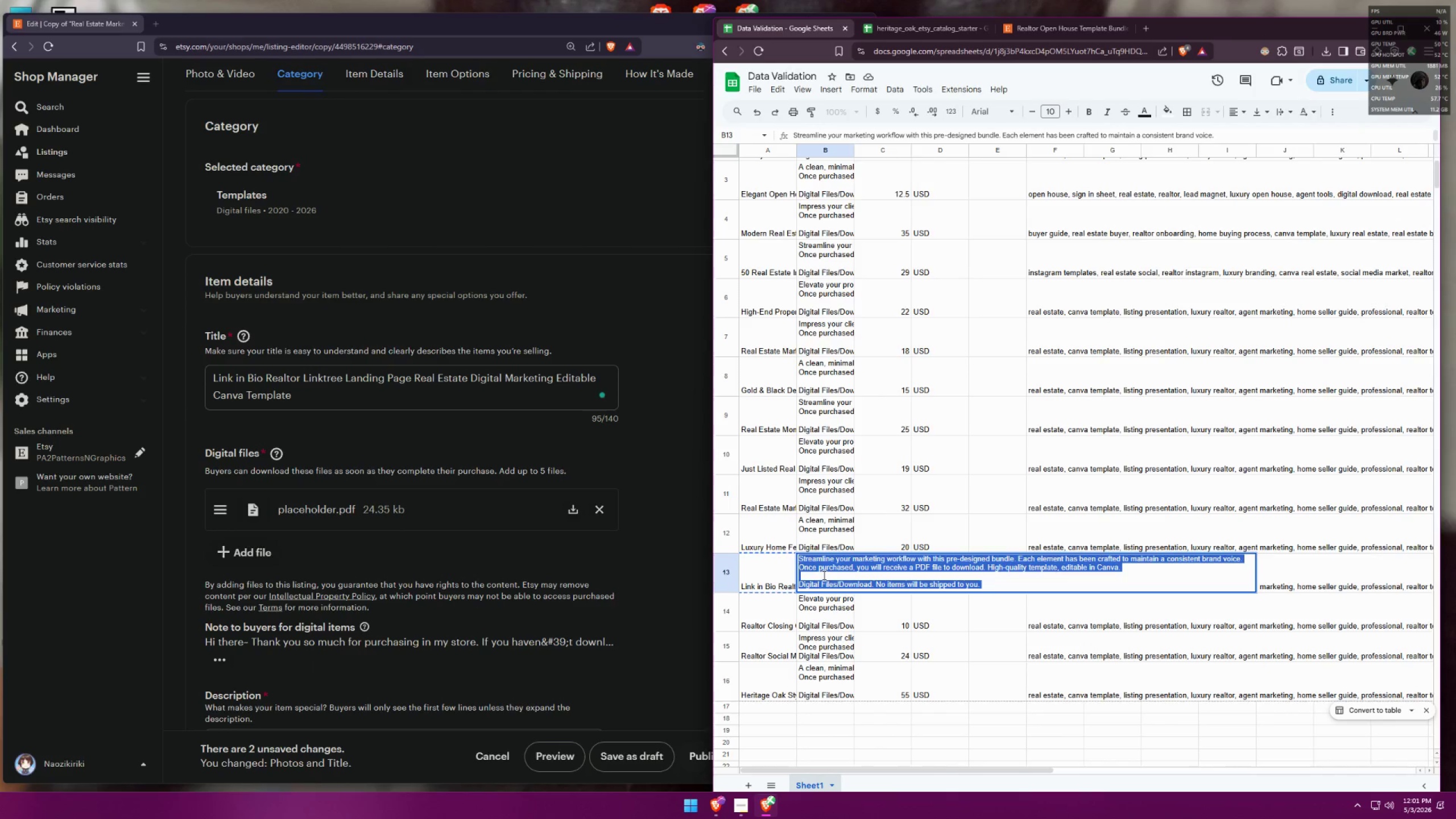 
key(Control+C)
 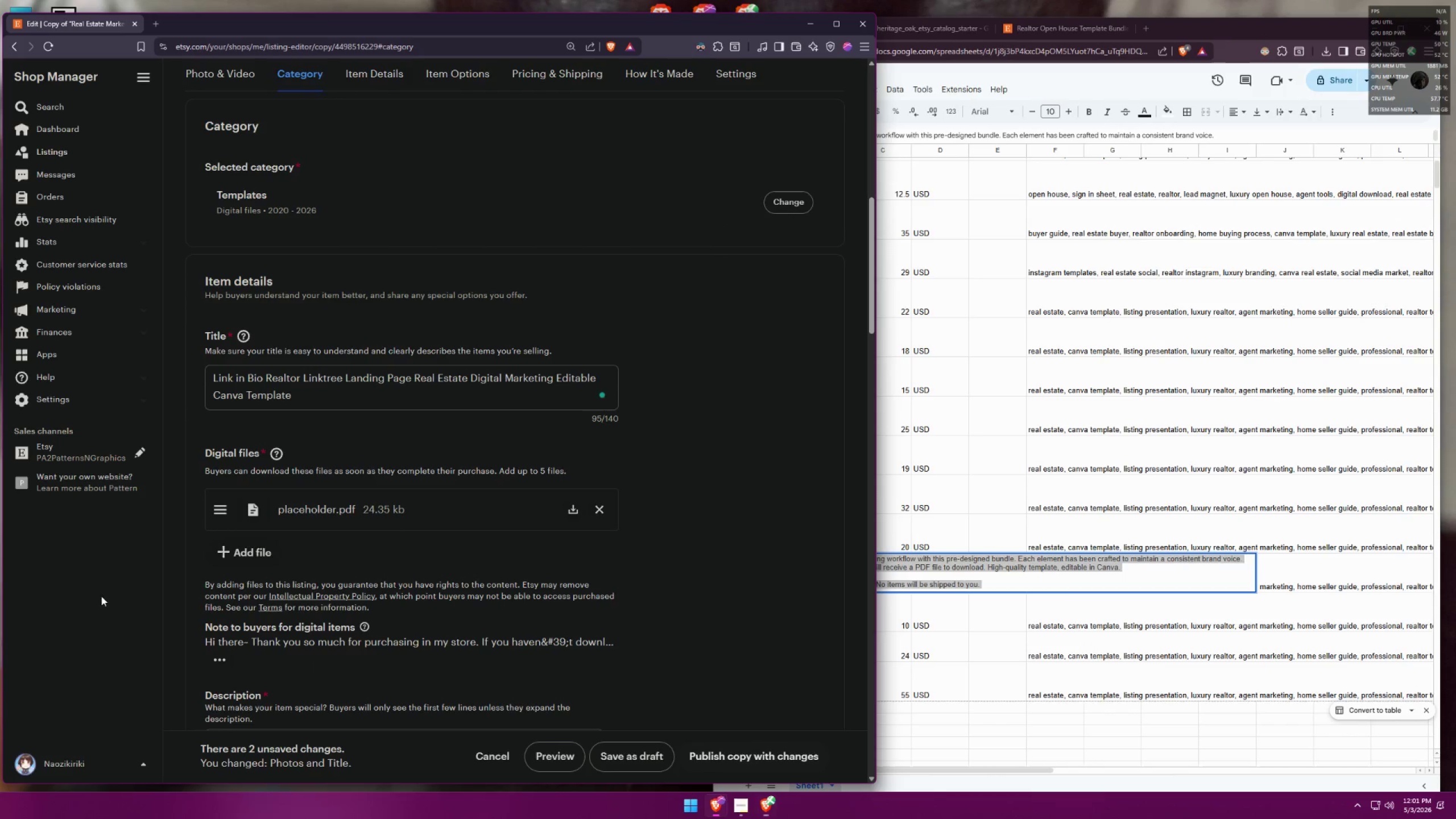 
left_click([459, 539])
 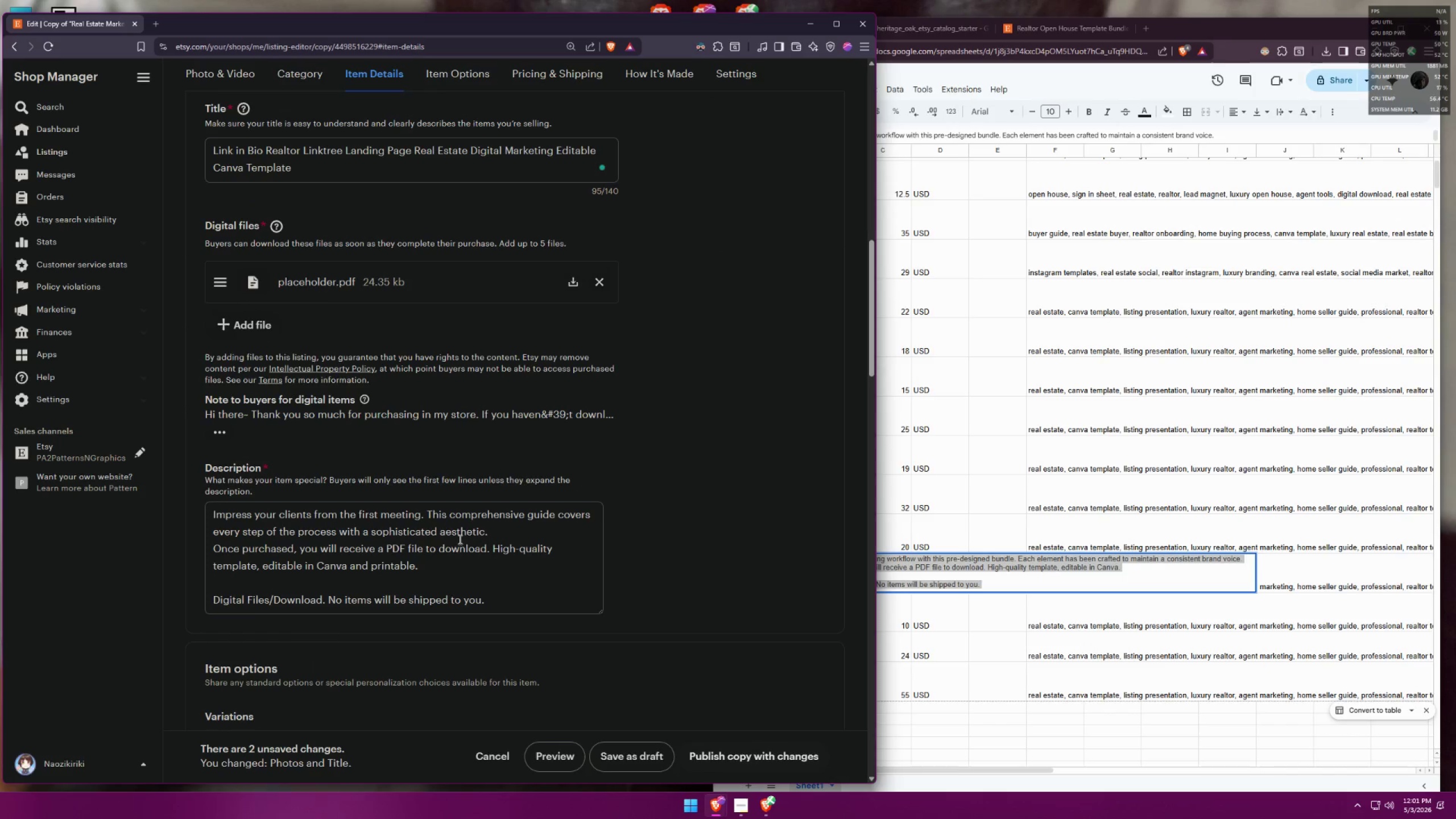 
scroll: coordinate [377, 551], scroll_direction: down, amount: 4.0
 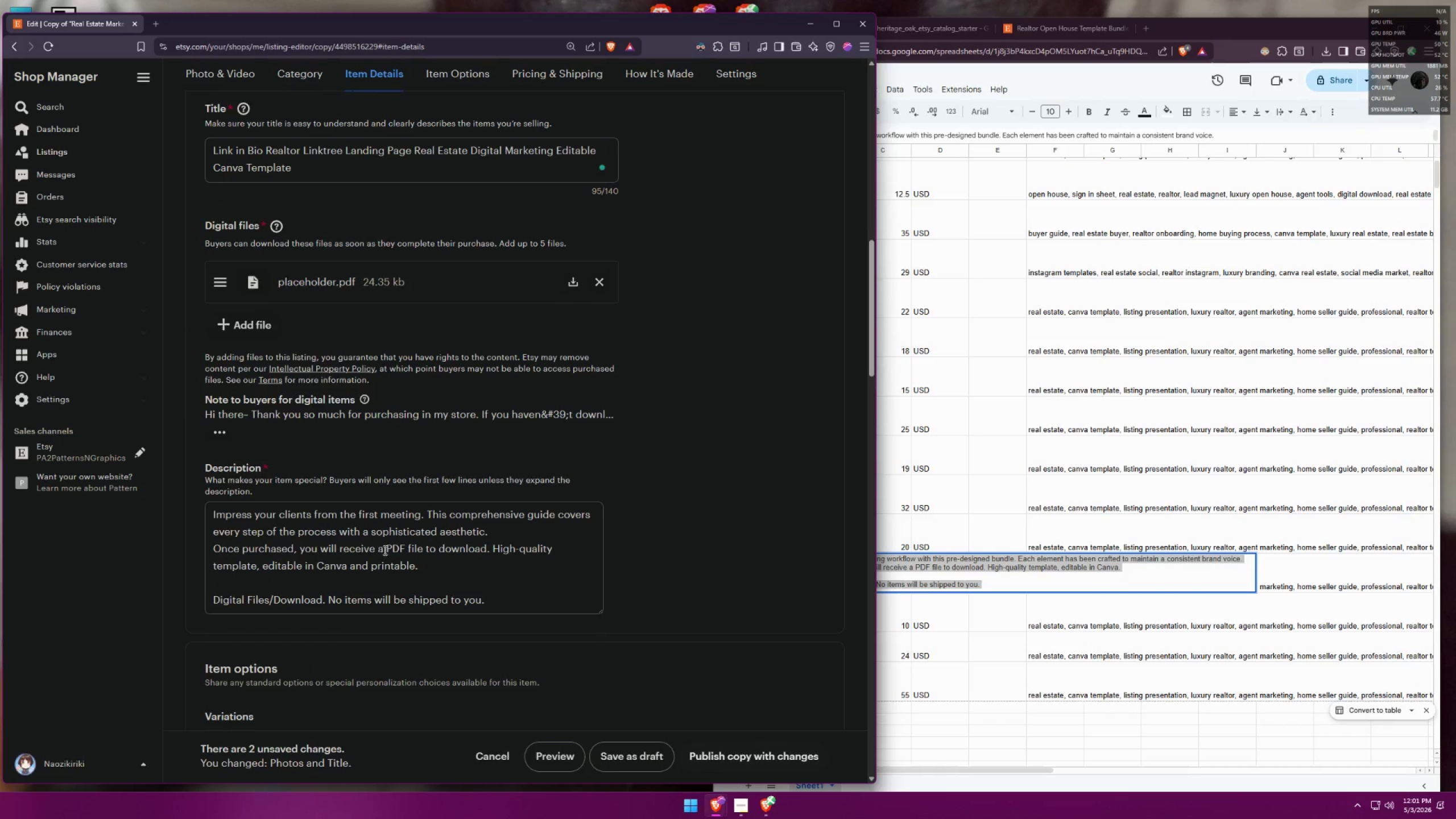 
key(Control+A)
 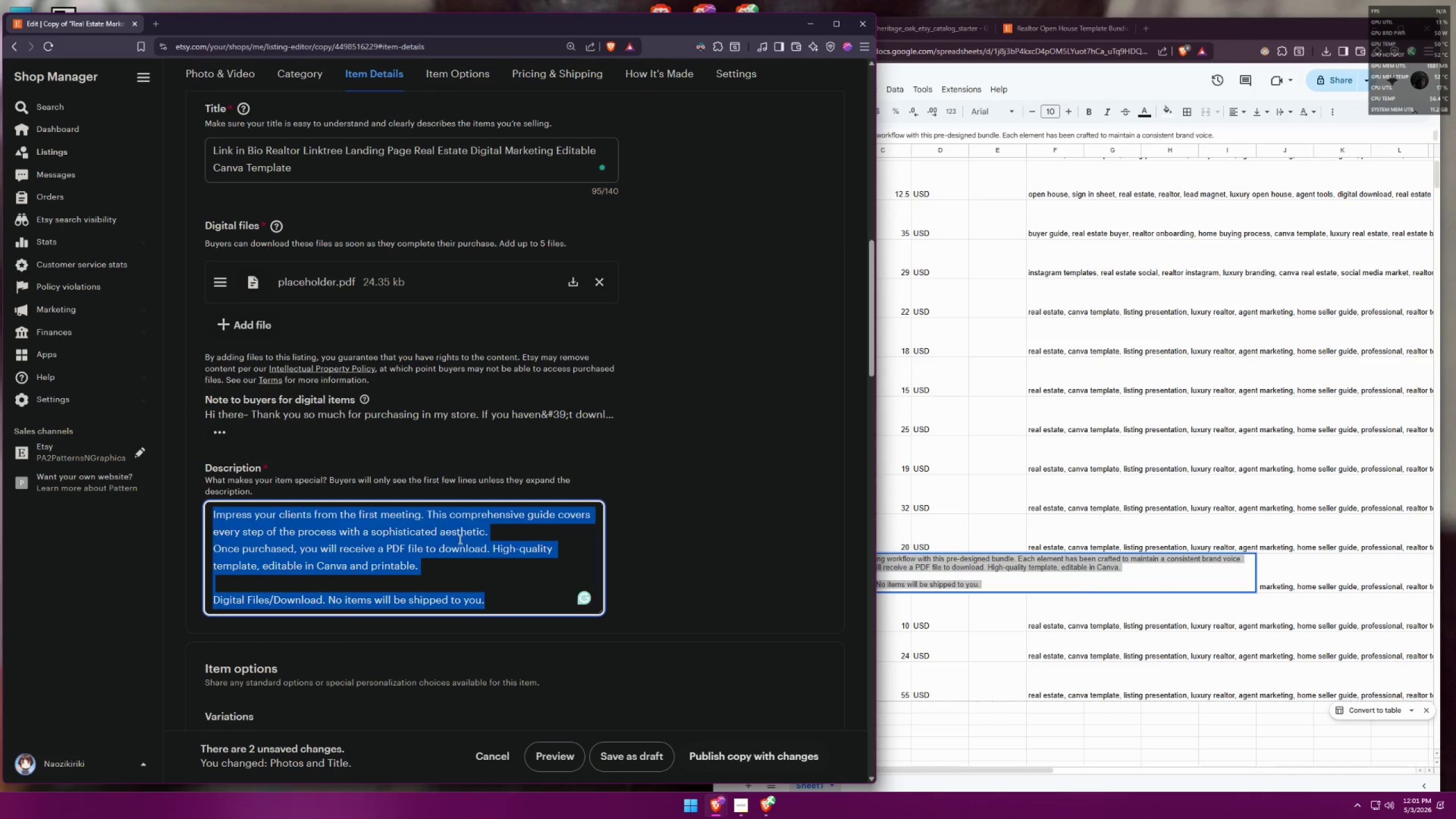 
key(Control+V)
 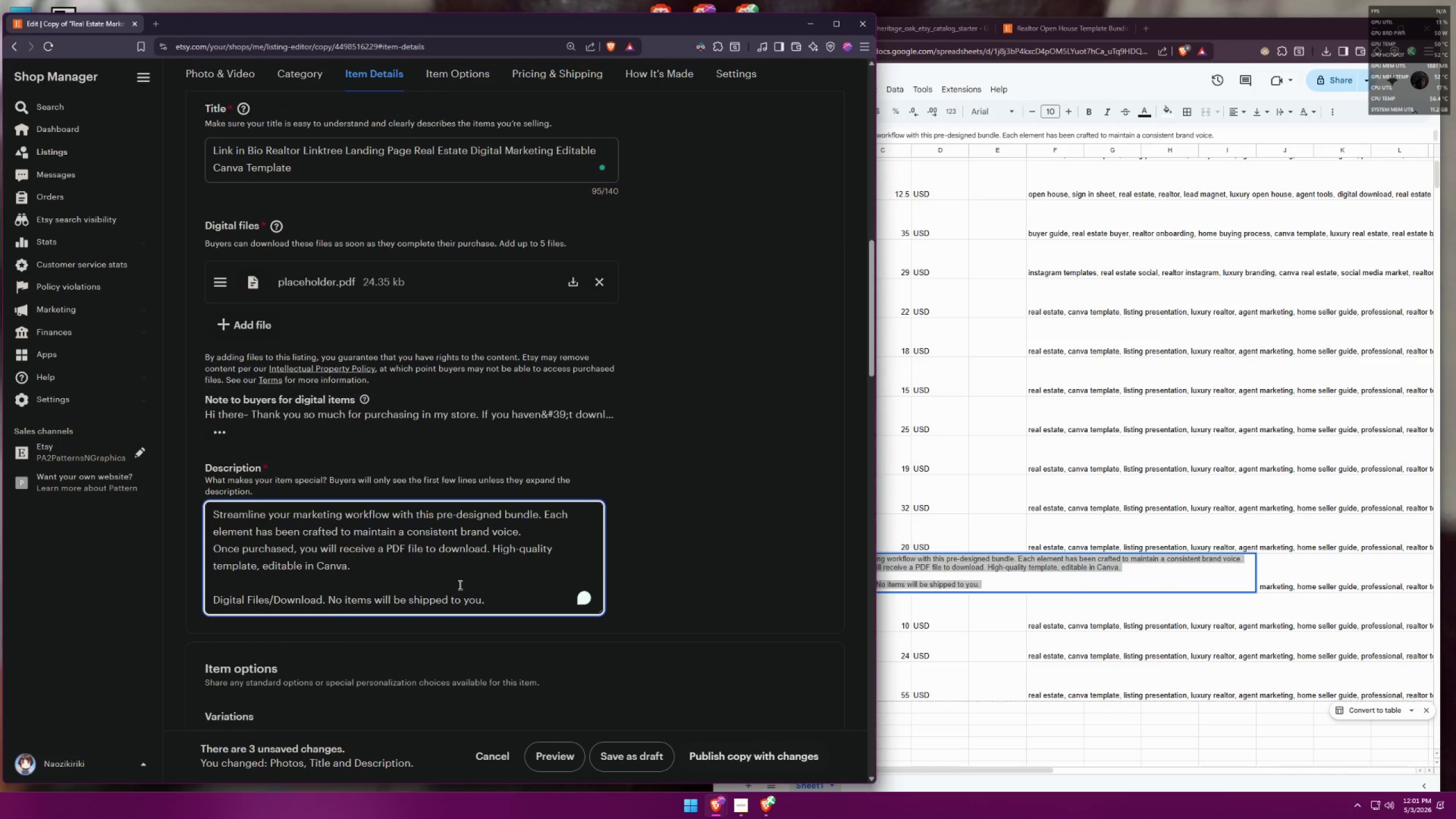 
scroll: coordinate [588, 383], scroll_direction: down, amount: 11.0
 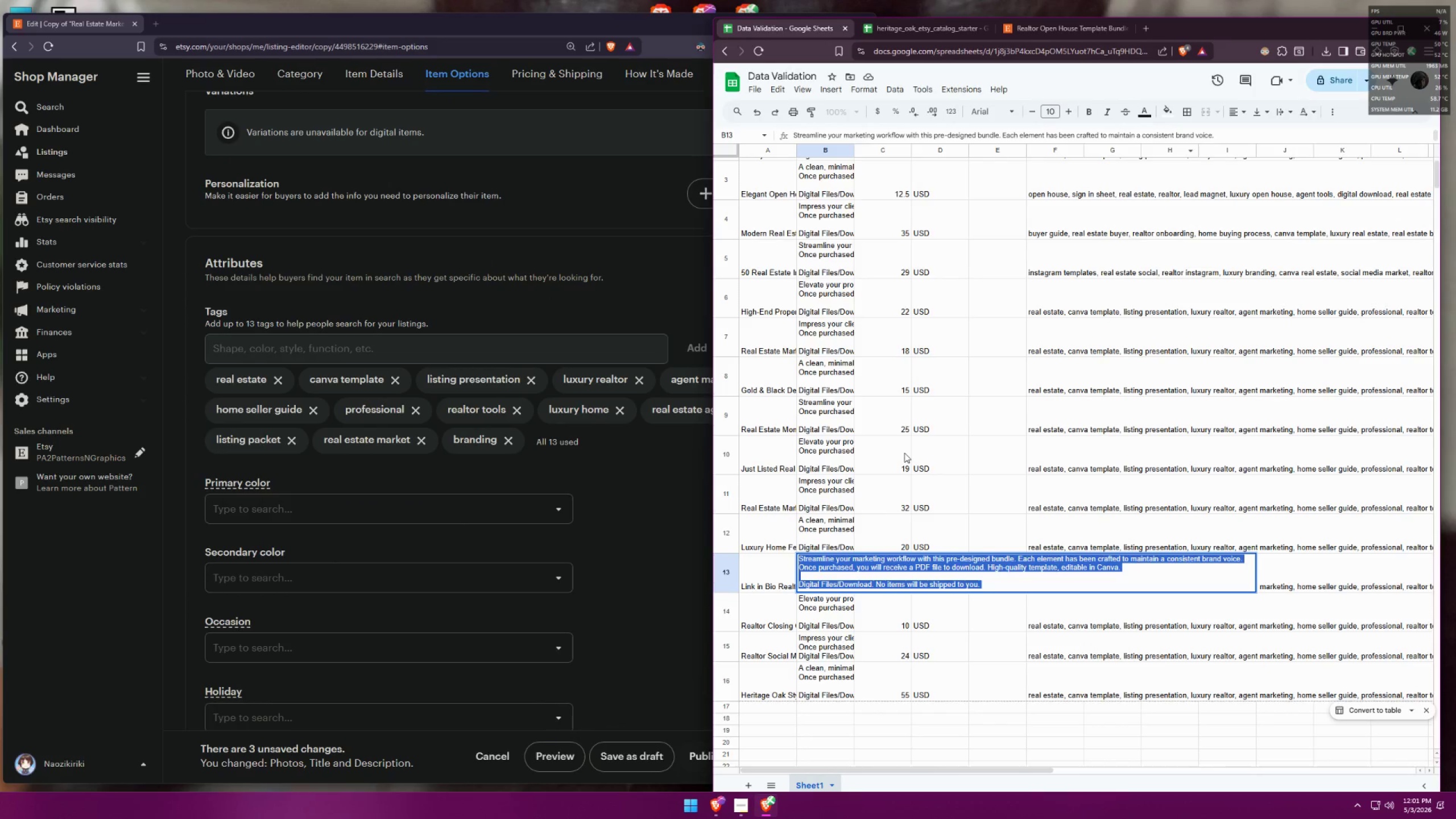 
left_click([774, 582])
 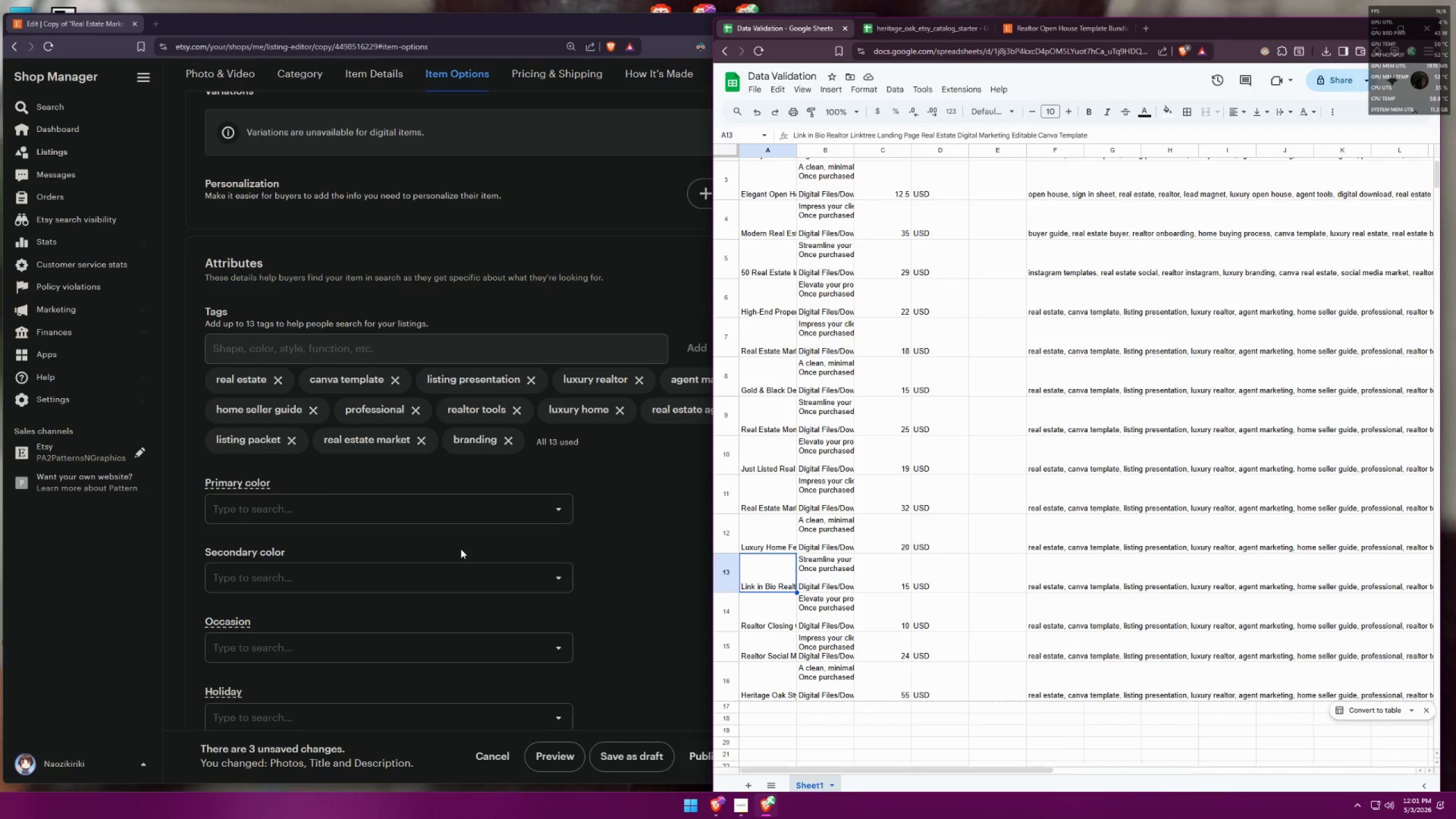 
scroll: coordinate [435, 516], scroll_direction: down, amount: 9.0
 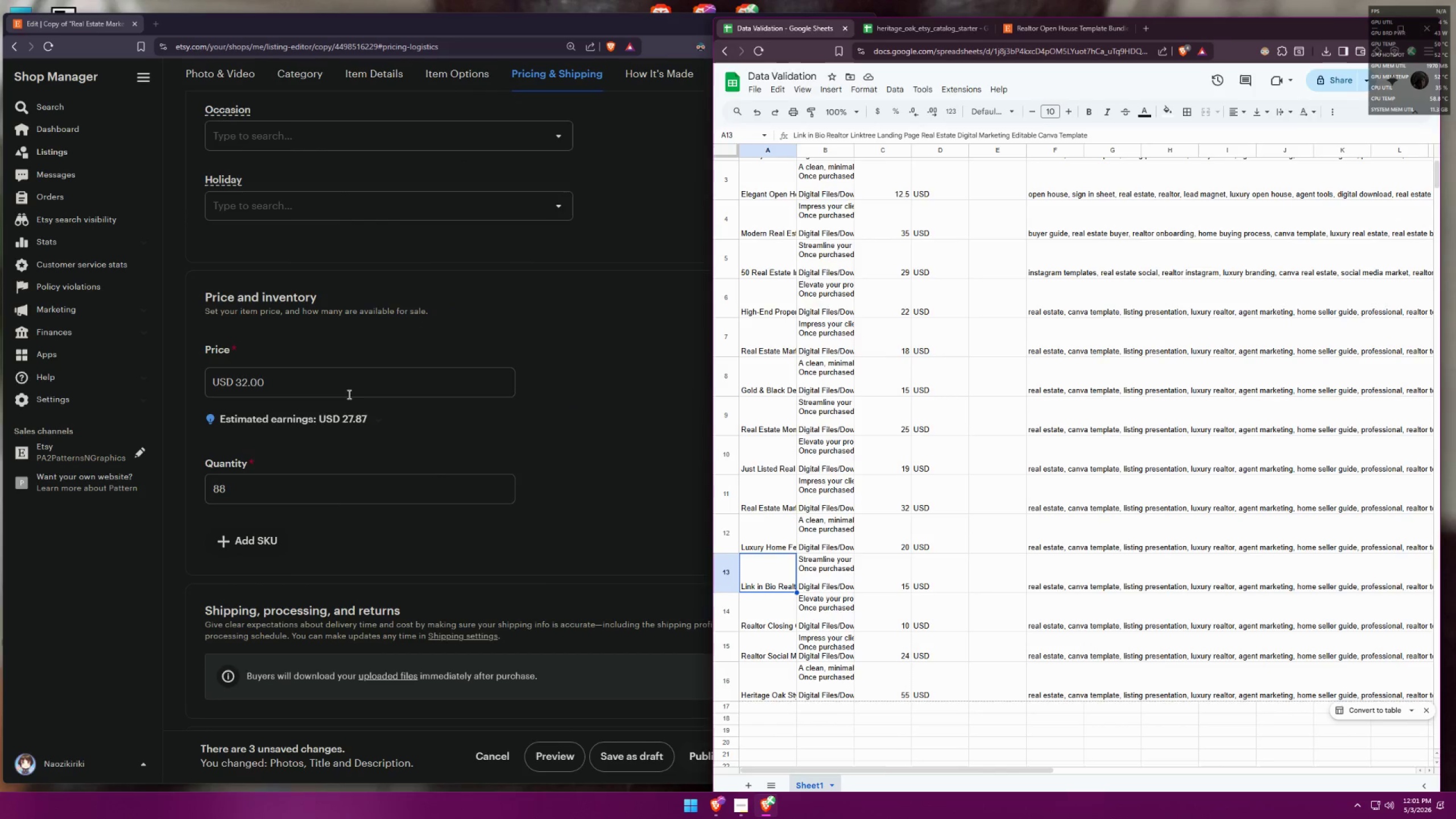 
left_click_drag(start_coordinate=[320, 391], to_coordinate=[88, 392])
 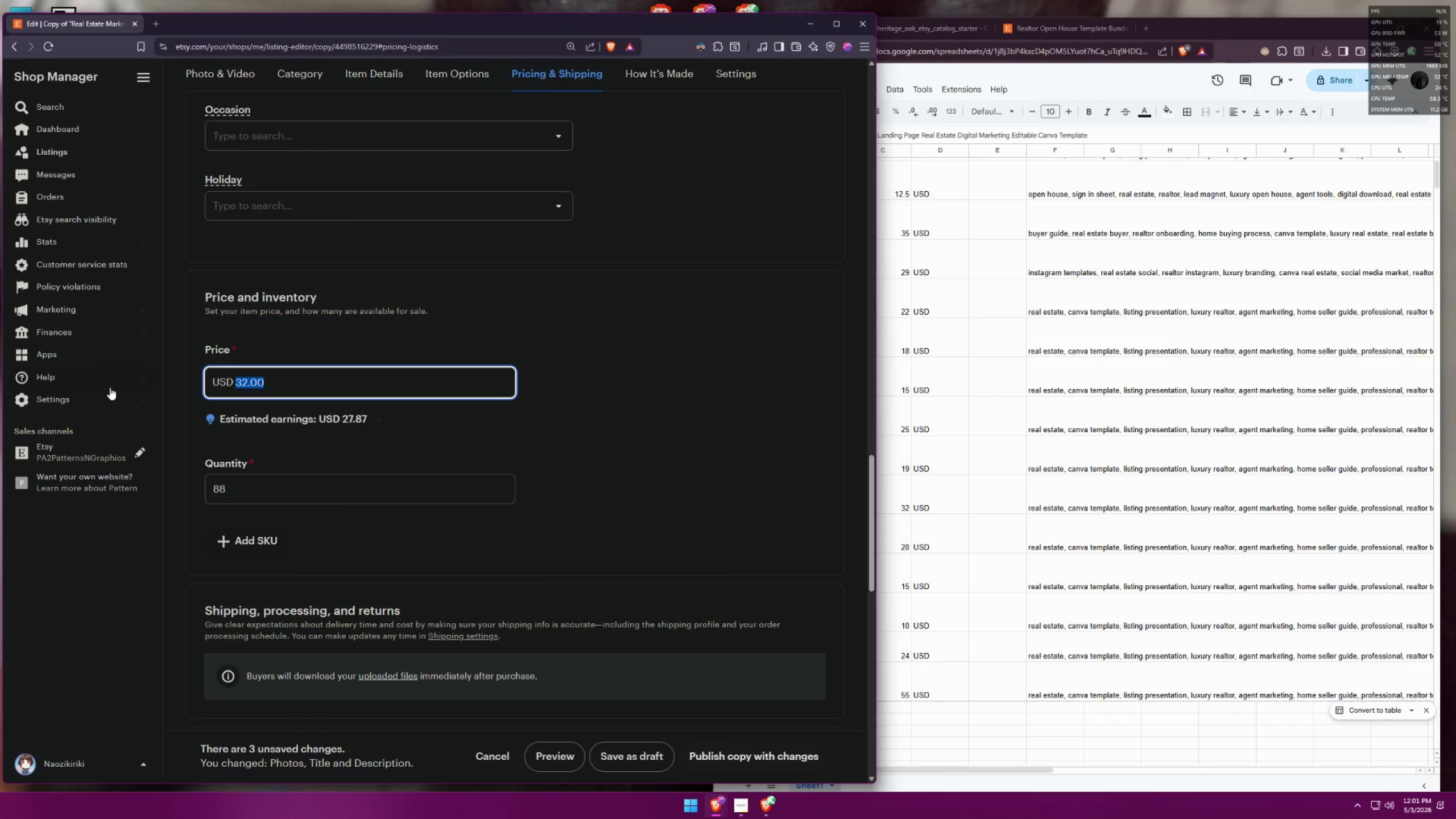 
type(16)
 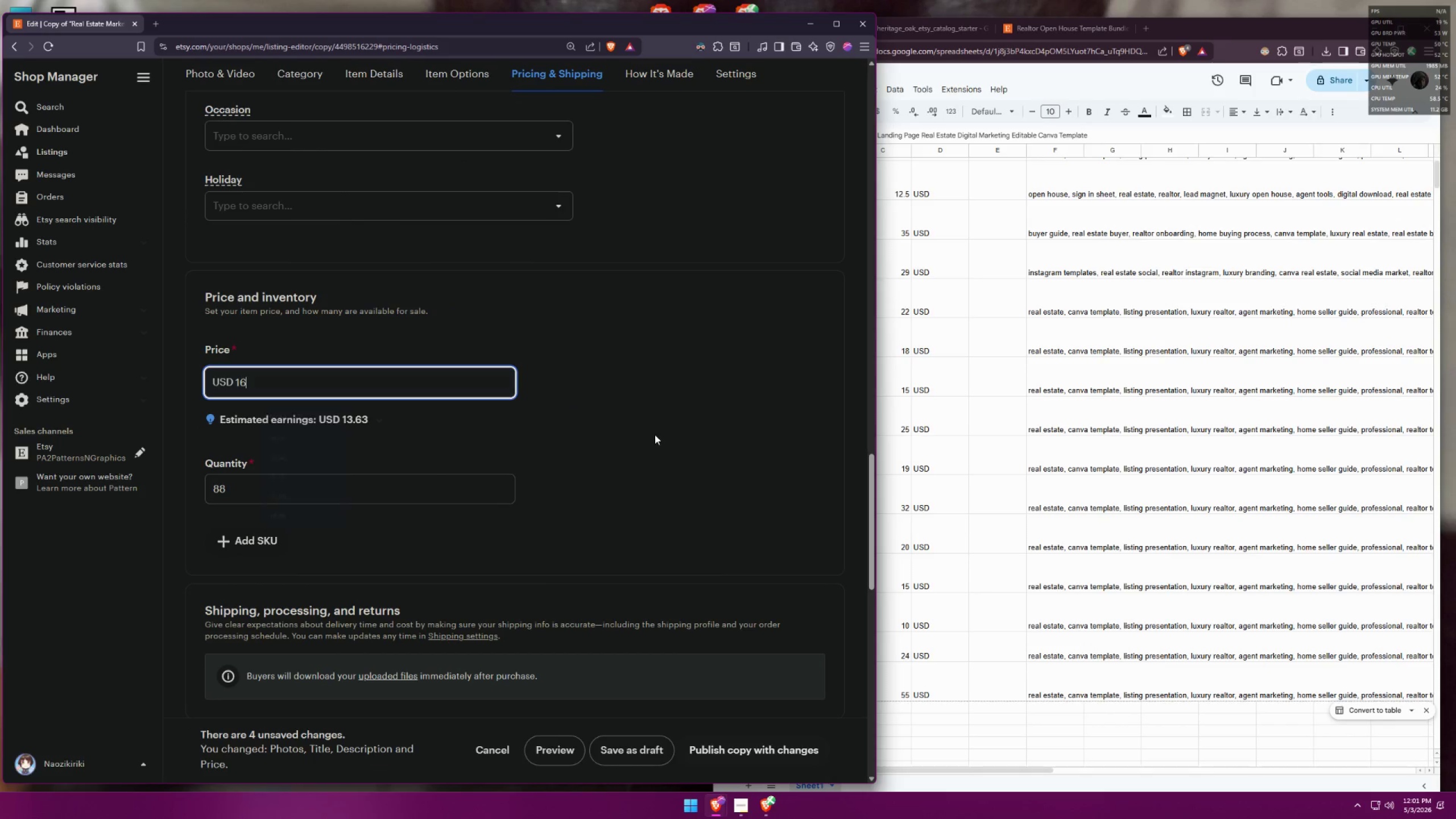 
left_click([656, 433])
 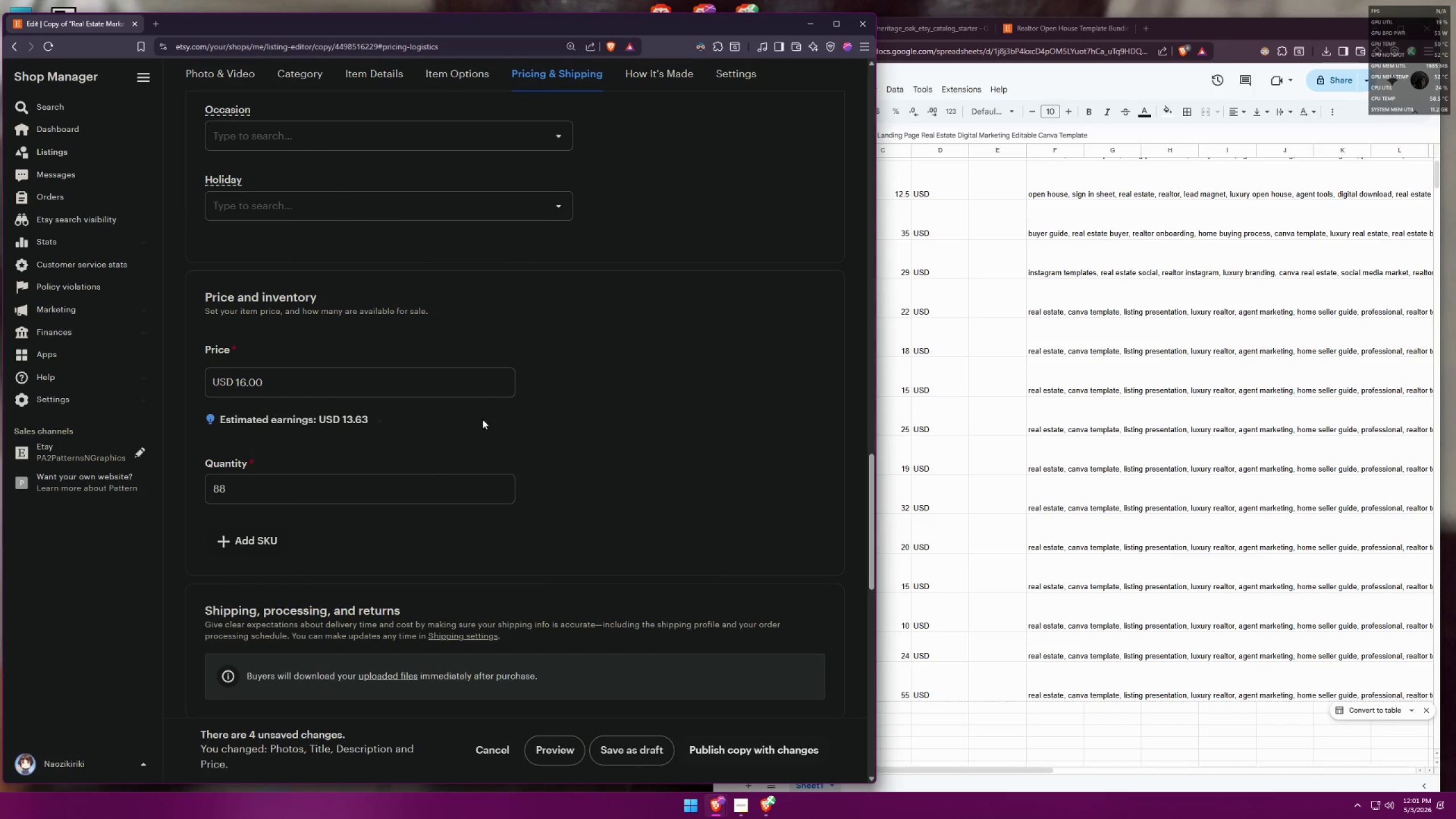 
left_click_drag(start_coordinate=[325, 384], to_coordinate=[86, 390])
 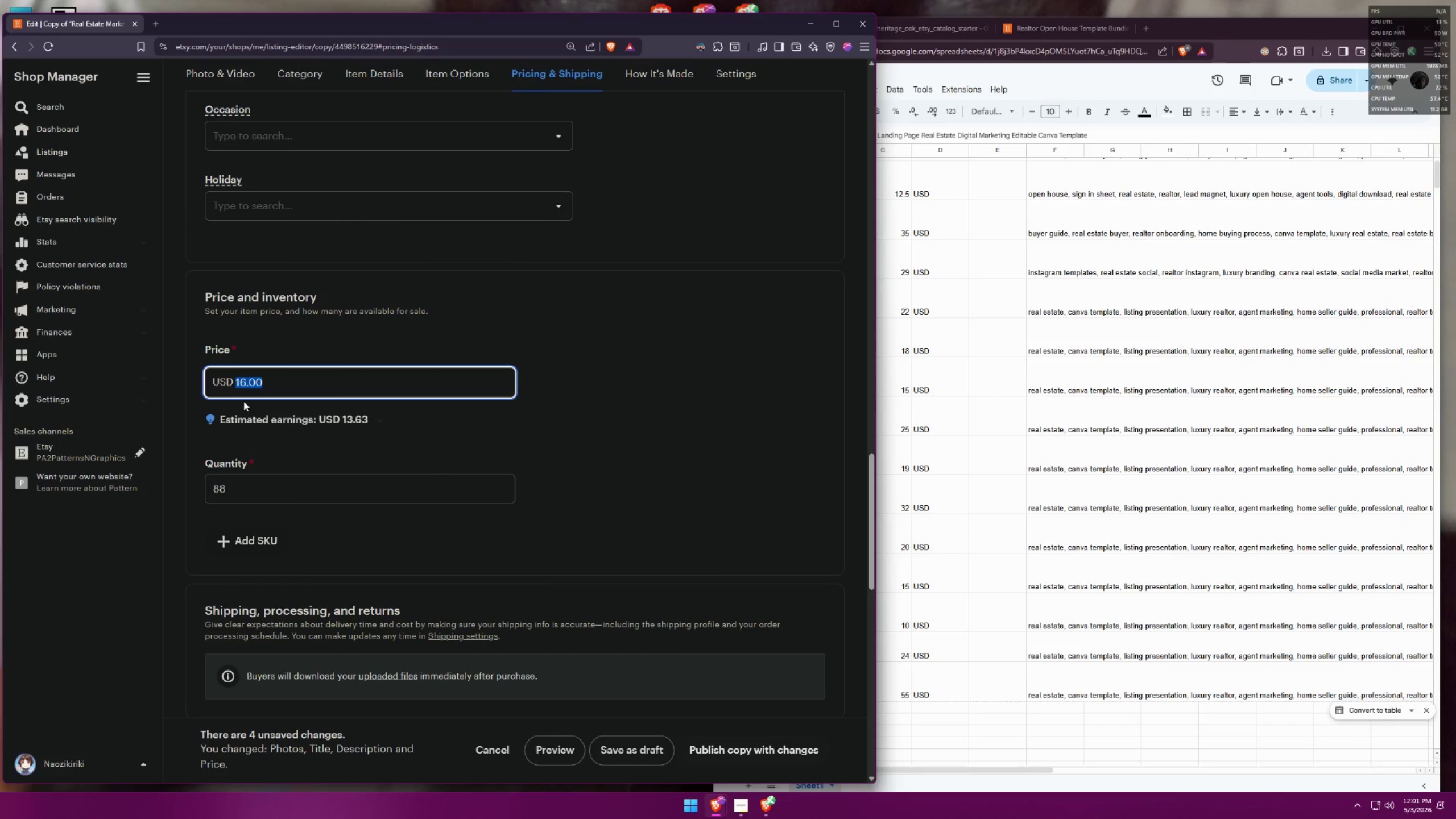 
type(15)
 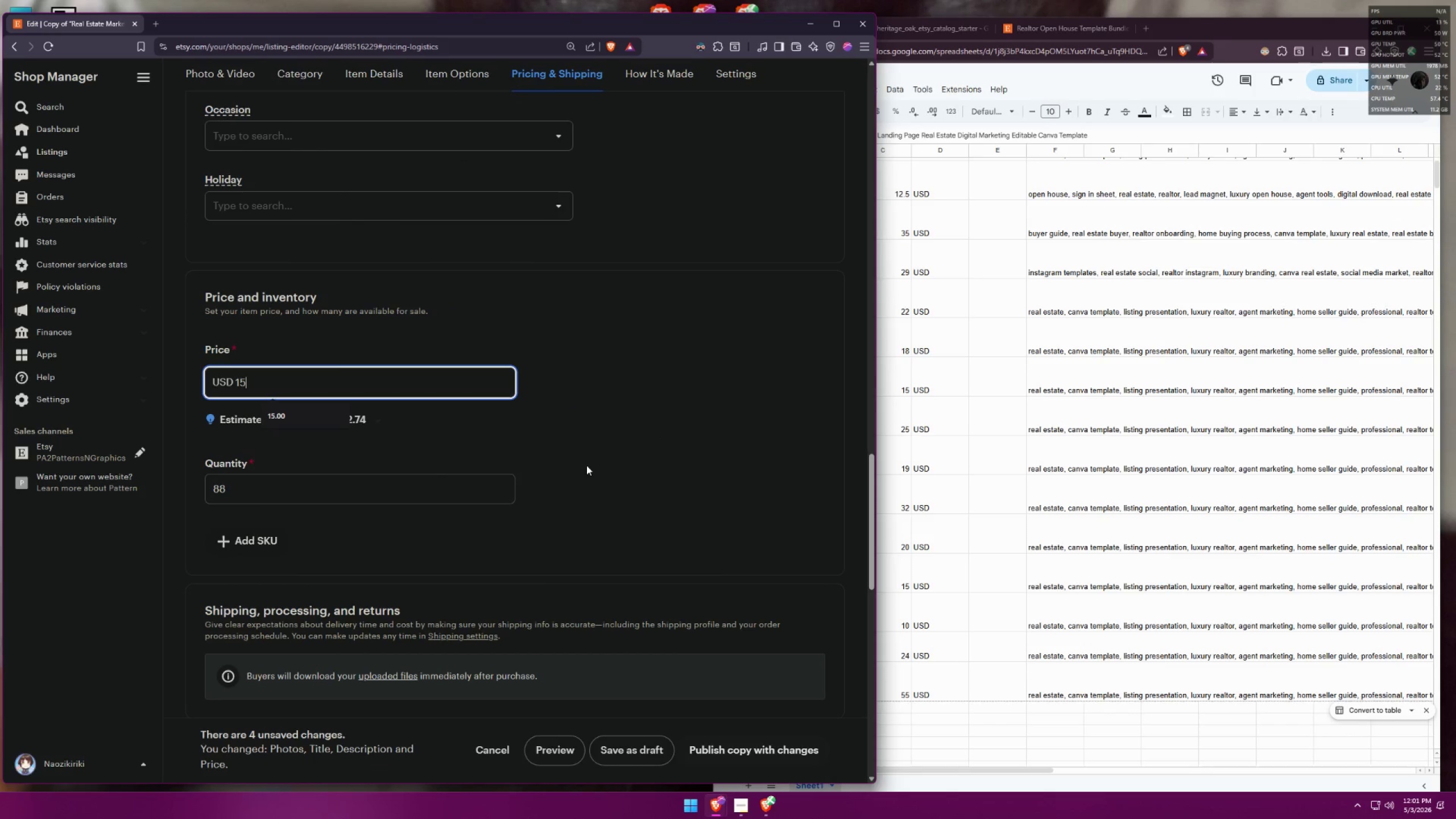 
left_click([607, 452])
 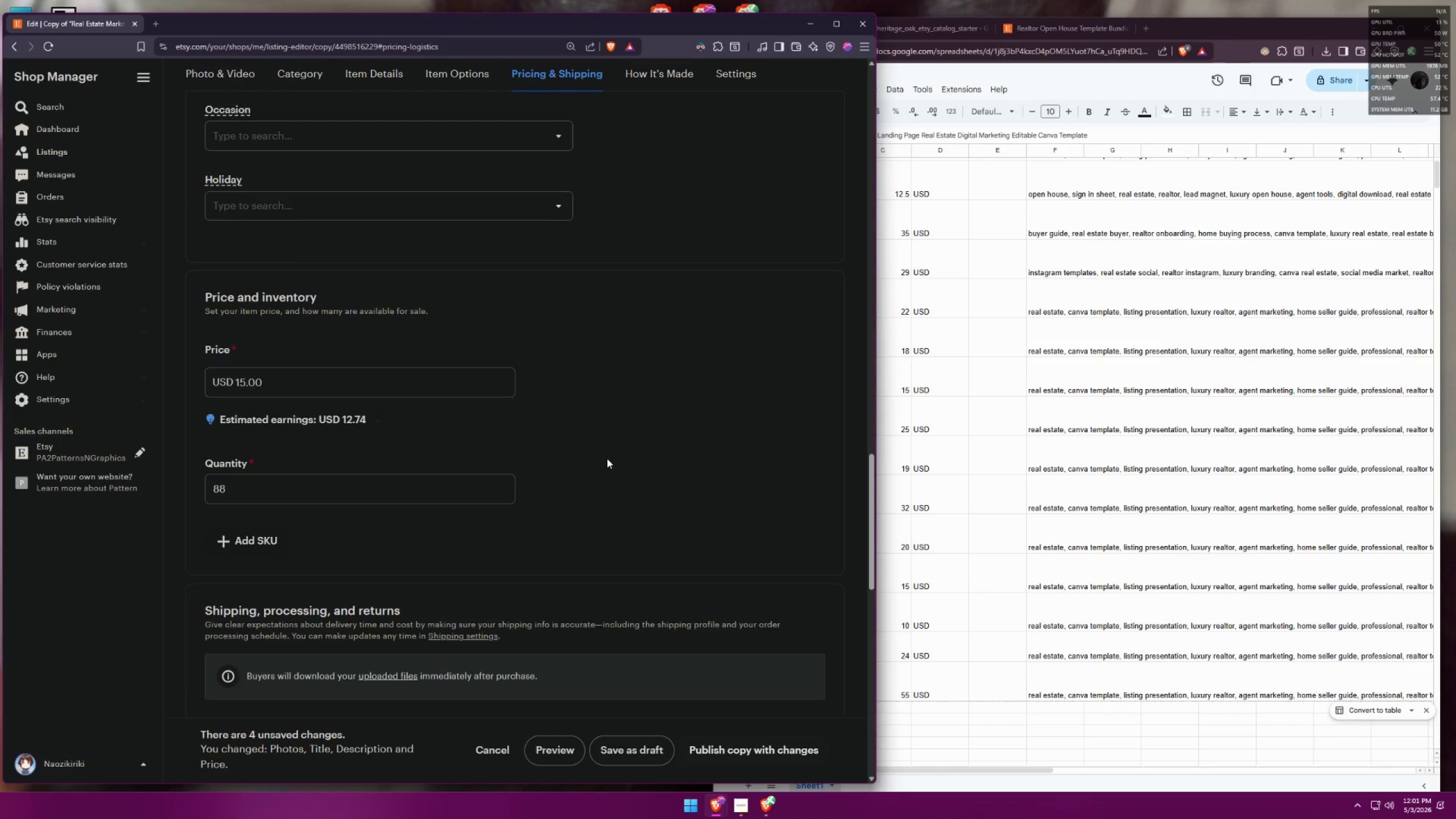 
scroll: coordinate [619, 468], scroll_direction: down, amount: 16.0
 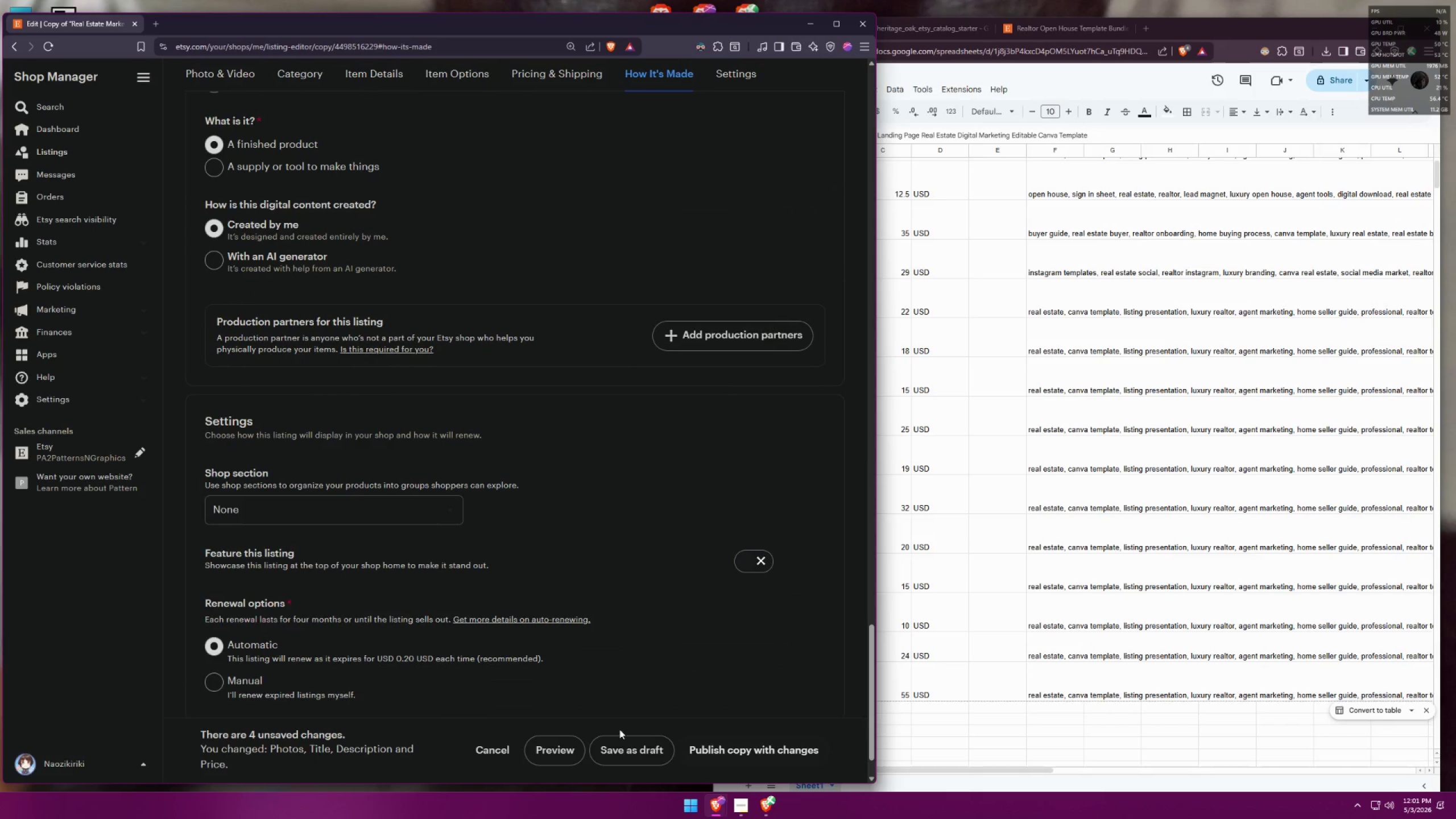 
left_click([624, 751])
 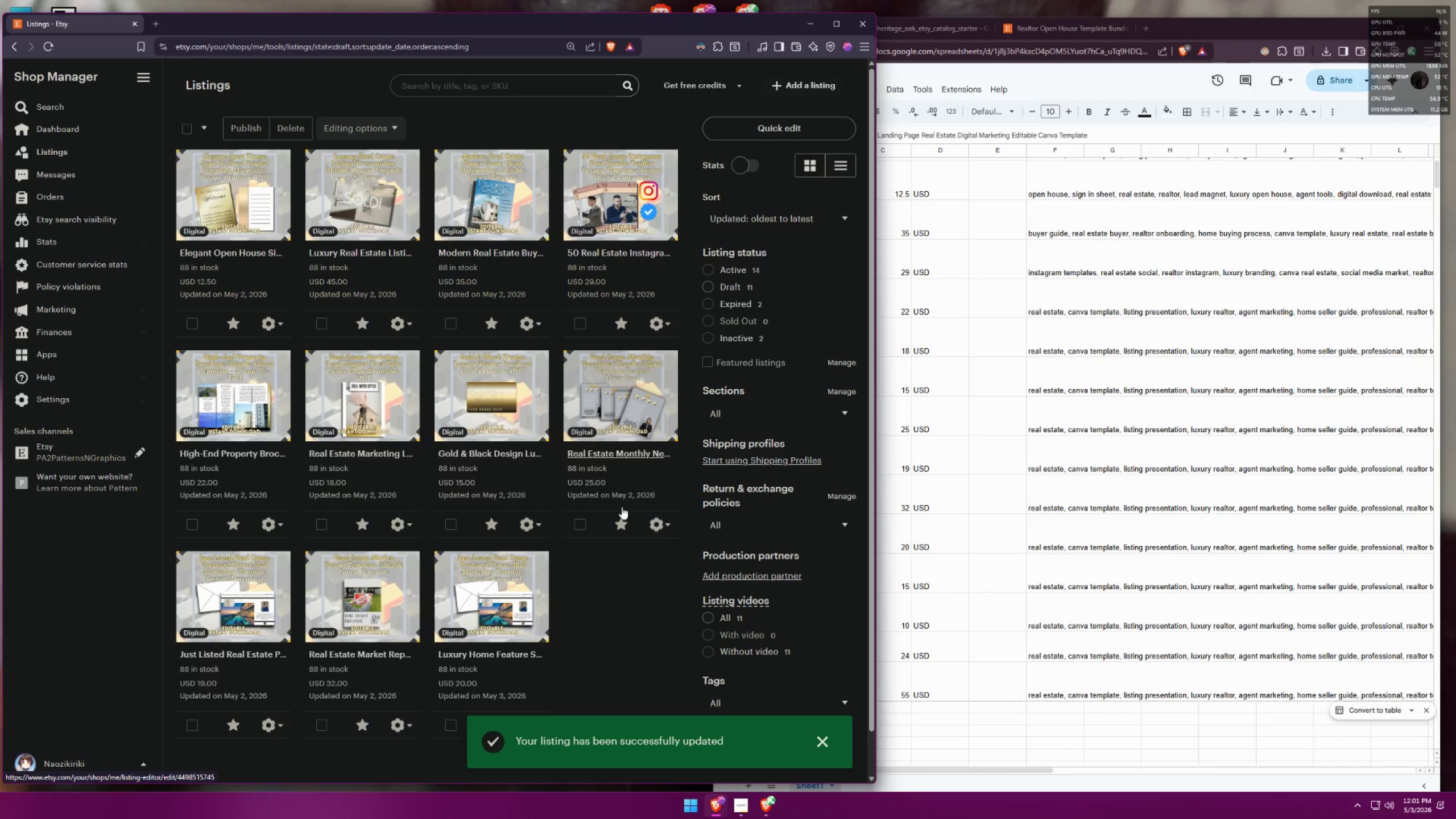 
wait(6.46)
 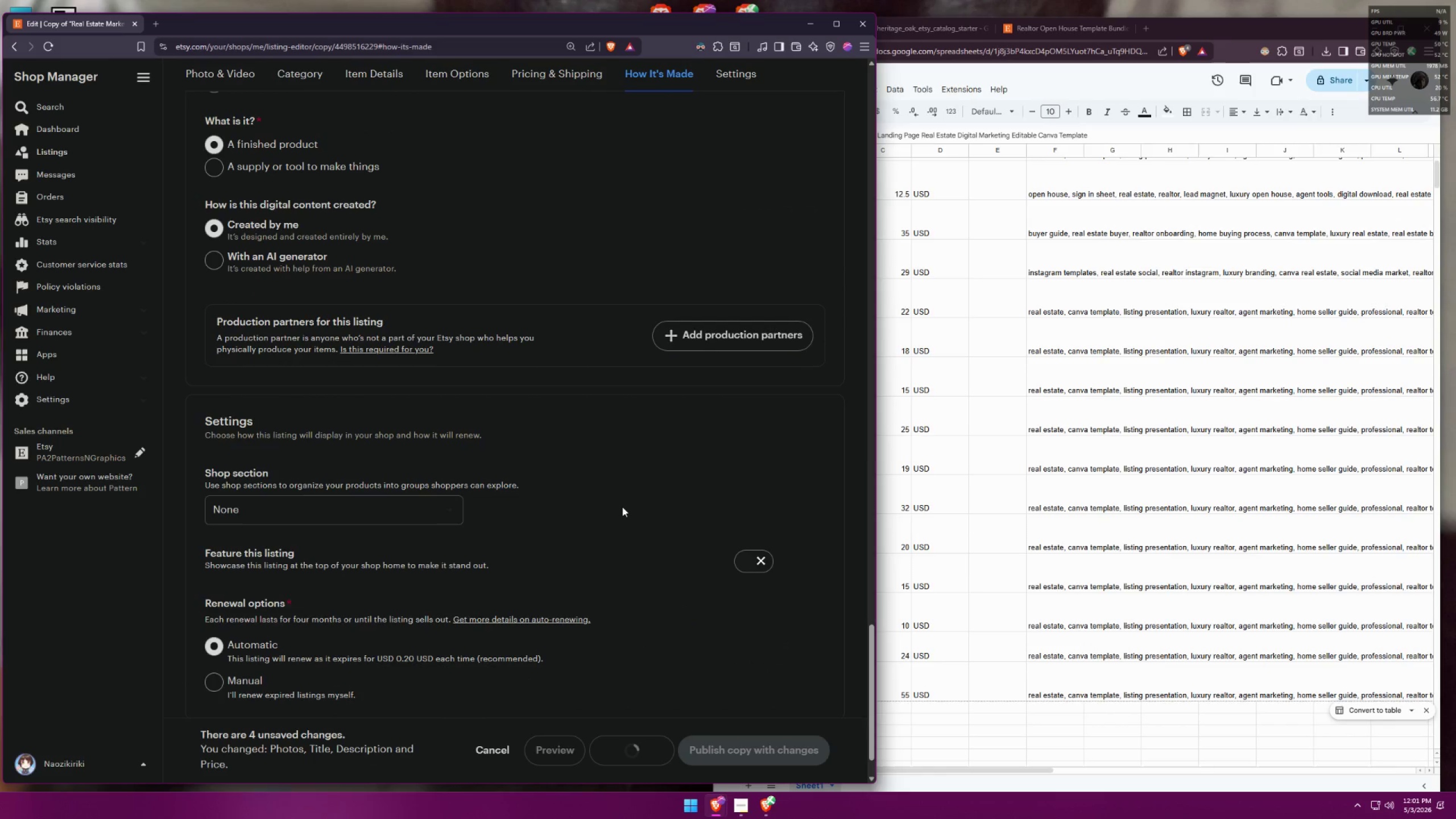 
scroll: coordinate [622, 508], scroll_direction: down, amount: 2.0
 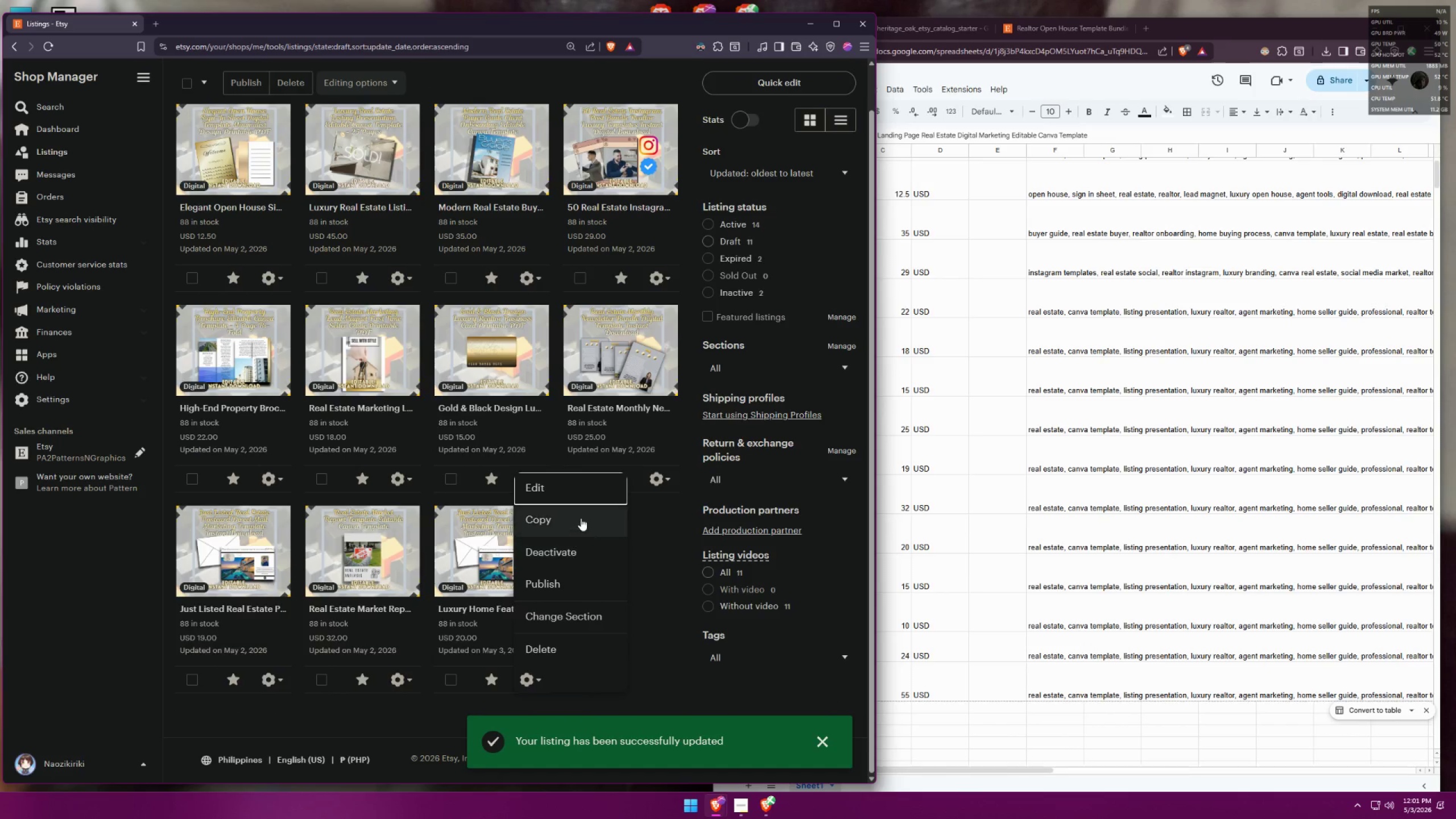 
left_click([573, 483])
 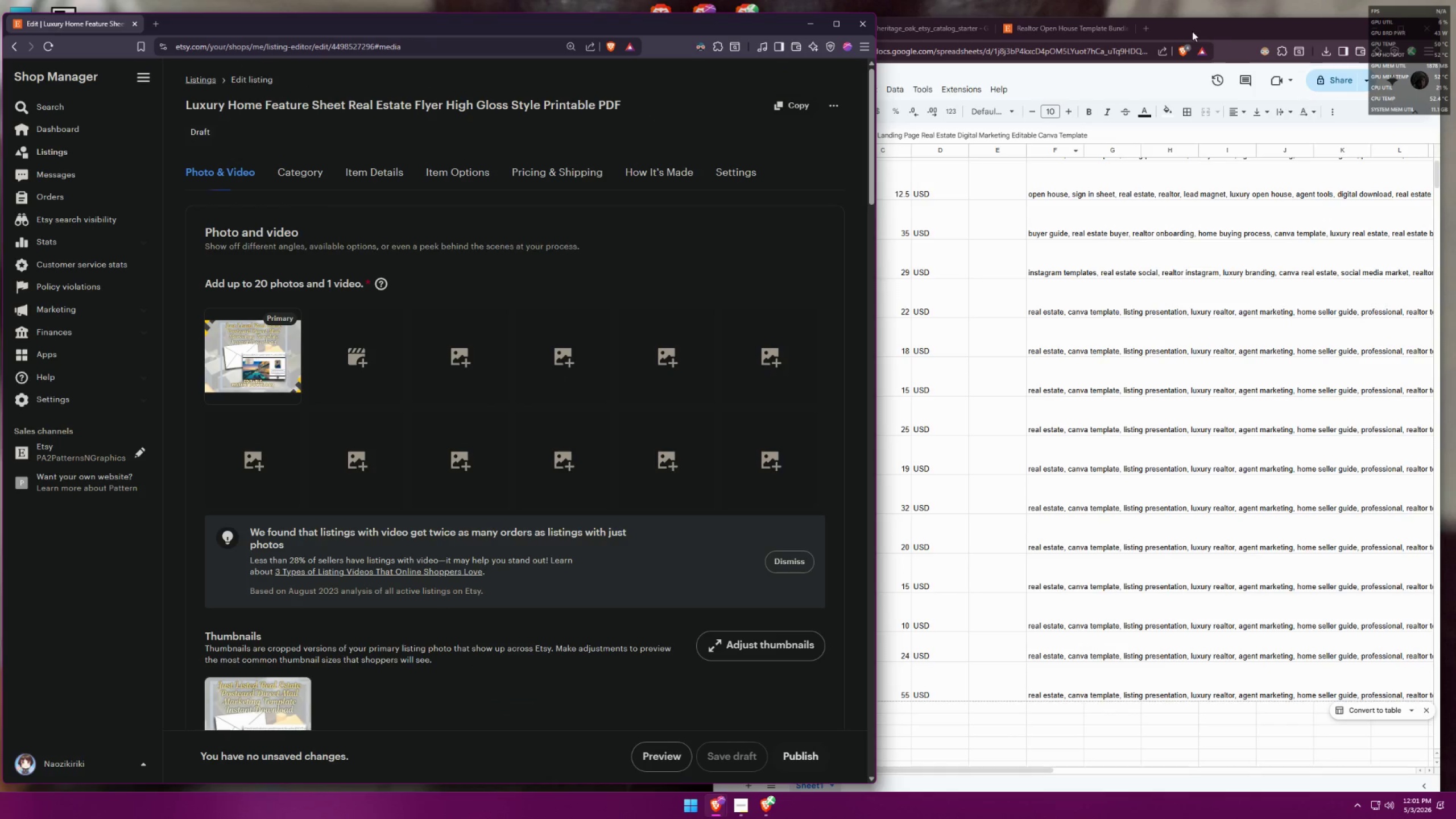 
left_click([1227, 27])
 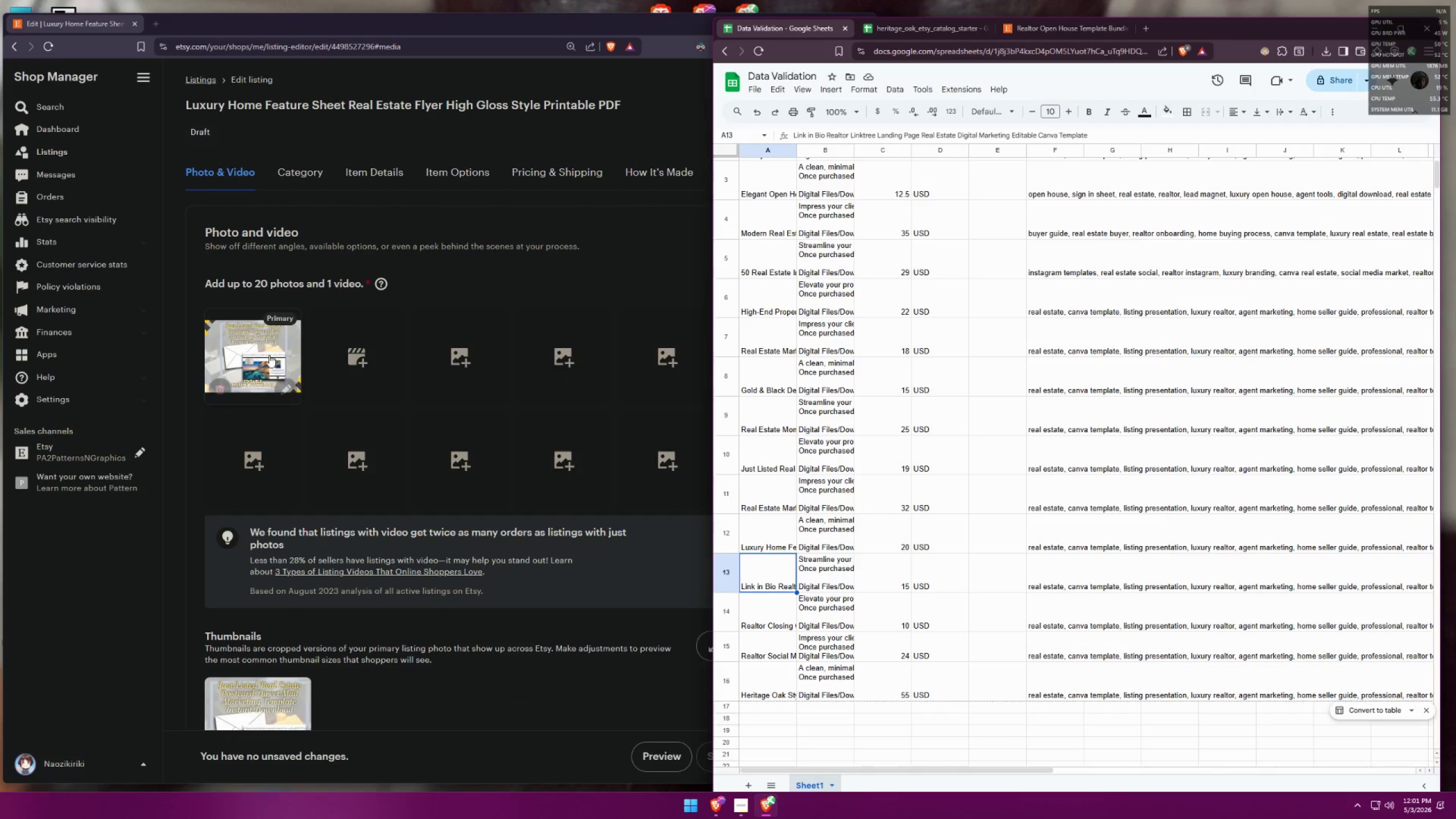 
left_click([225, 389])
 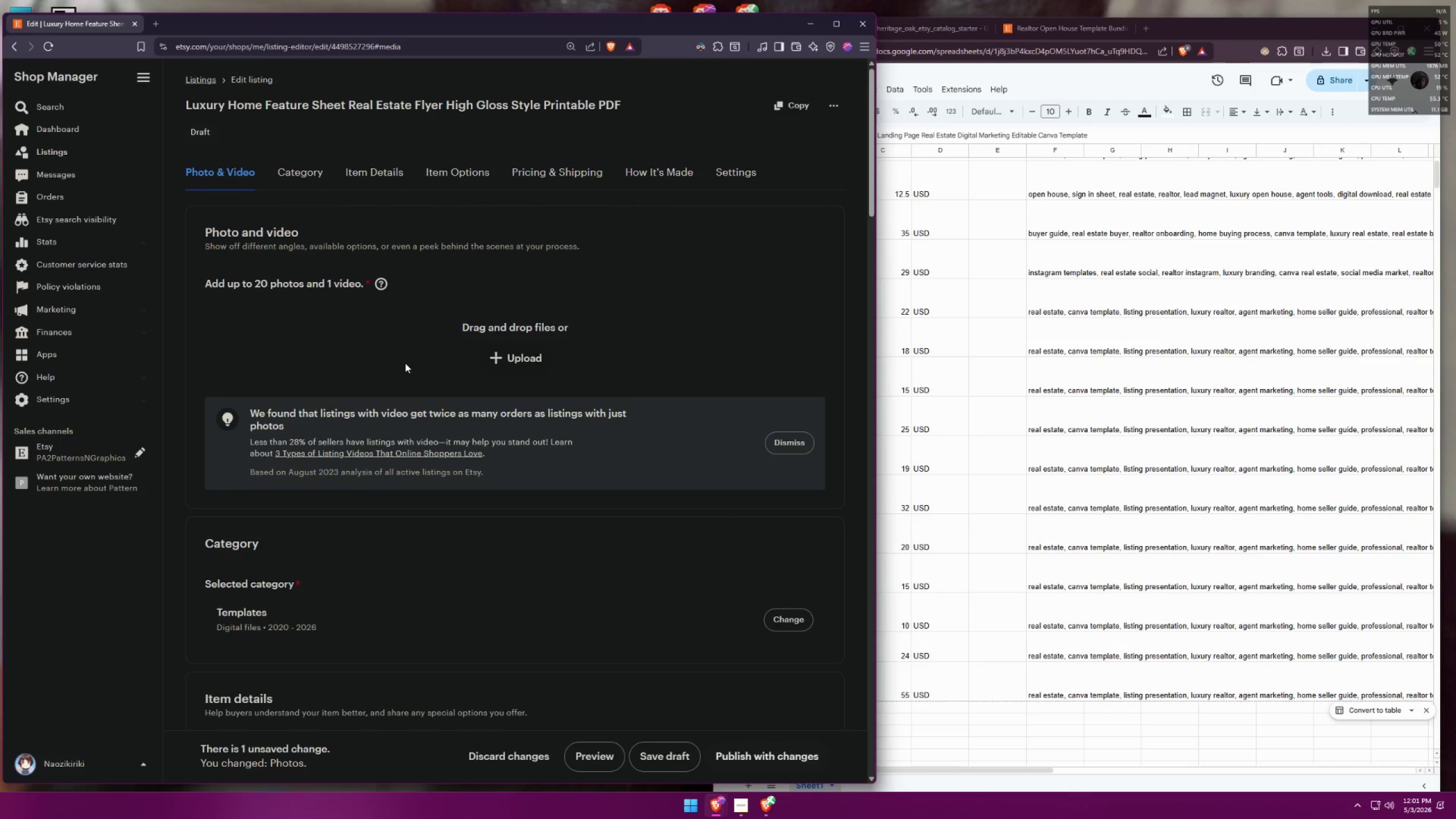 
left_click([503, 354])
 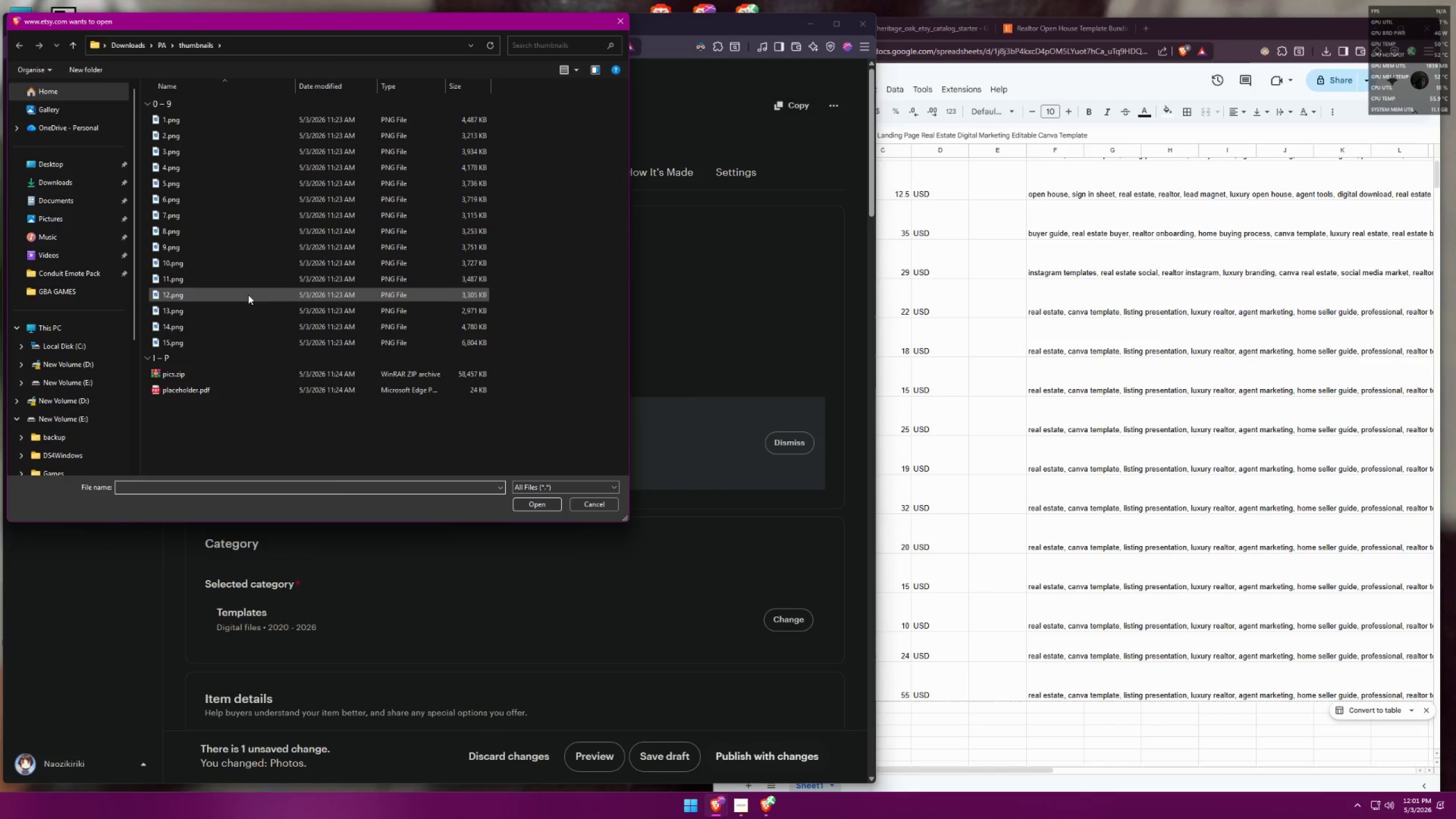 
double_click([239, 274])
 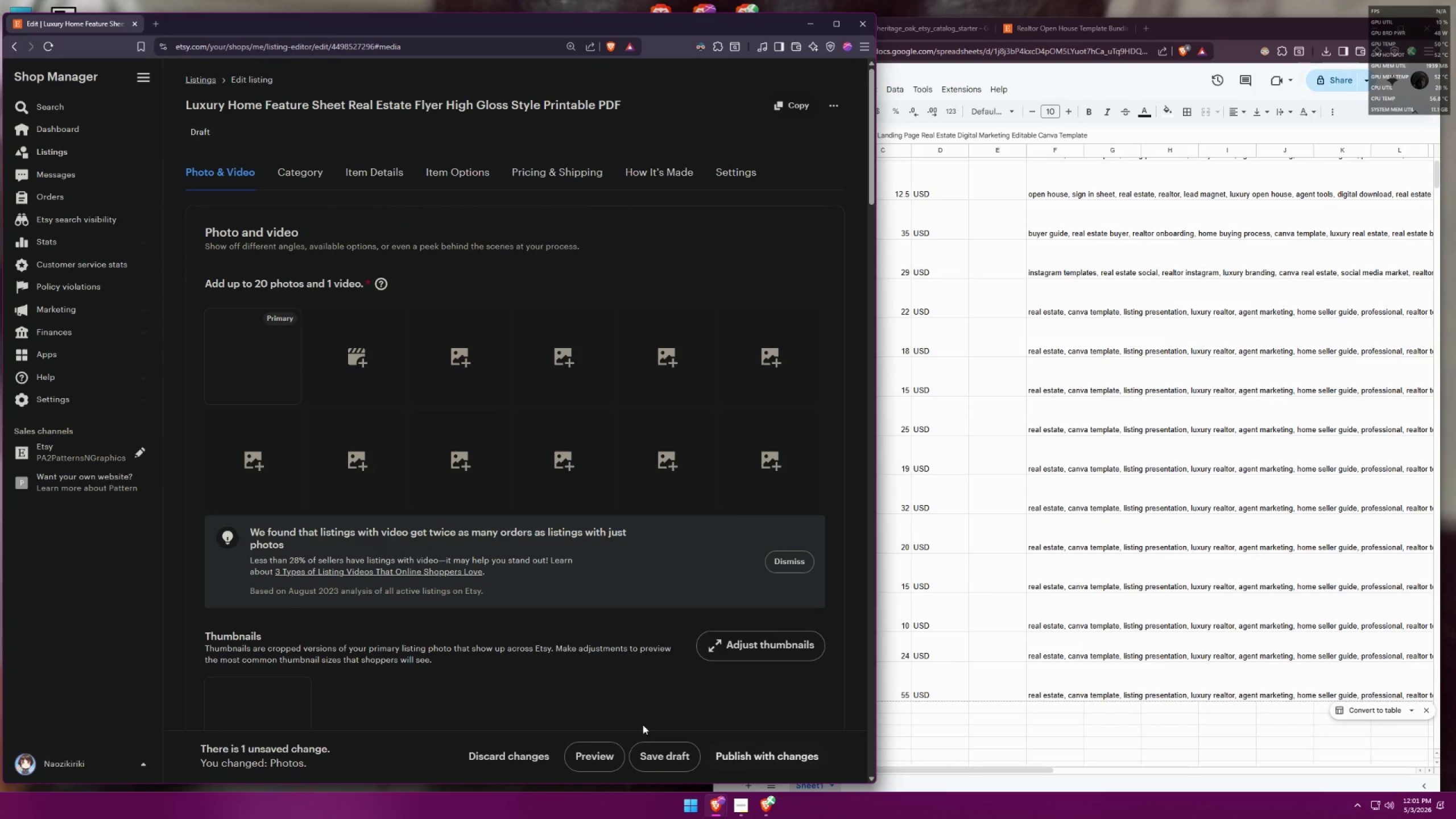 
left_click([654, 754])
 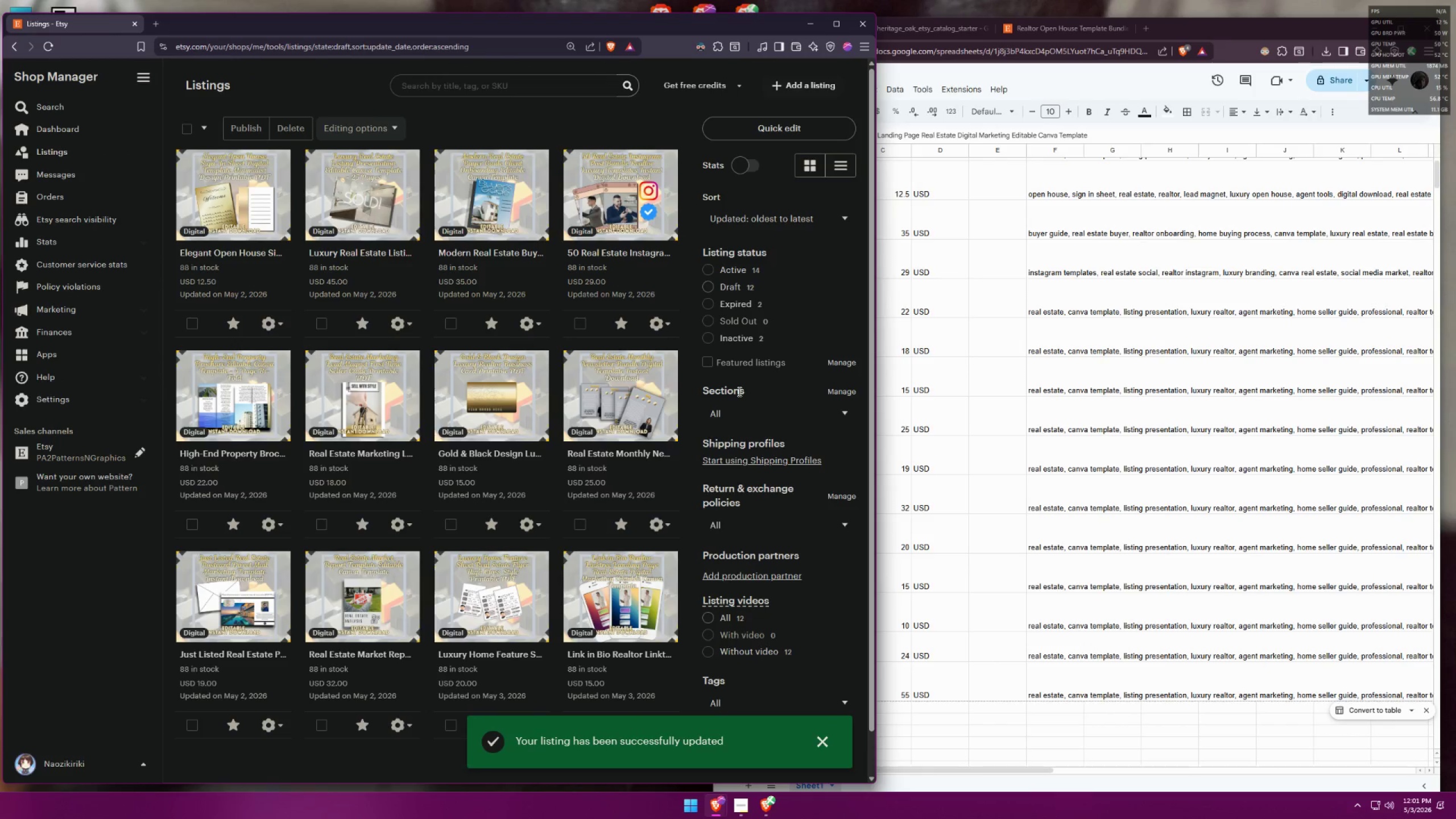 
scroll: coordinate [547, 412], scroll_direction: down, amount: 4.0
 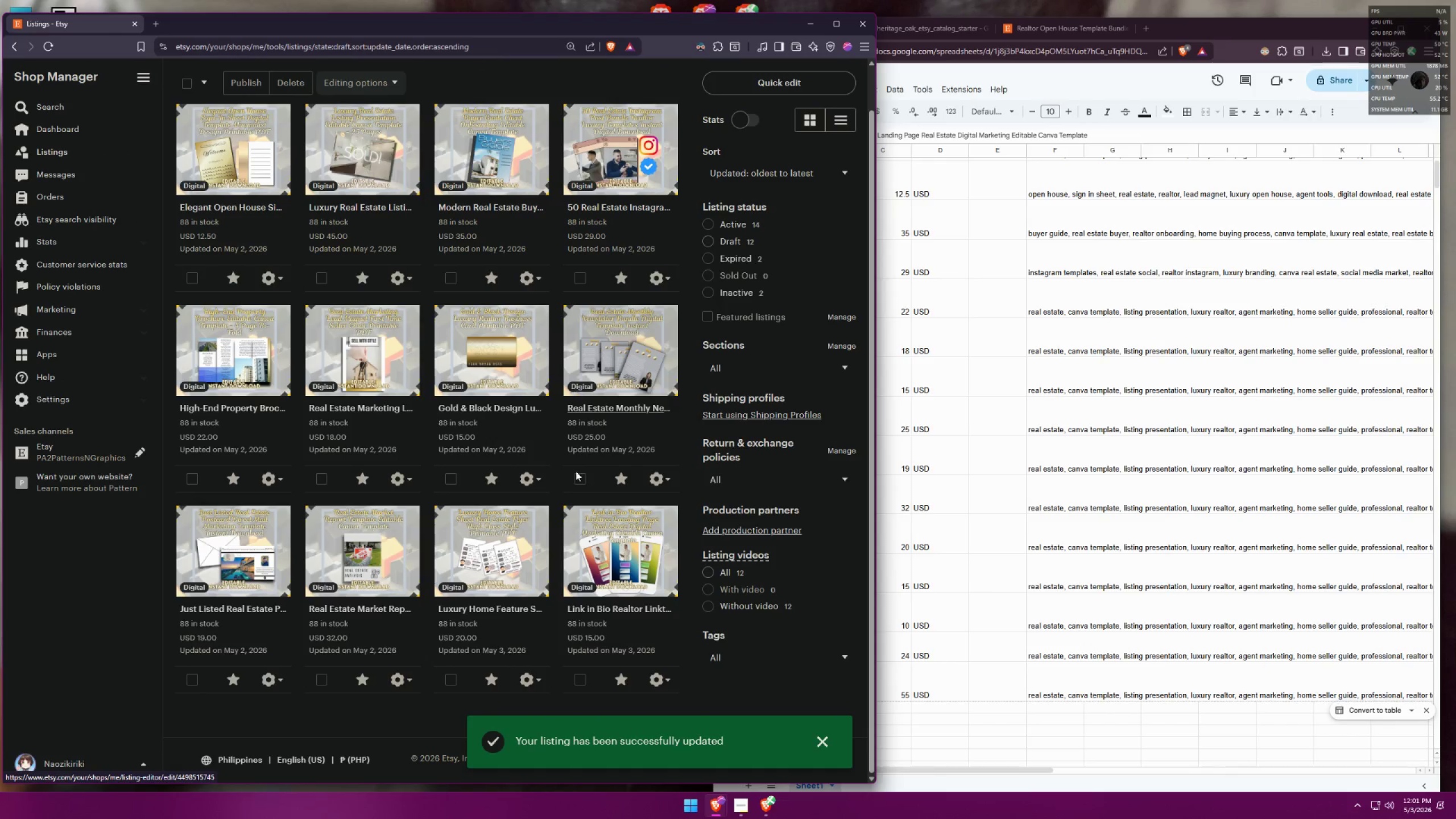 
left_click([660, 684])
 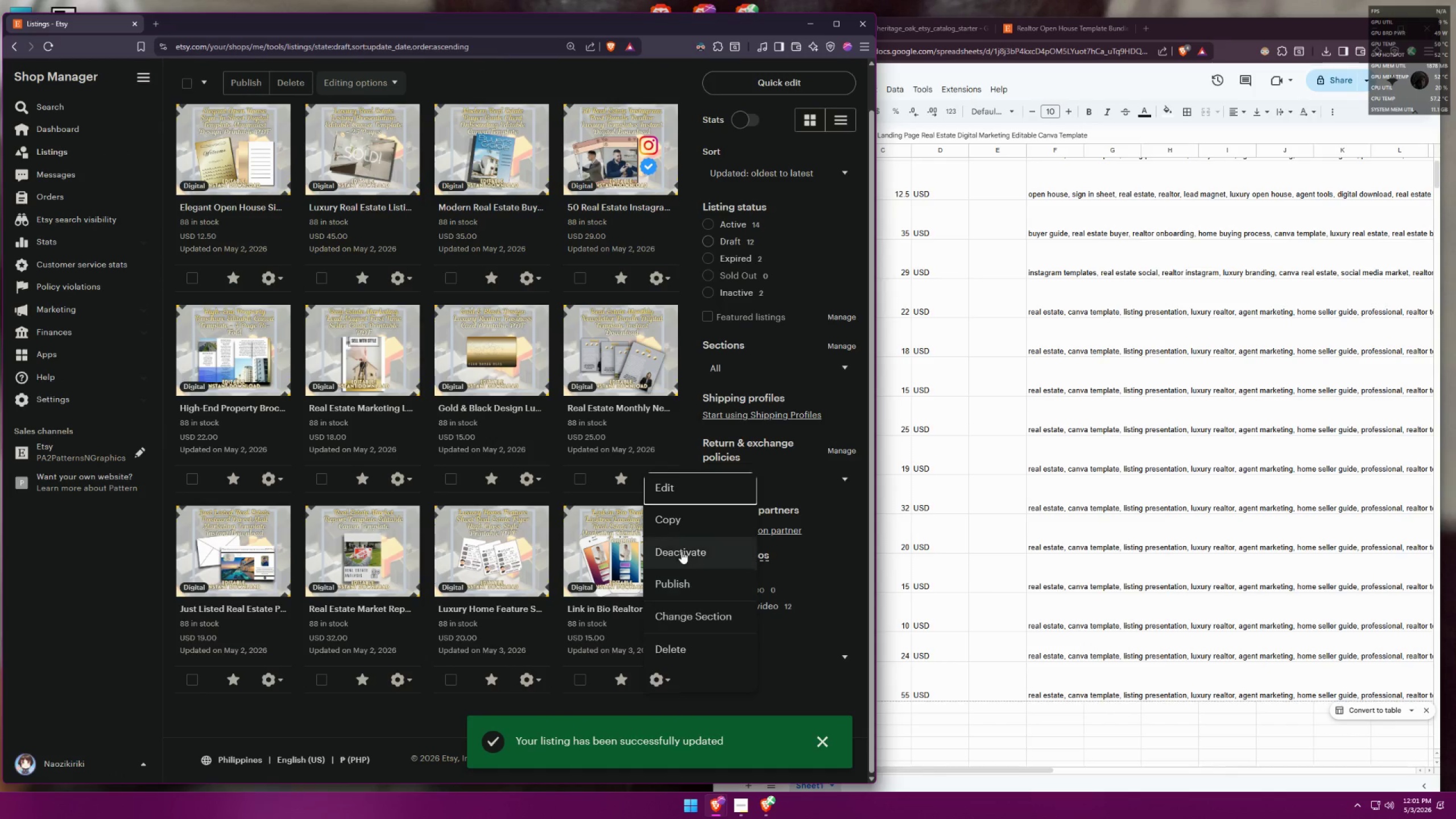 
left_click([682, 527])
 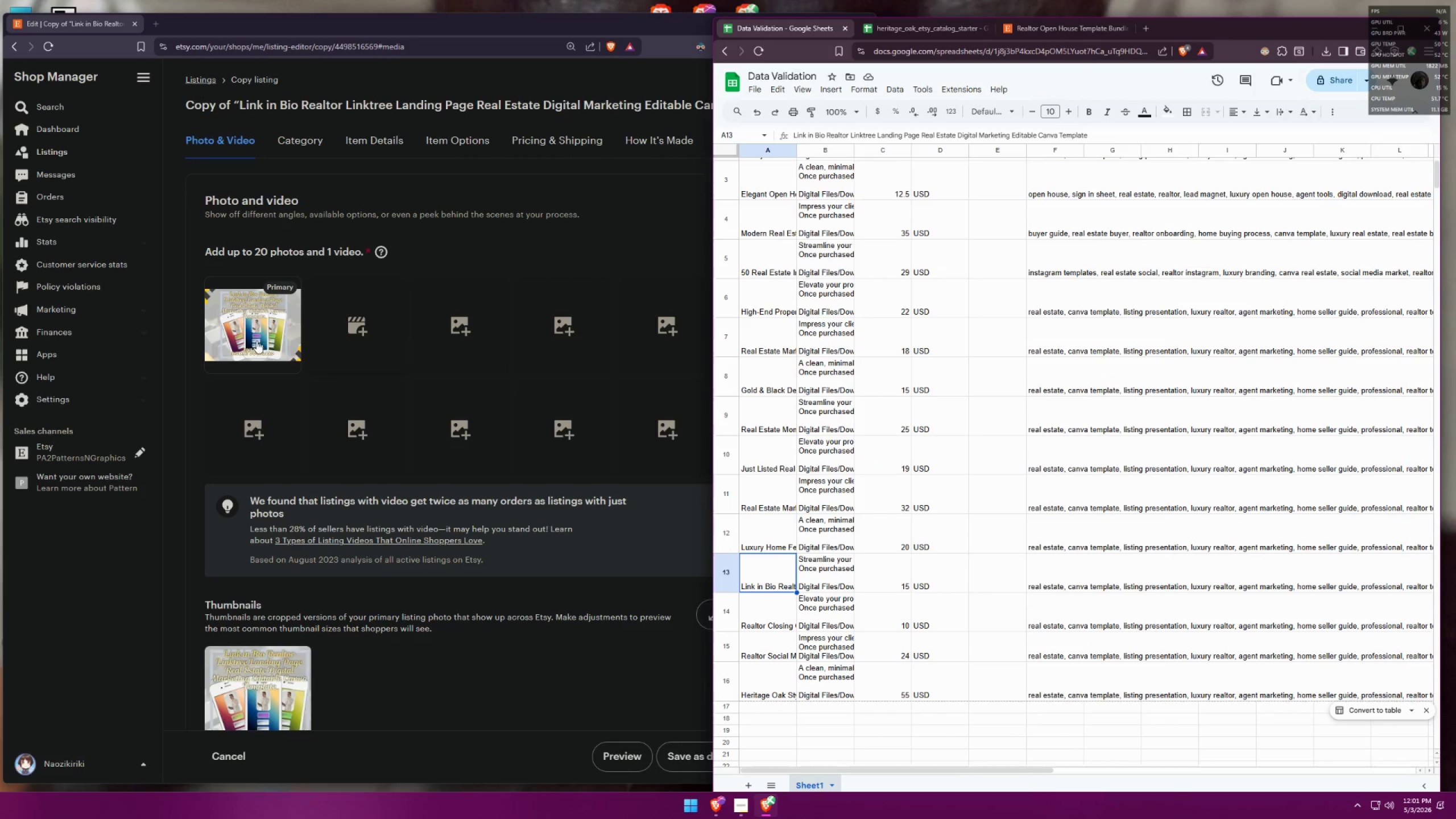 
wait(23.75)
 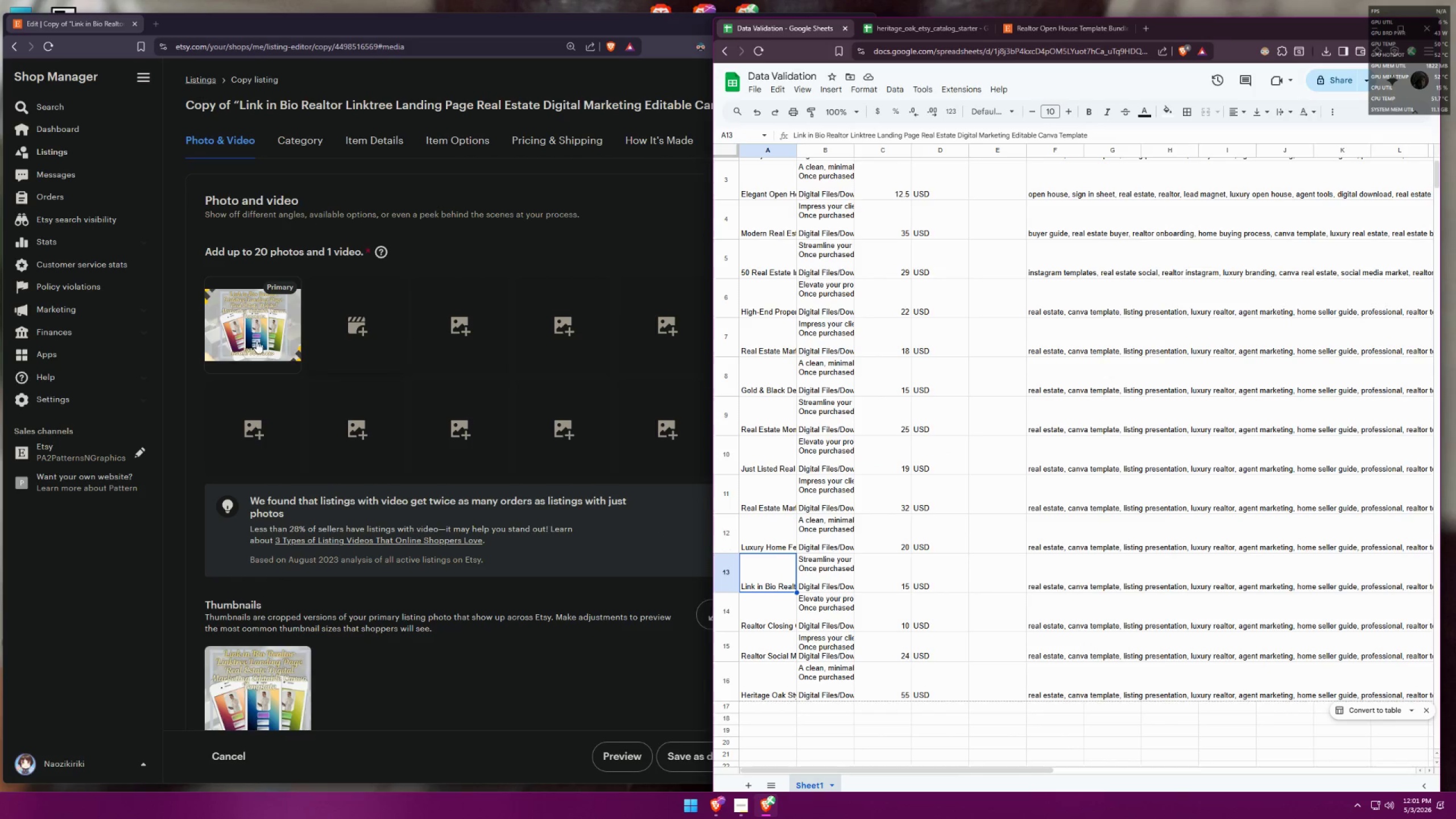 
scroll: coordinate [549, 510], scroll_direction: none, amount: 0.0
 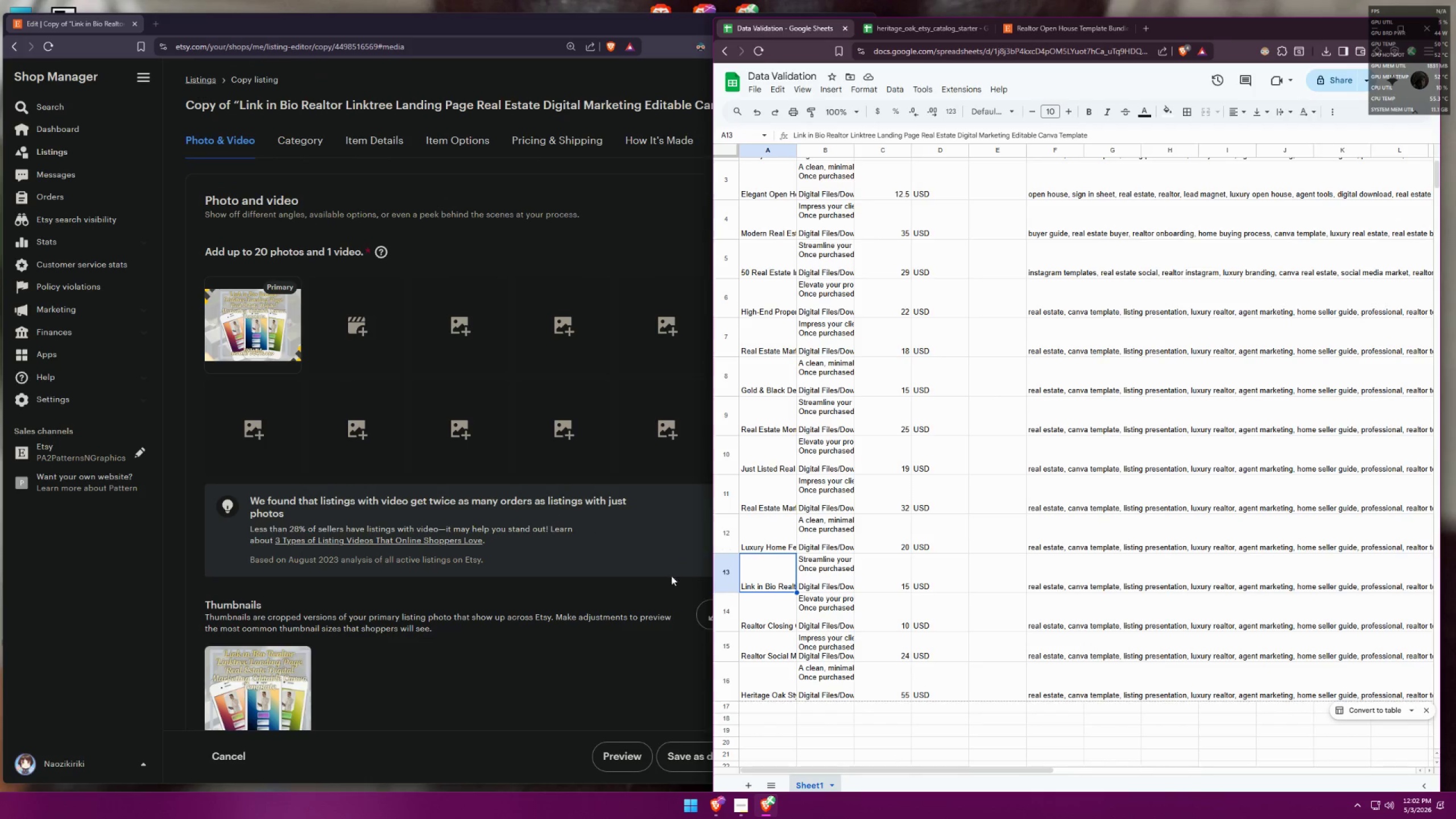 
left_click([767, 612])
 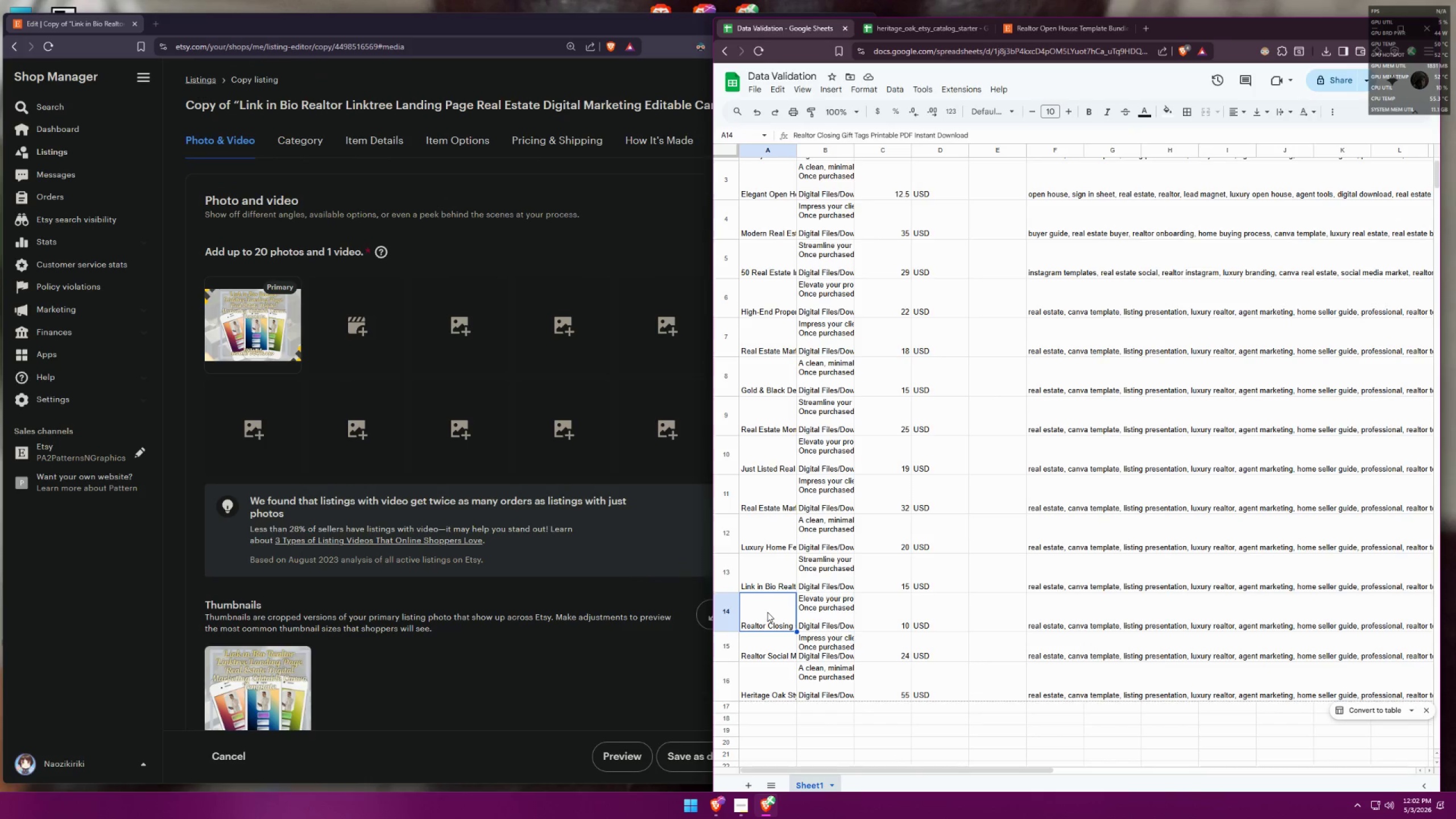 
key(Control+ControlLeft)
 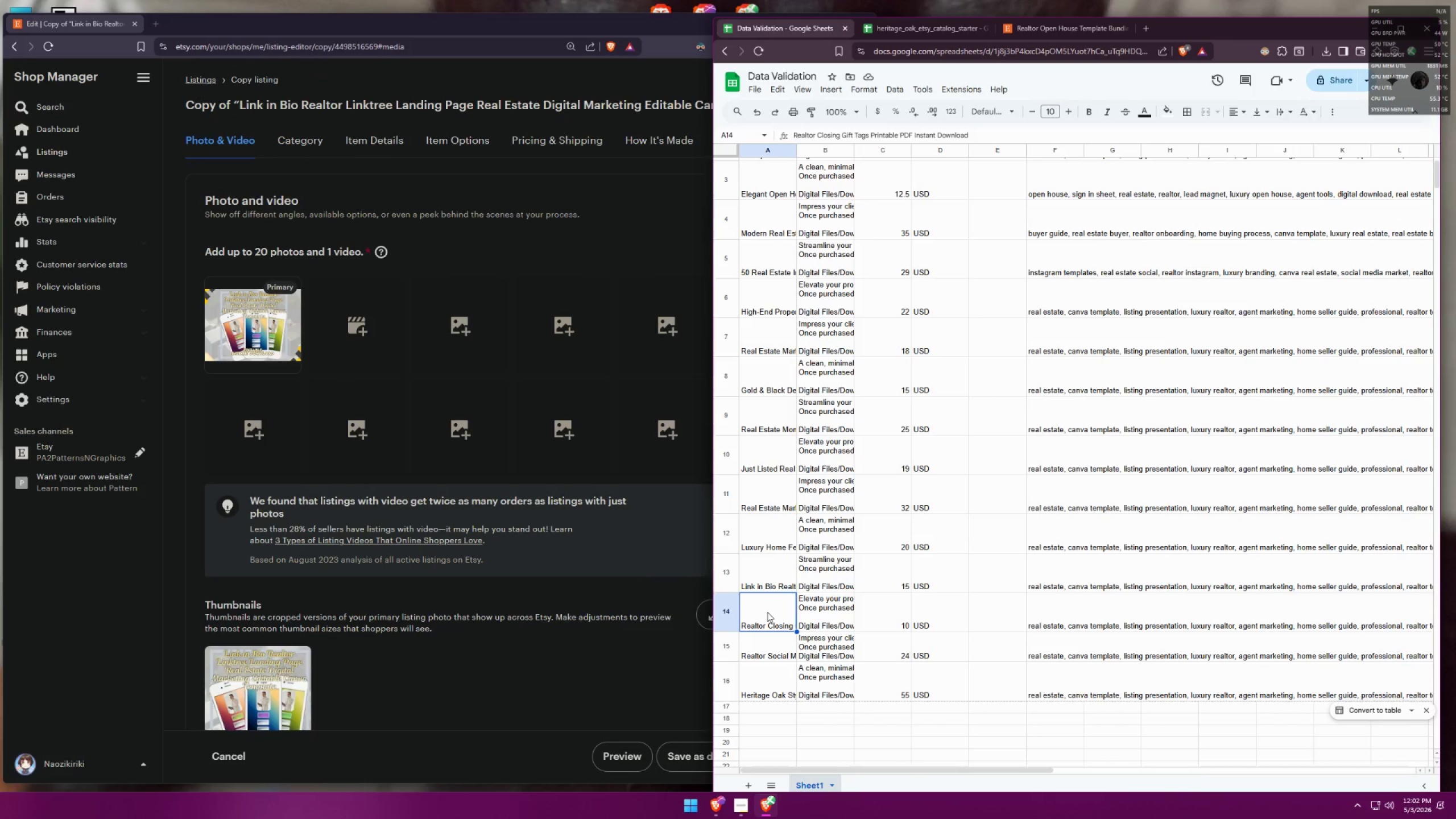 
key(Control+C)
 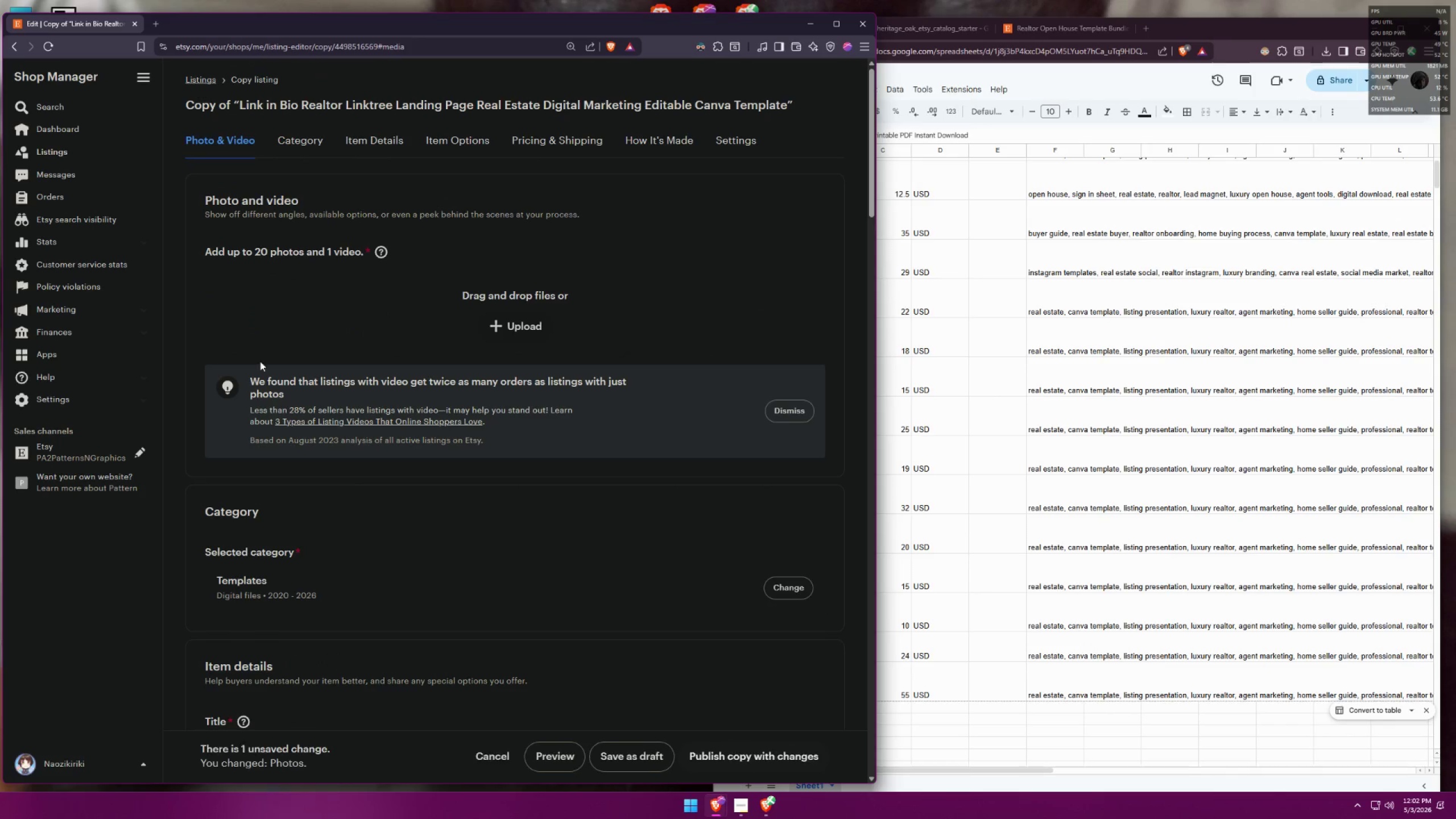 
left_click([509, 328])
 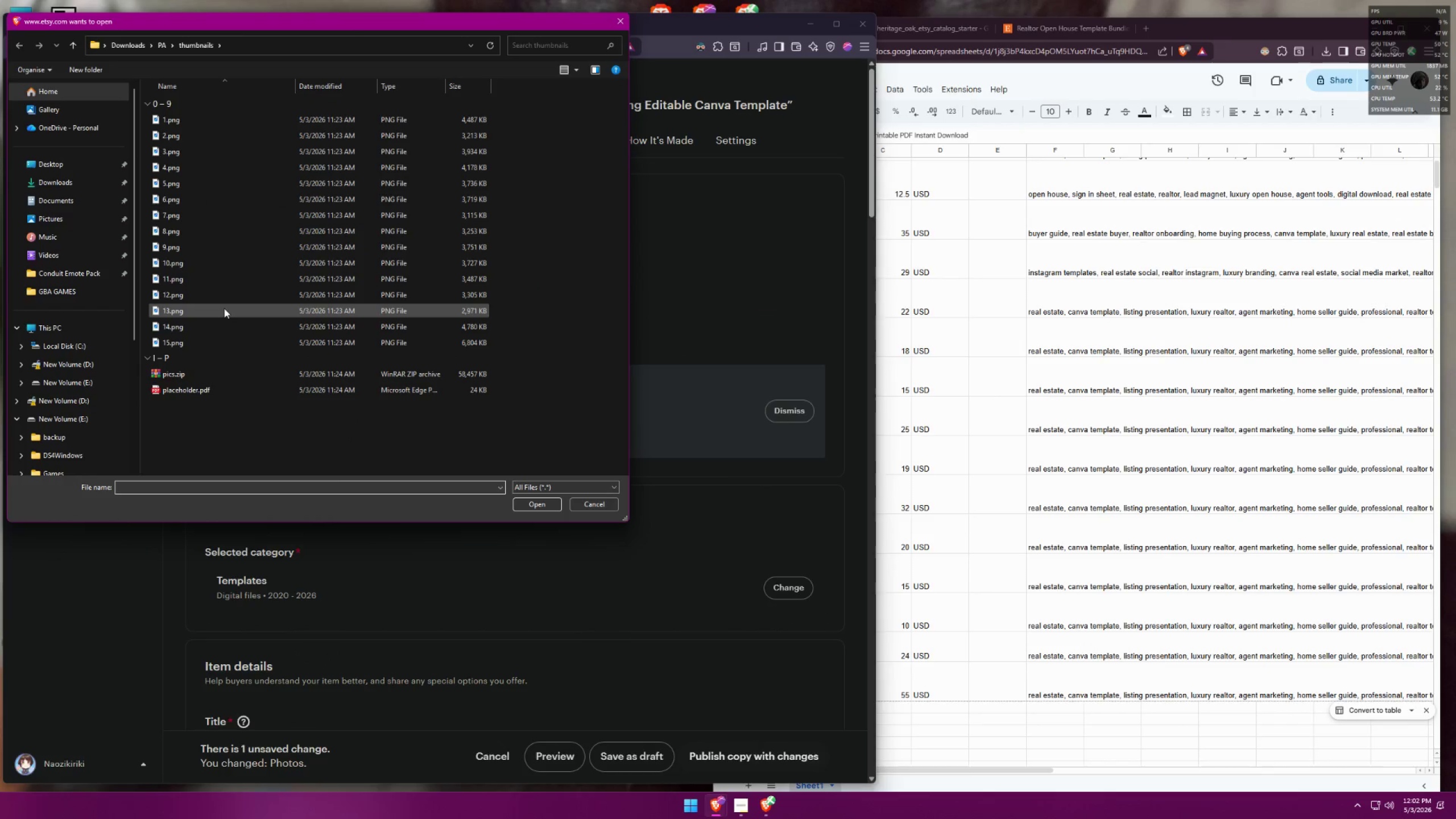 
double_click([224, 307])
 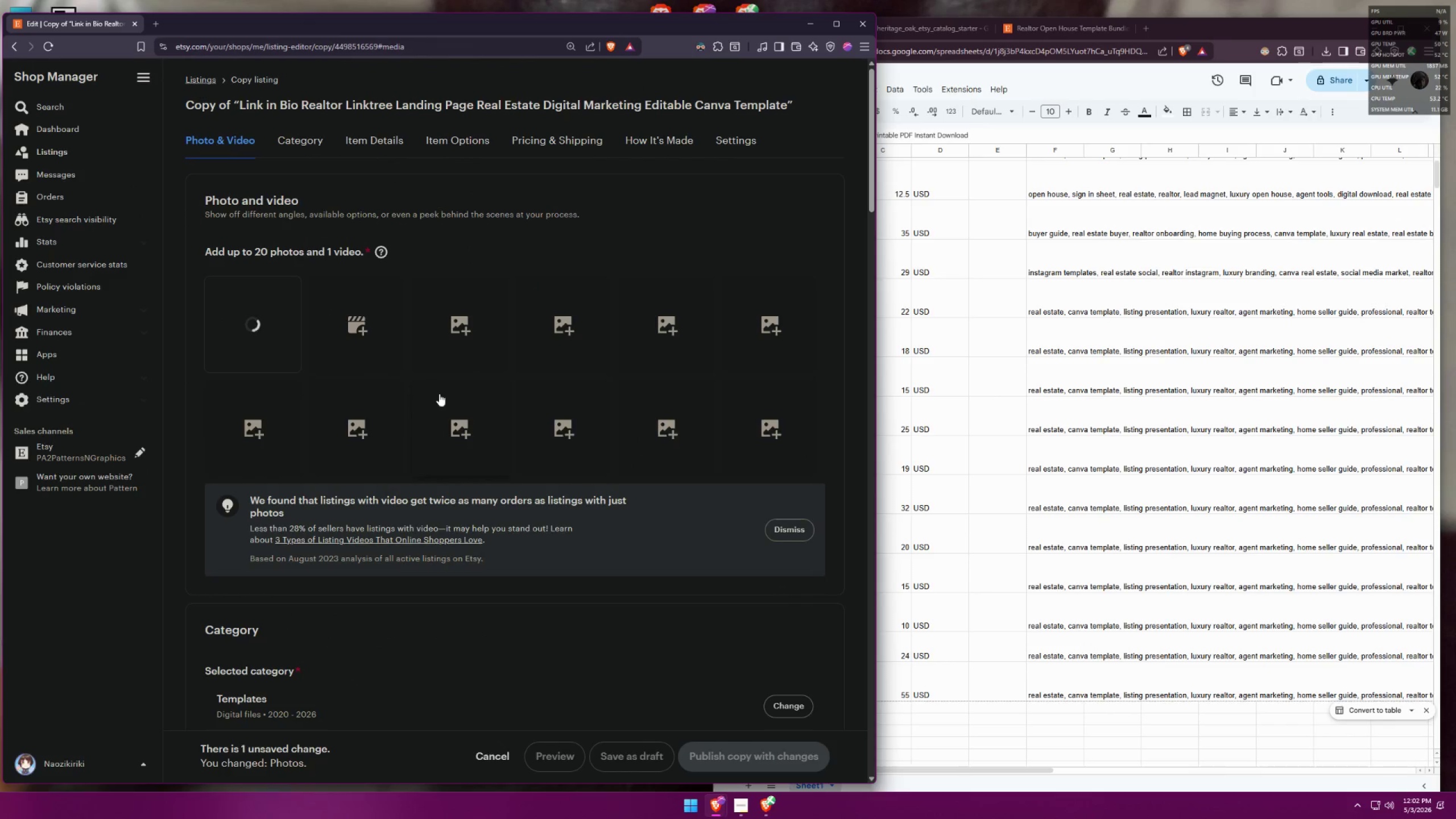 
scroll: coordinate [473, 366], scroll_direction: down, amount: 8.0
 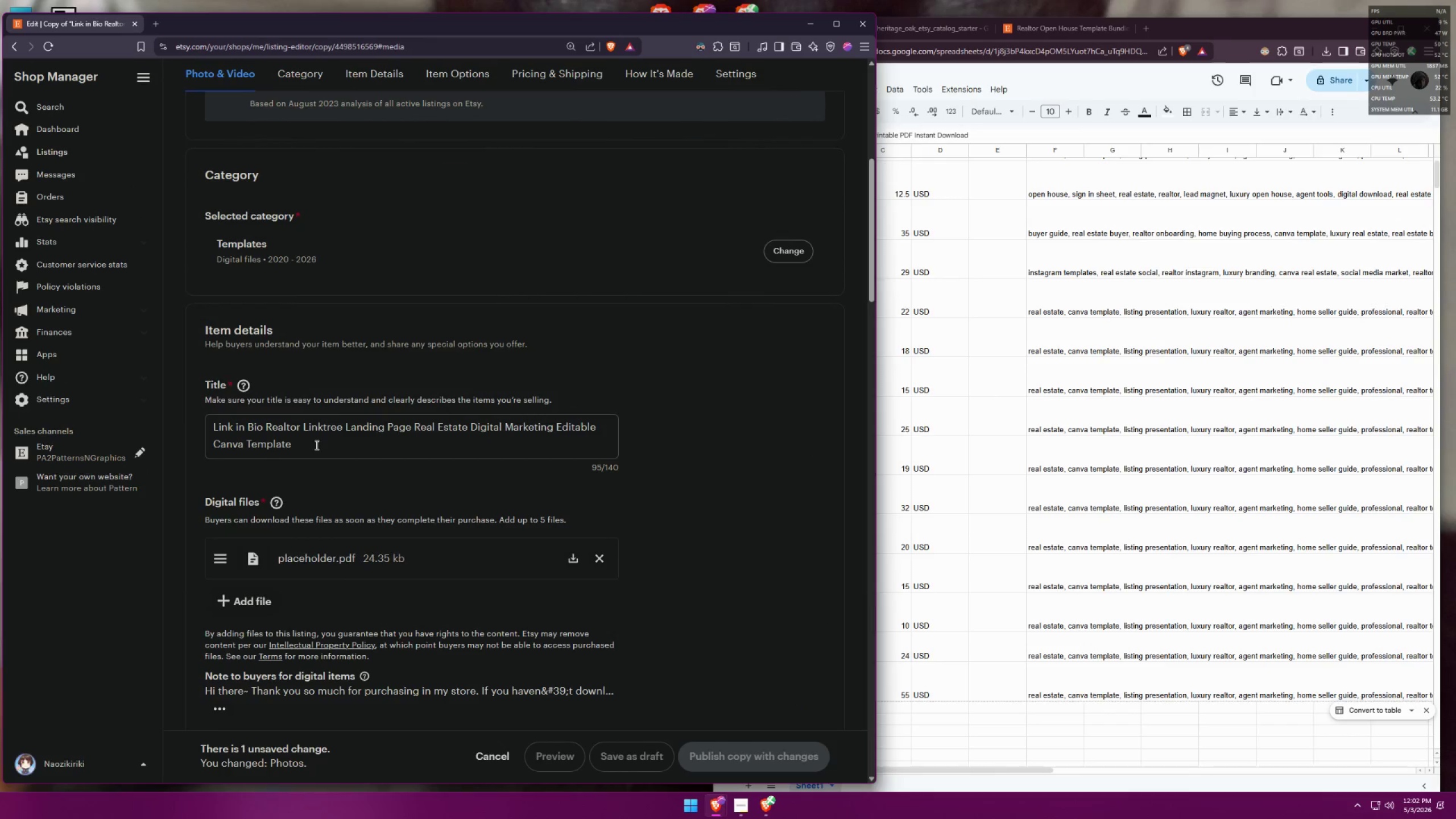 
left_click_drag(start_coordinate=[315, 446], to_coordinate=[182, 421])
 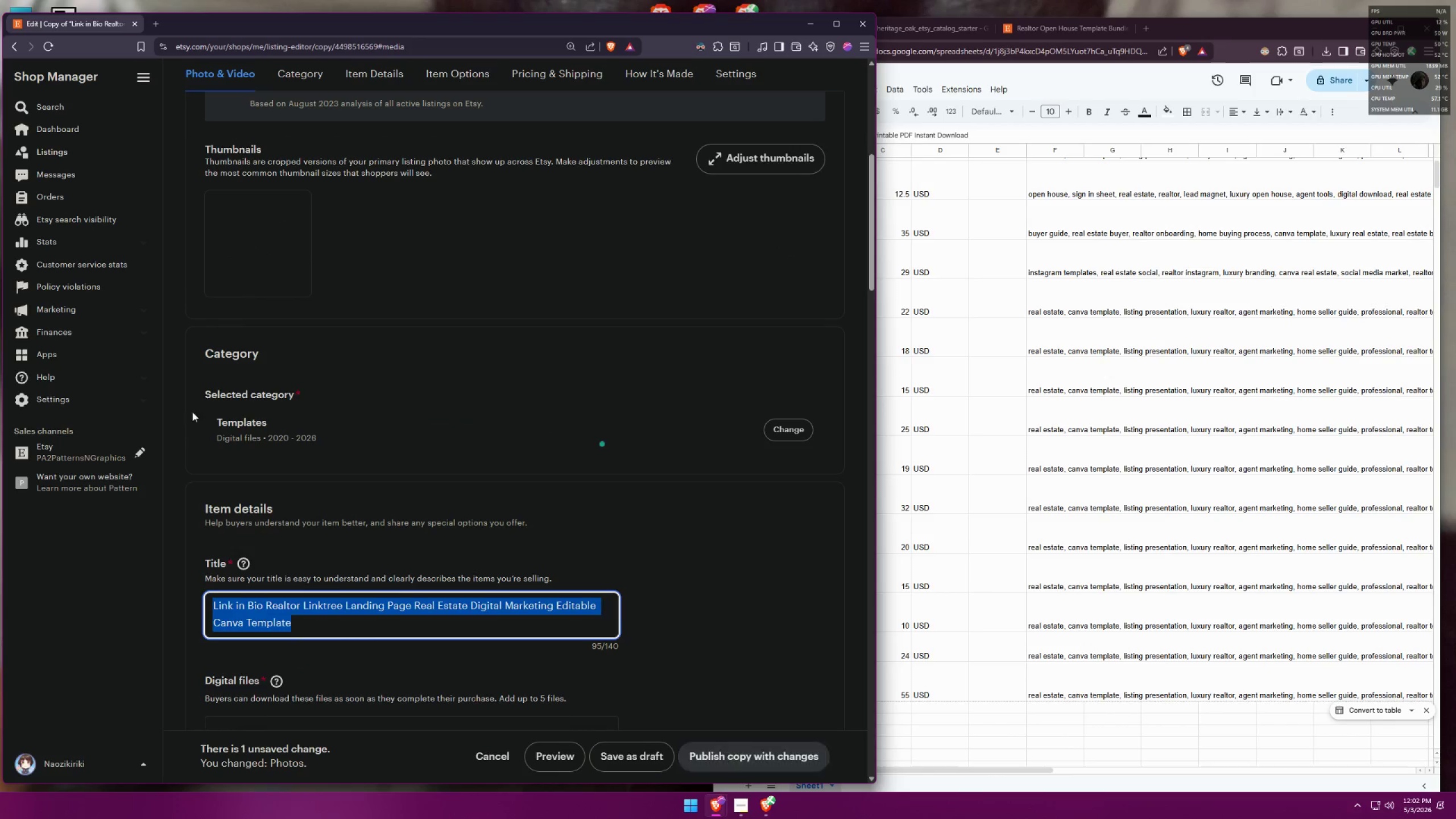 
key(Control+ControlLeft)
 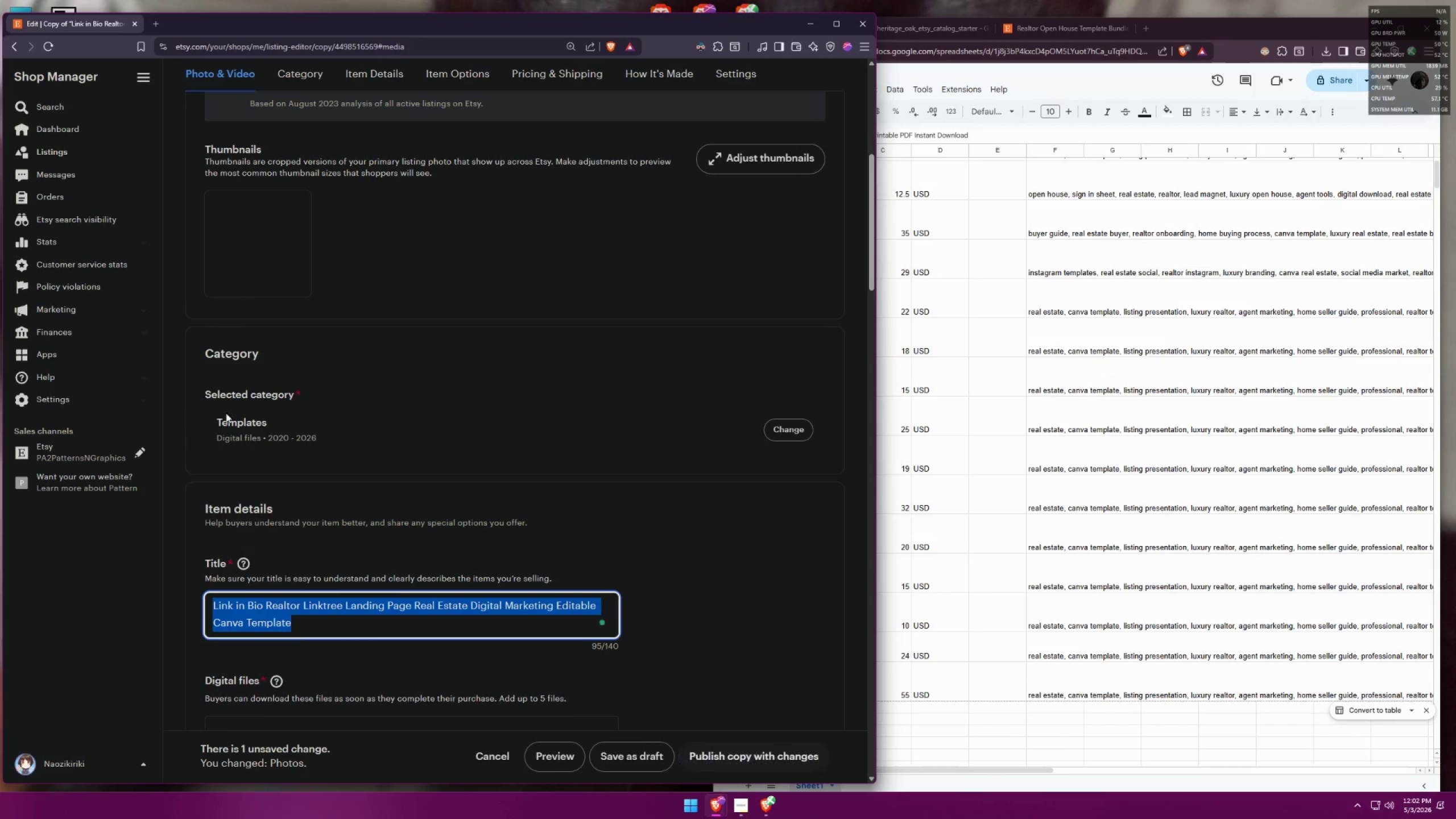 
key(Control+V)
 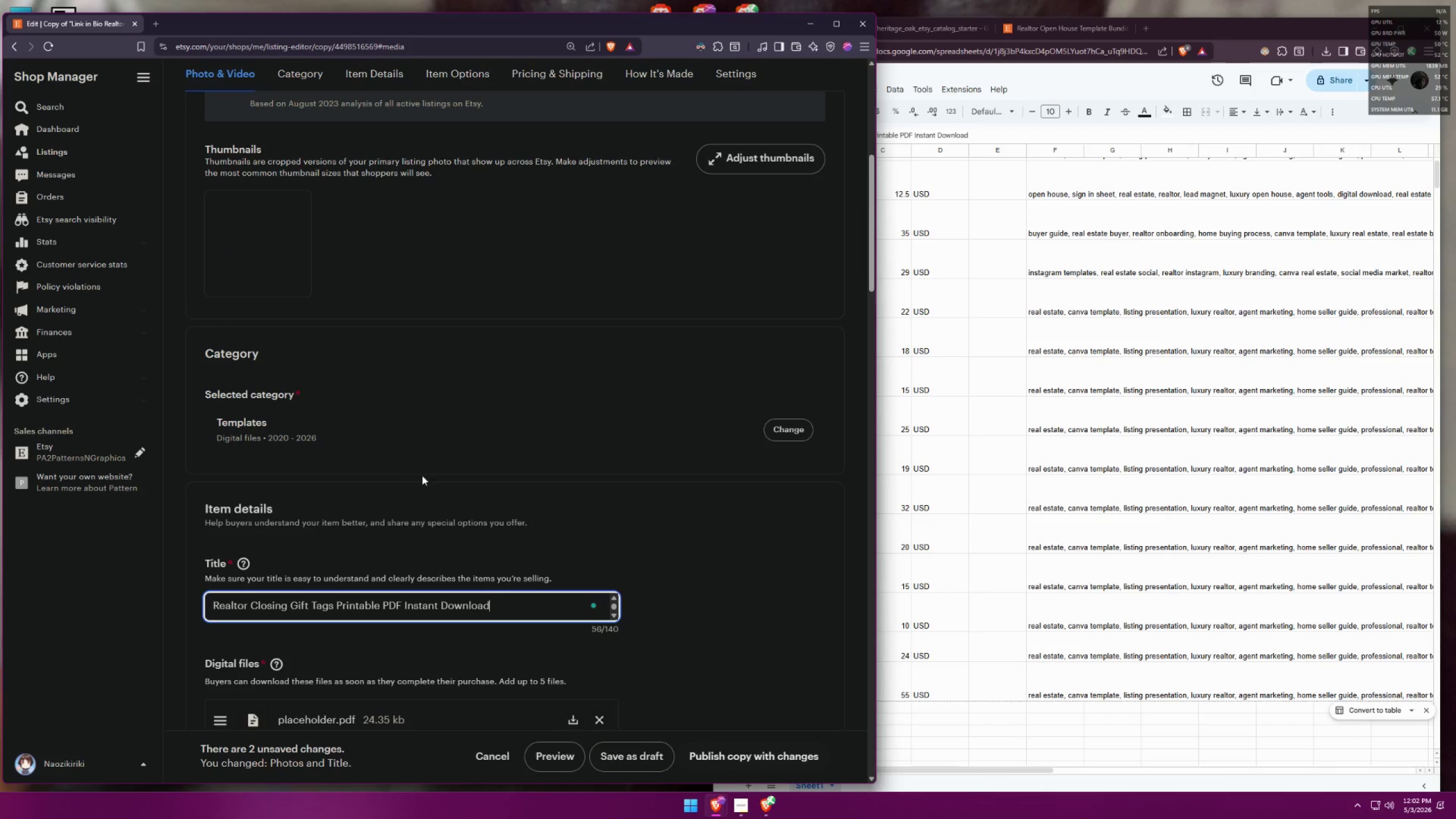 
key(Alt+AltLeft)
 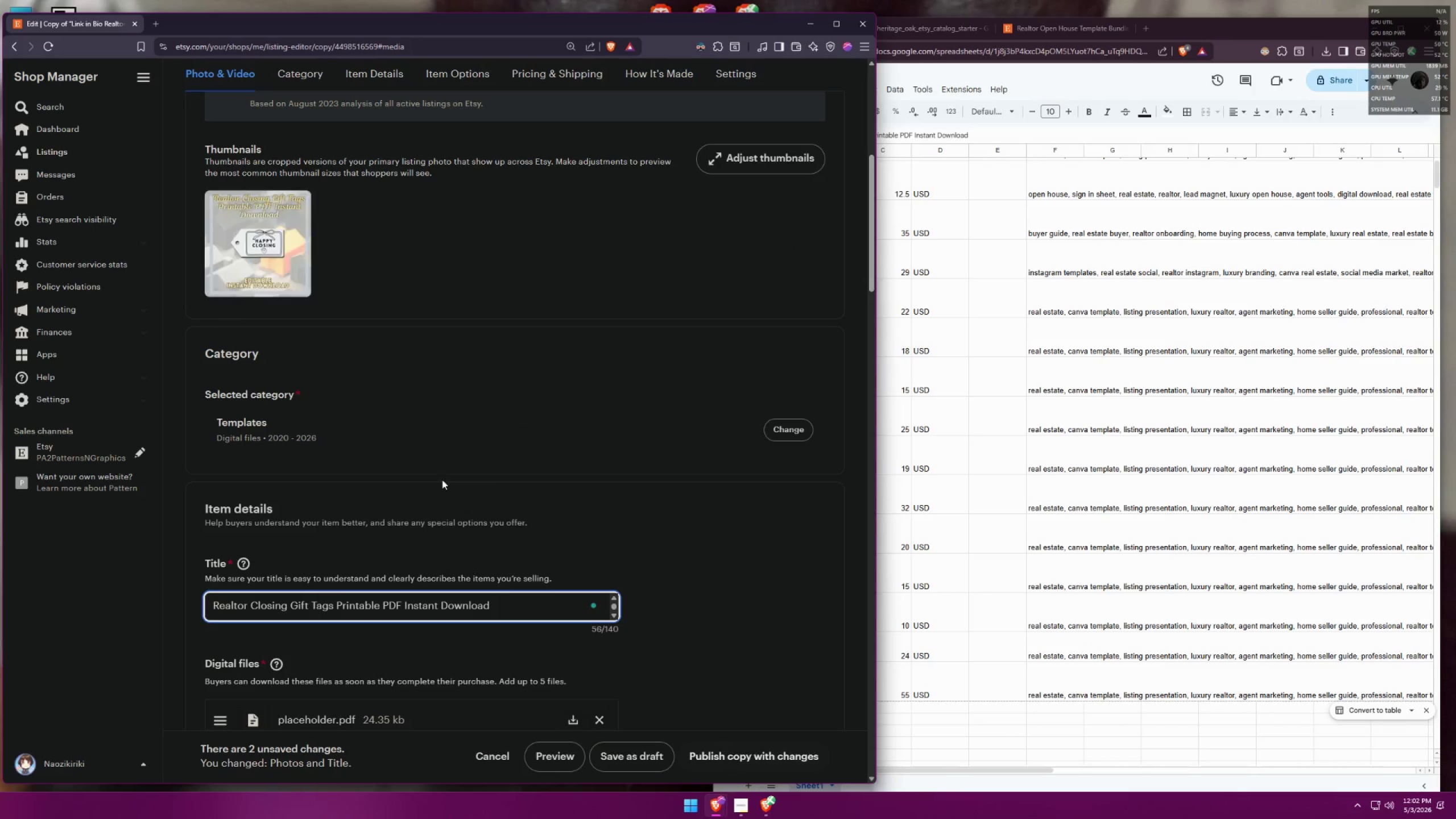 
key(Alt+Tab)
 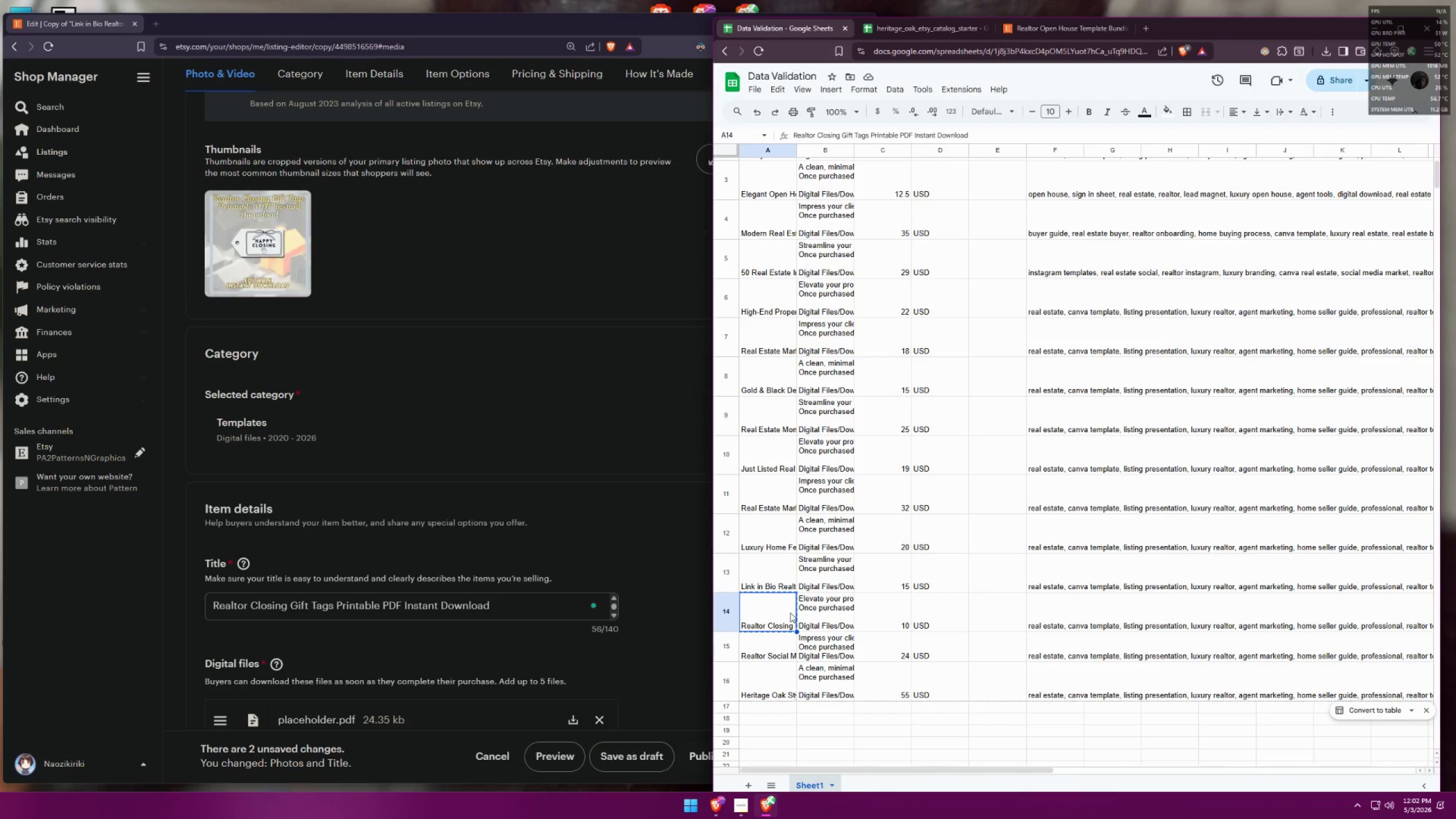 
left_click([811, 615])
 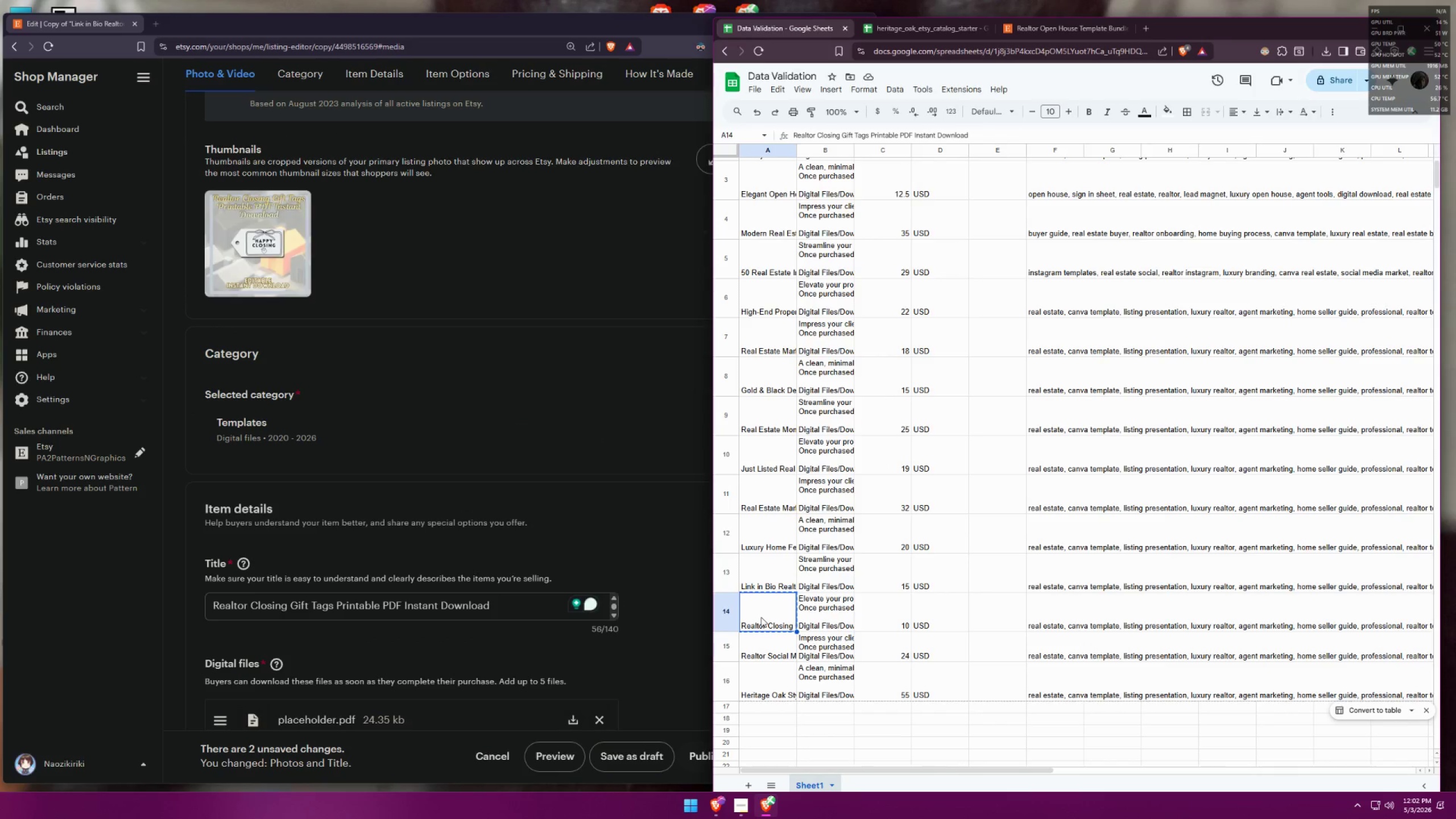 
key(Control+ControlLeft)
 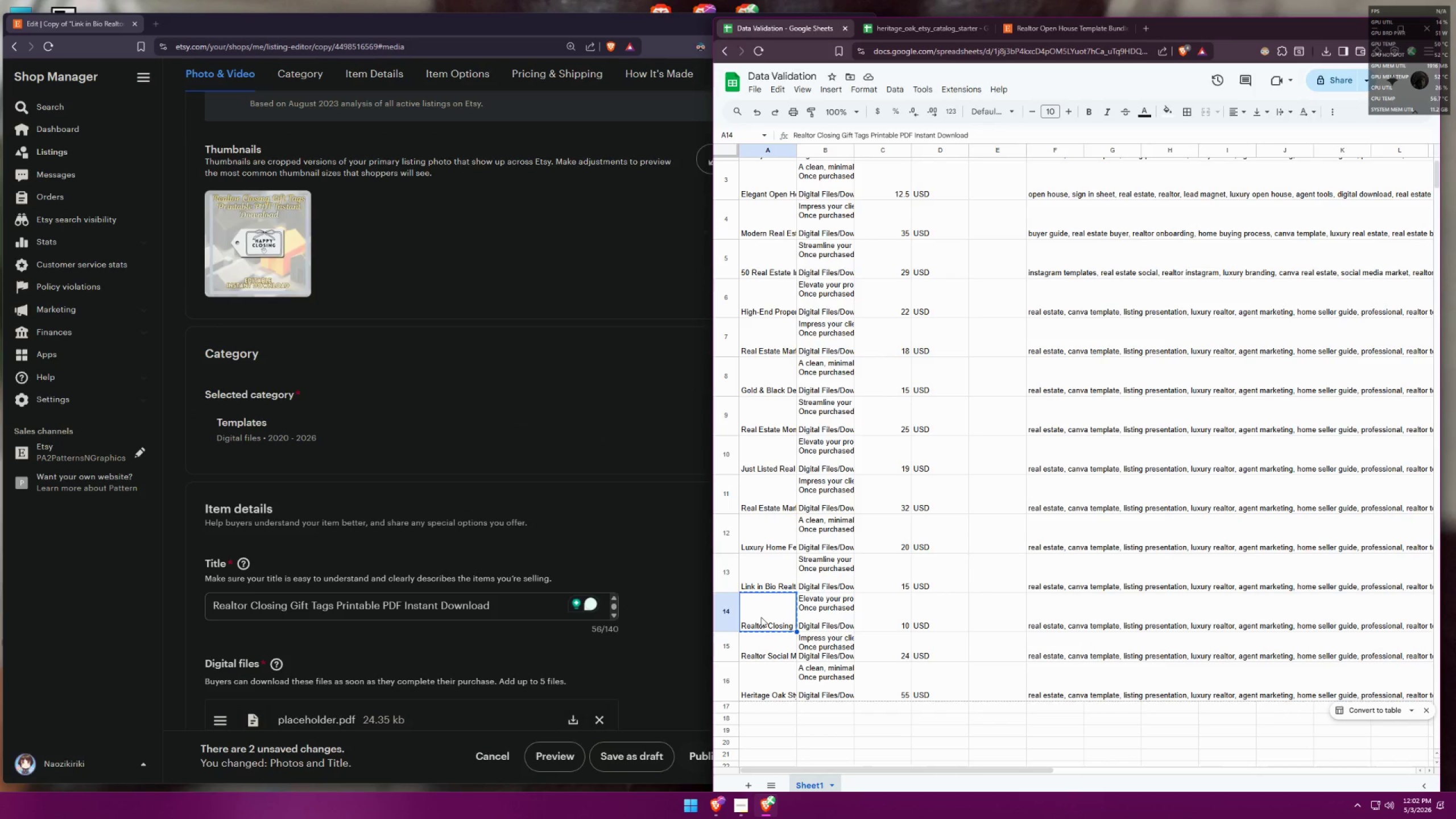 
key(Control+C)
 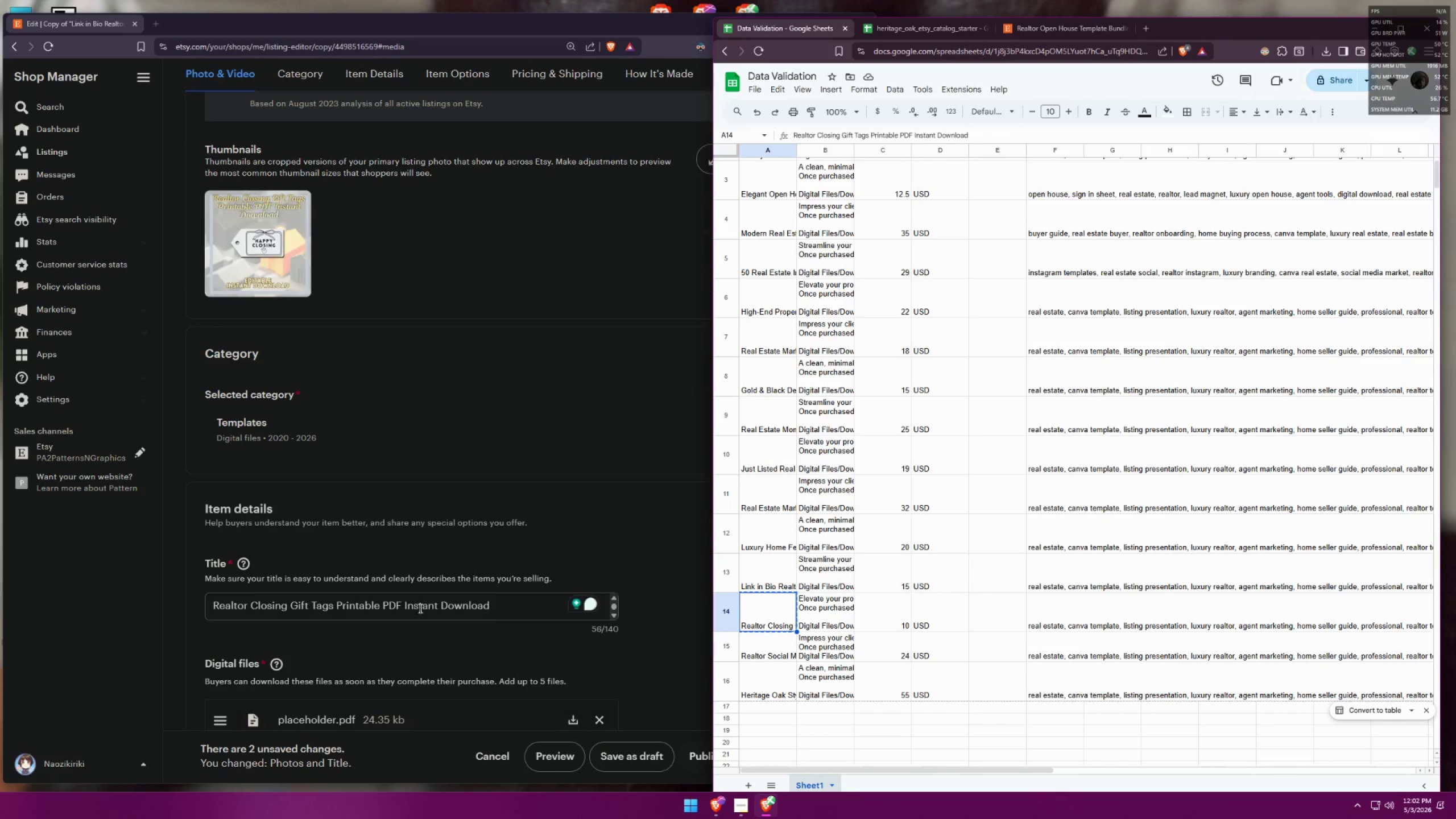 
left_click([454, 605])
 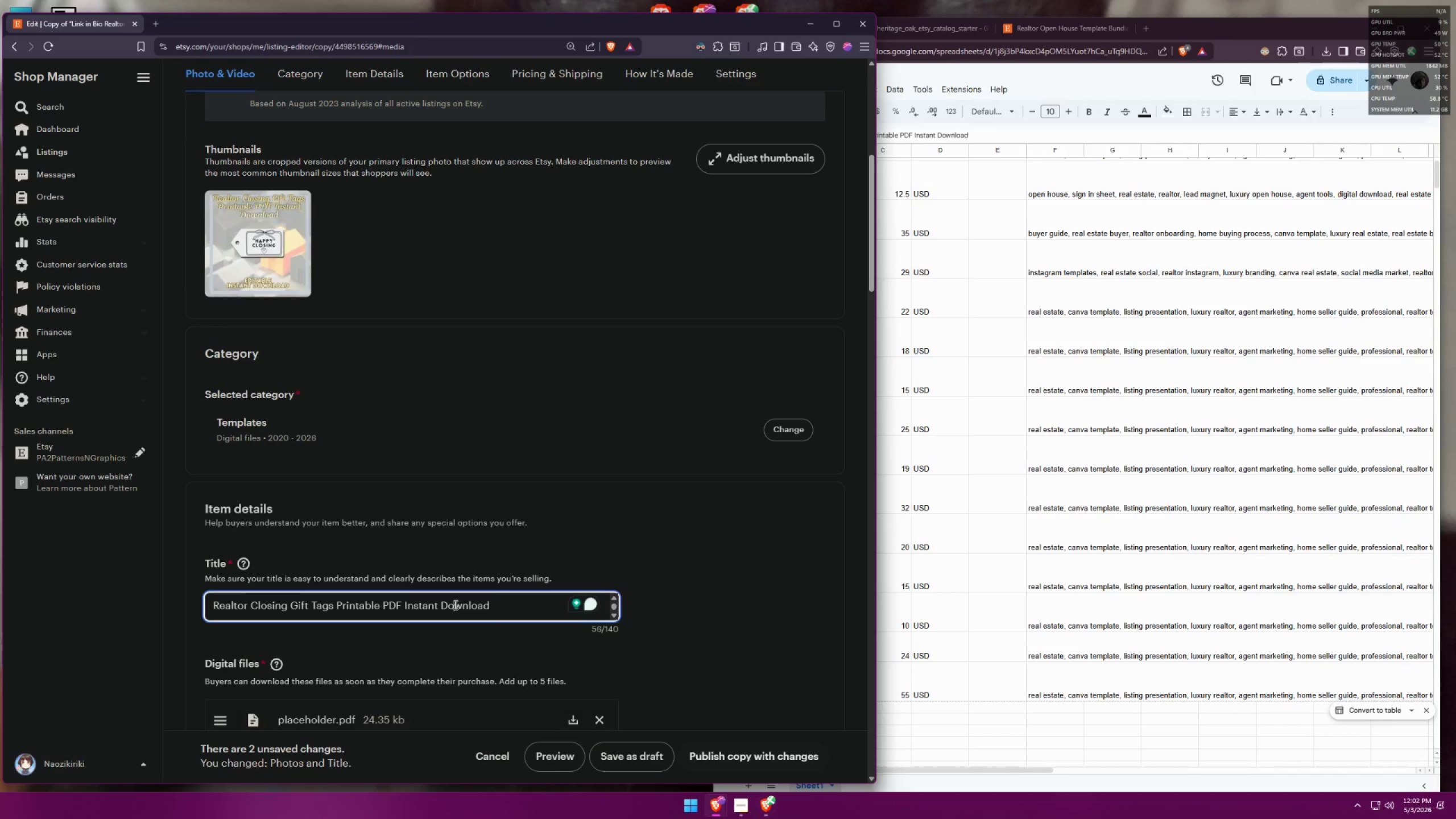 
key(Control+A)
 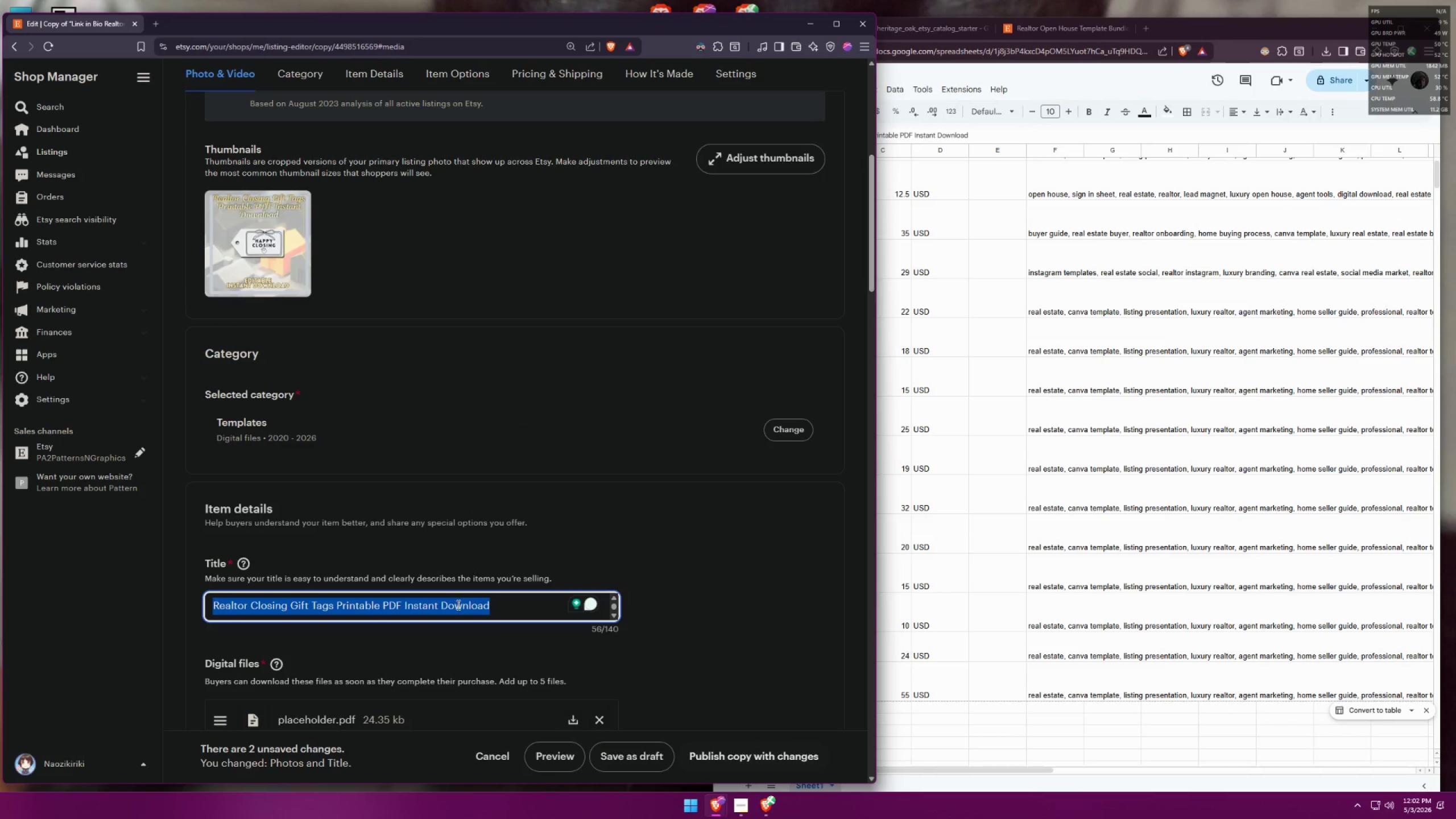 
key(Control+V)
 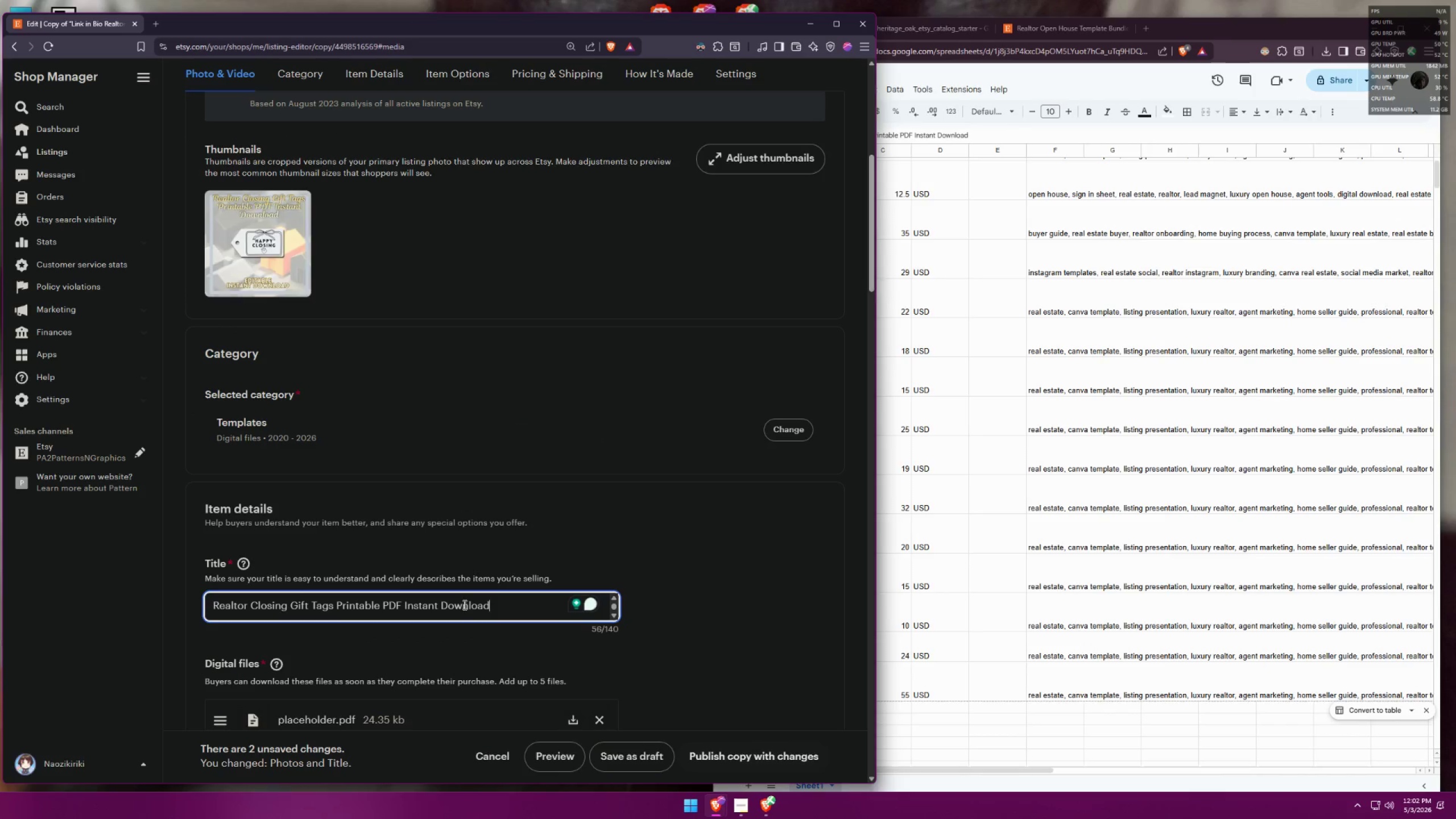 
key(Alt+AltLeft)
 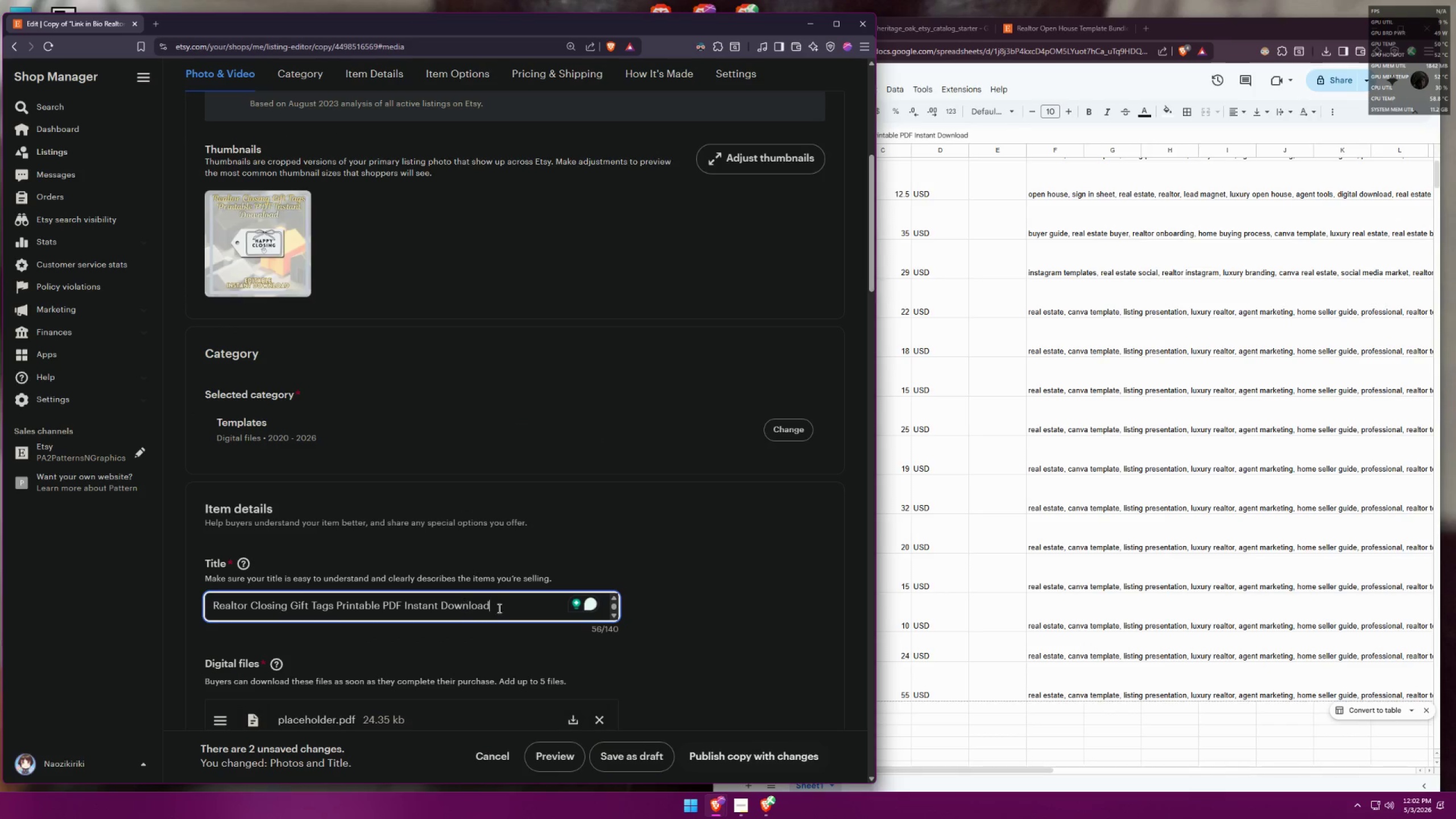 
key(Alt+Tab)
 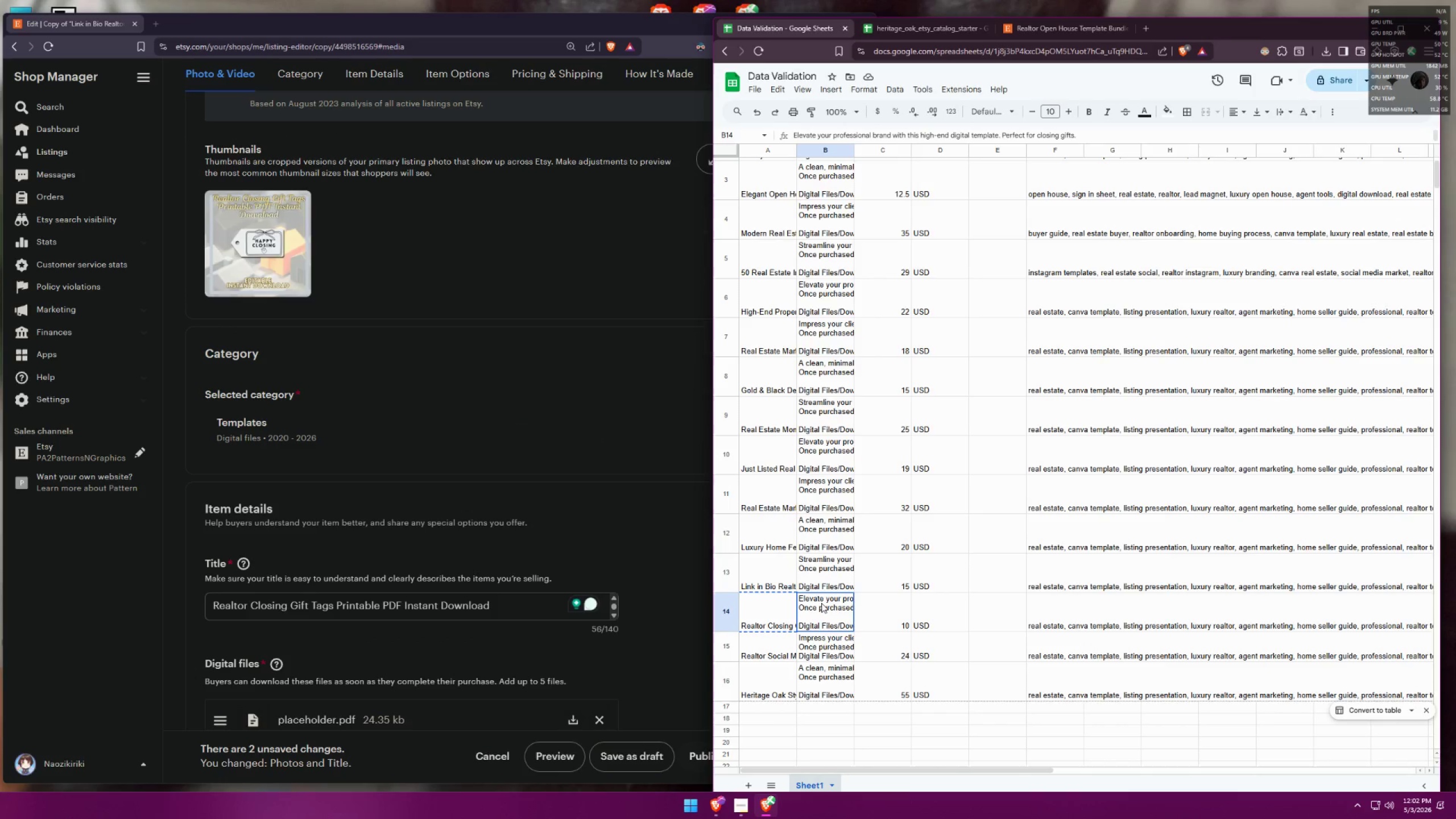 
key(Control+ControlLeft)
 